 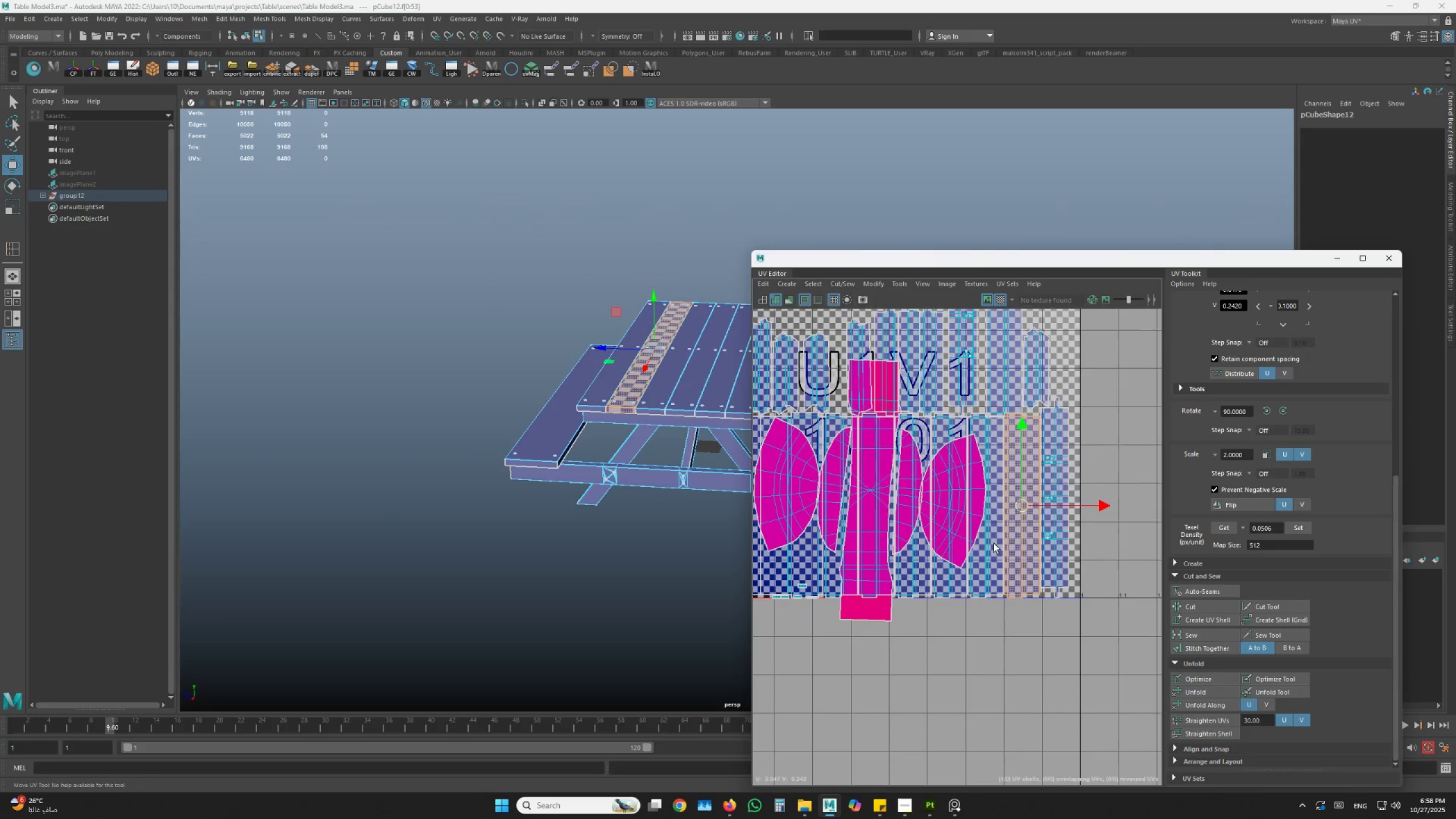 
hold_key(key=AltLeft, duration=0.55)
 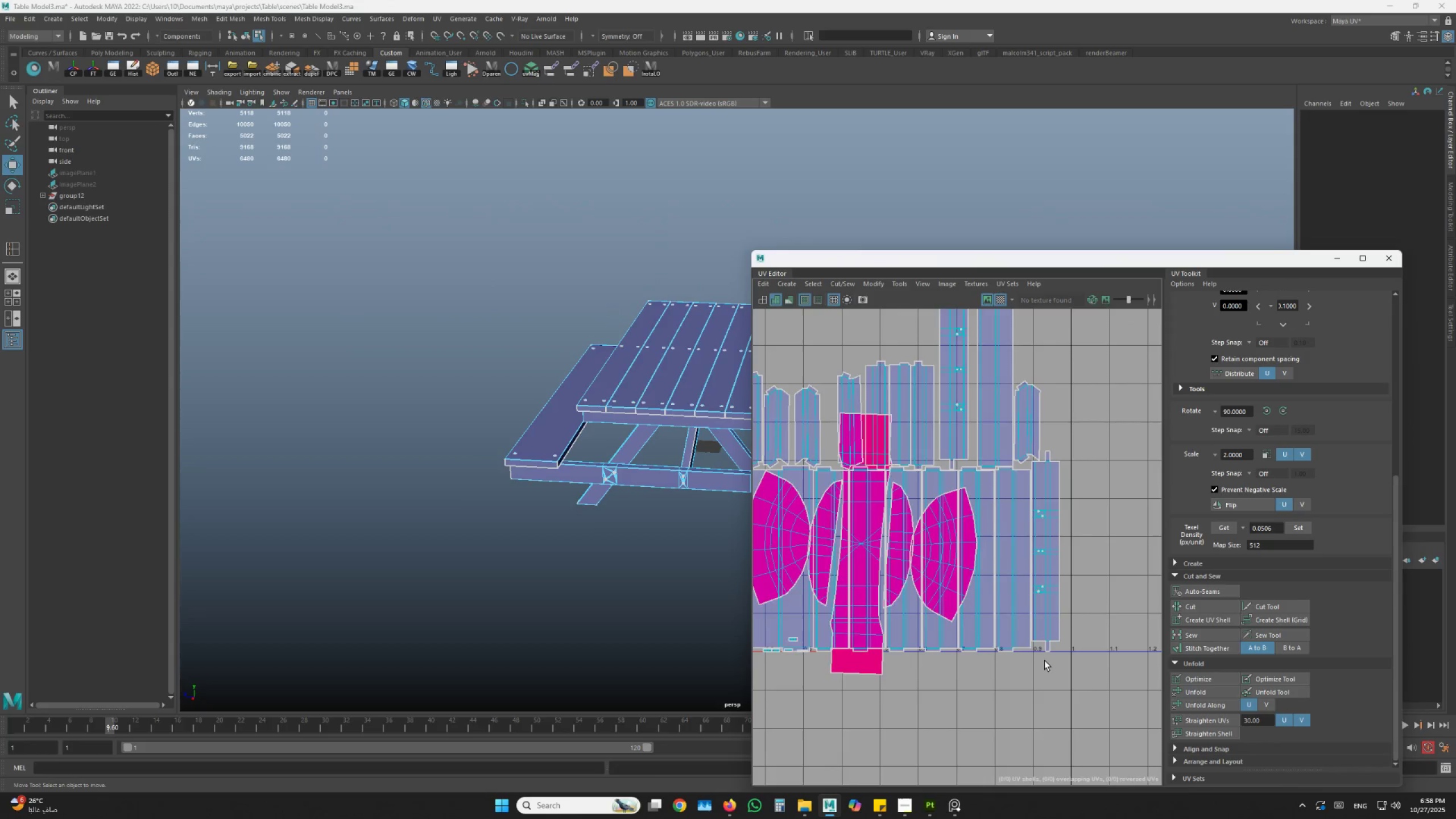 
type(zzzzw)
 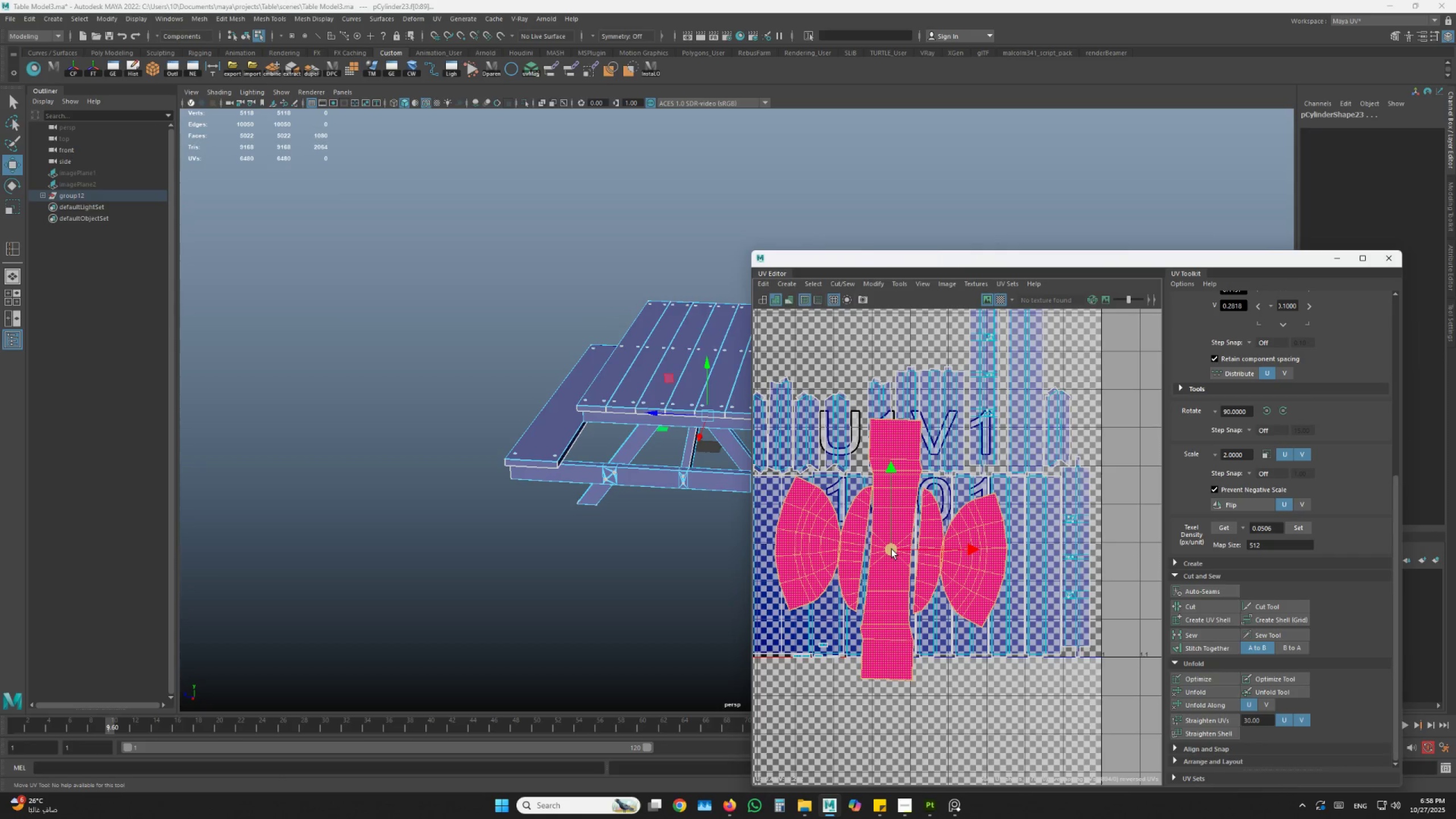 
hold_key(key=AltLeft, duration=2.23)
left_click_drag(start_coordinate=[892, 549], to_coordinate=[1056, 398])
 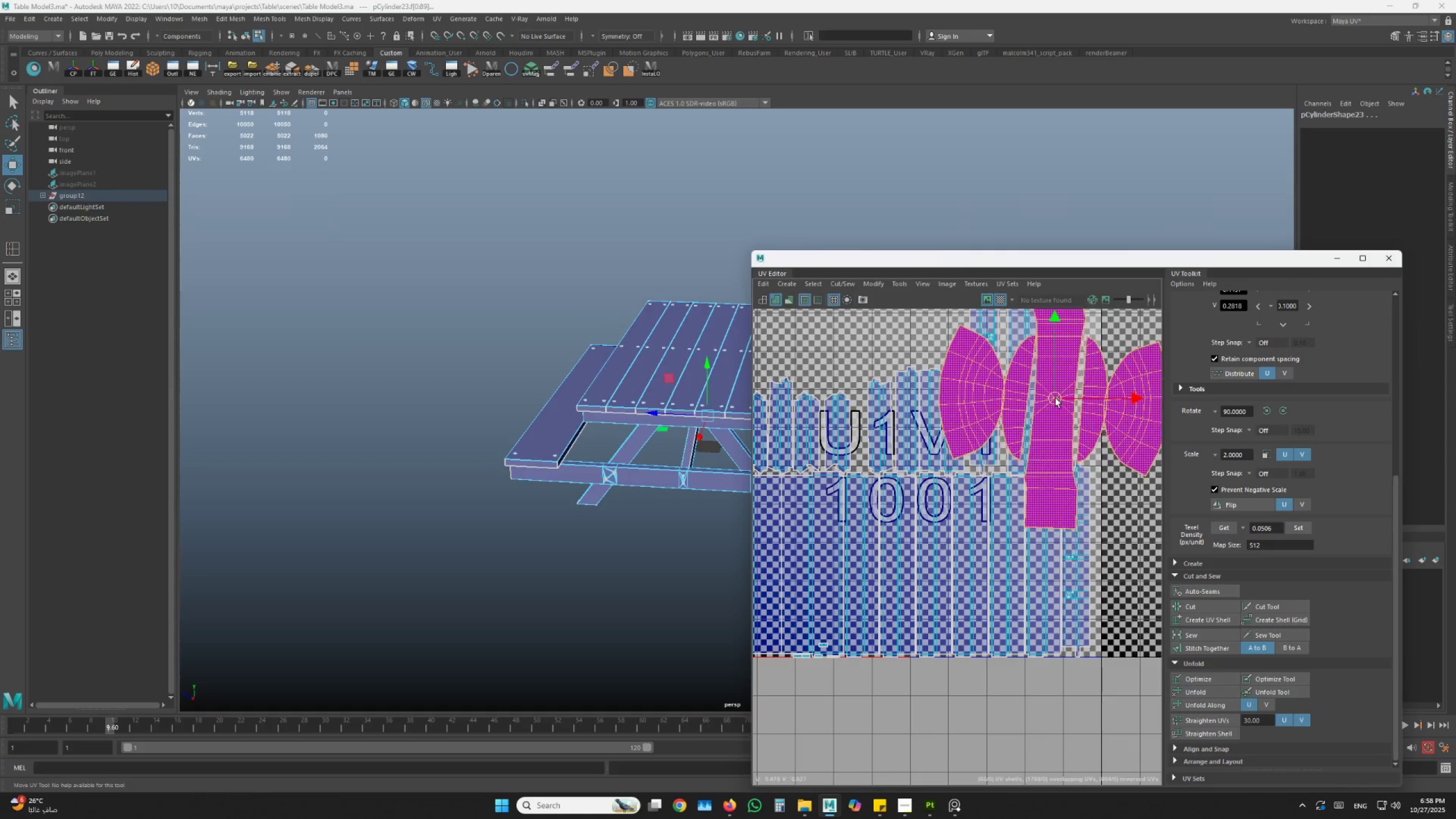 
hold_key(key=AltLeft, duration=0.78)
scroll: coordinate [1025, 419], scroll_direction: down, amount: 4.0
 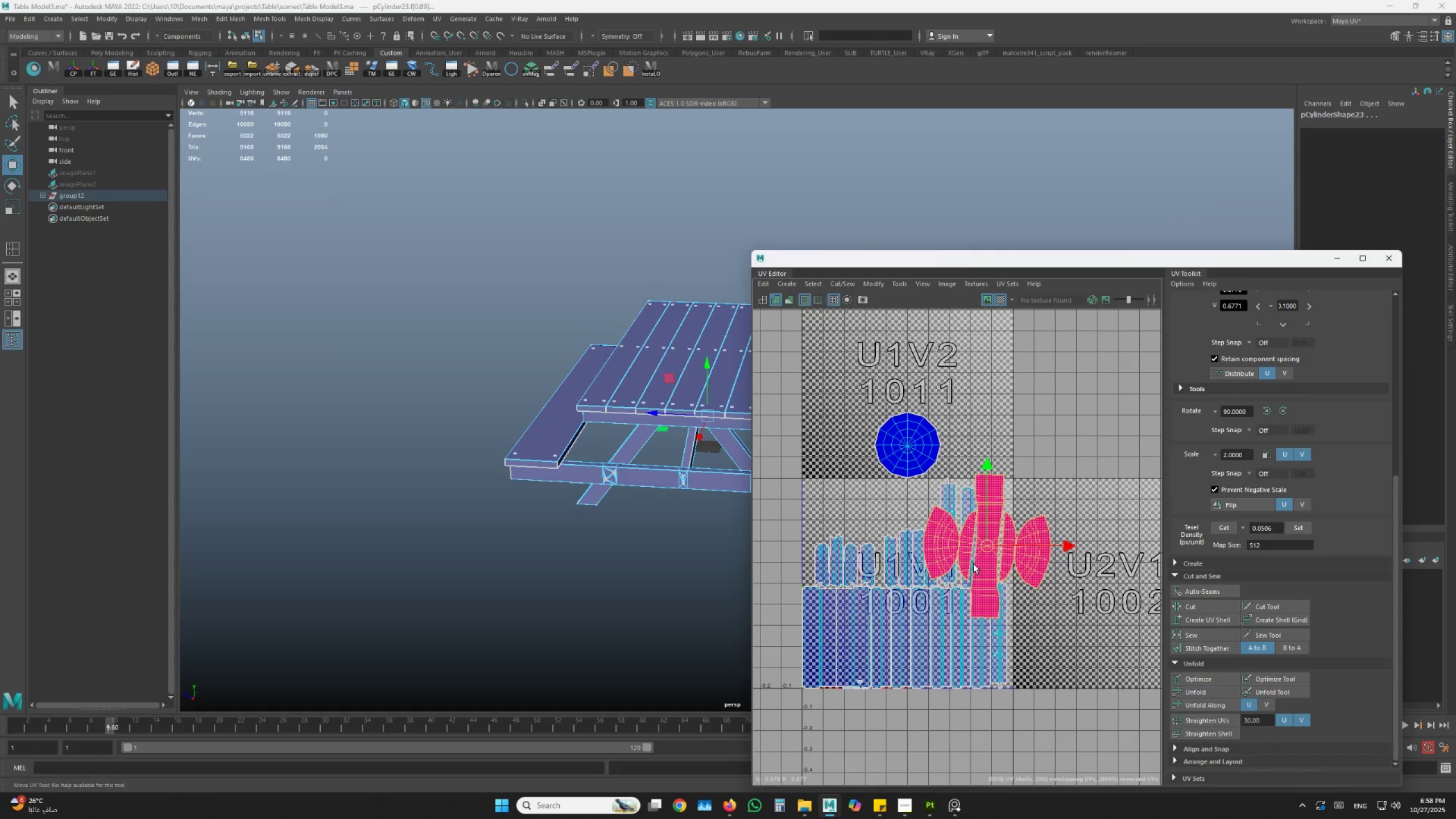 
left_click_drag(start_coordinate=[979, 550], to_coordinate=[952, 382])
 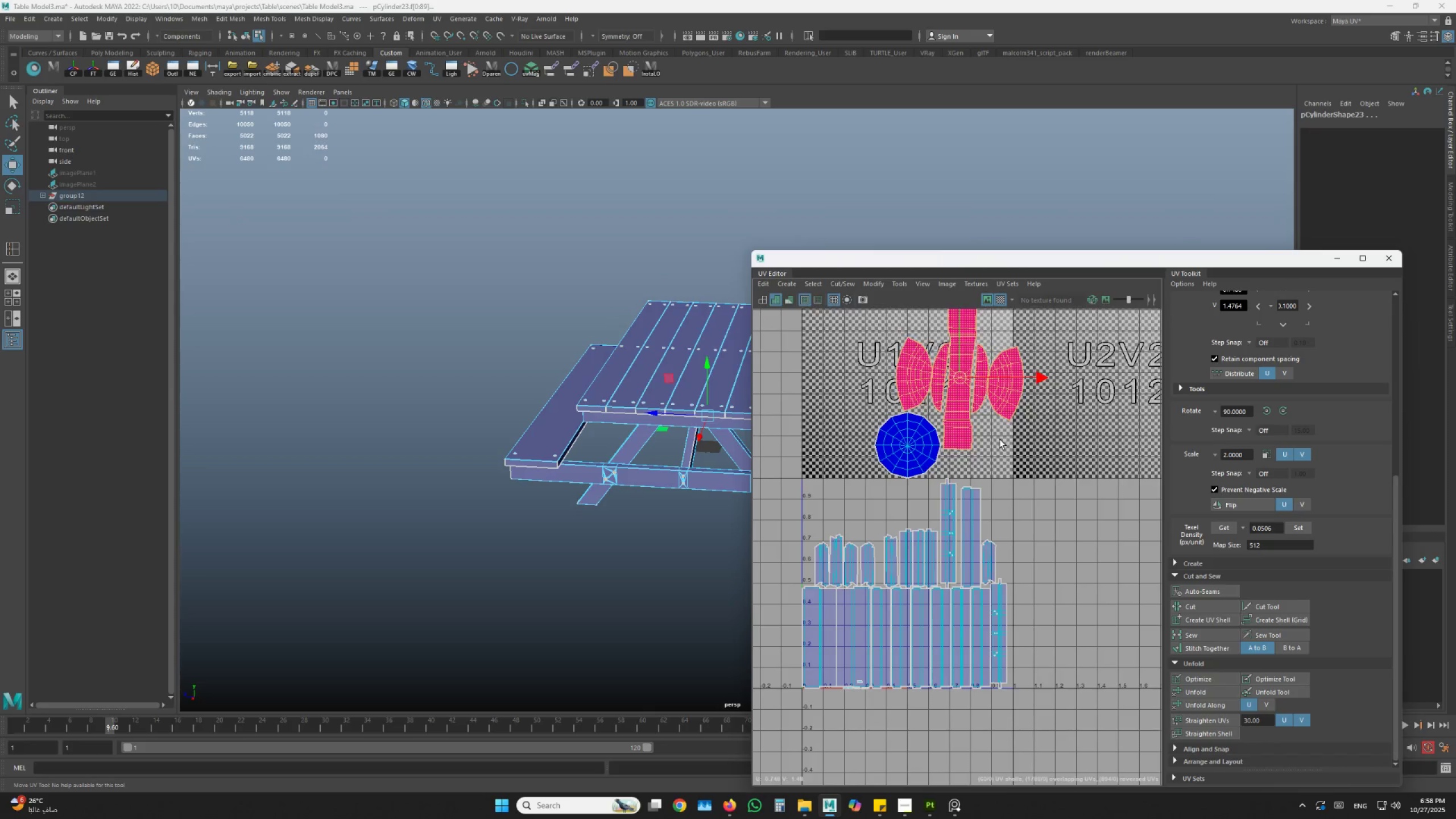 
scroll: coordinate [1000, 440], scroll_direction: down, amount: 2.0
 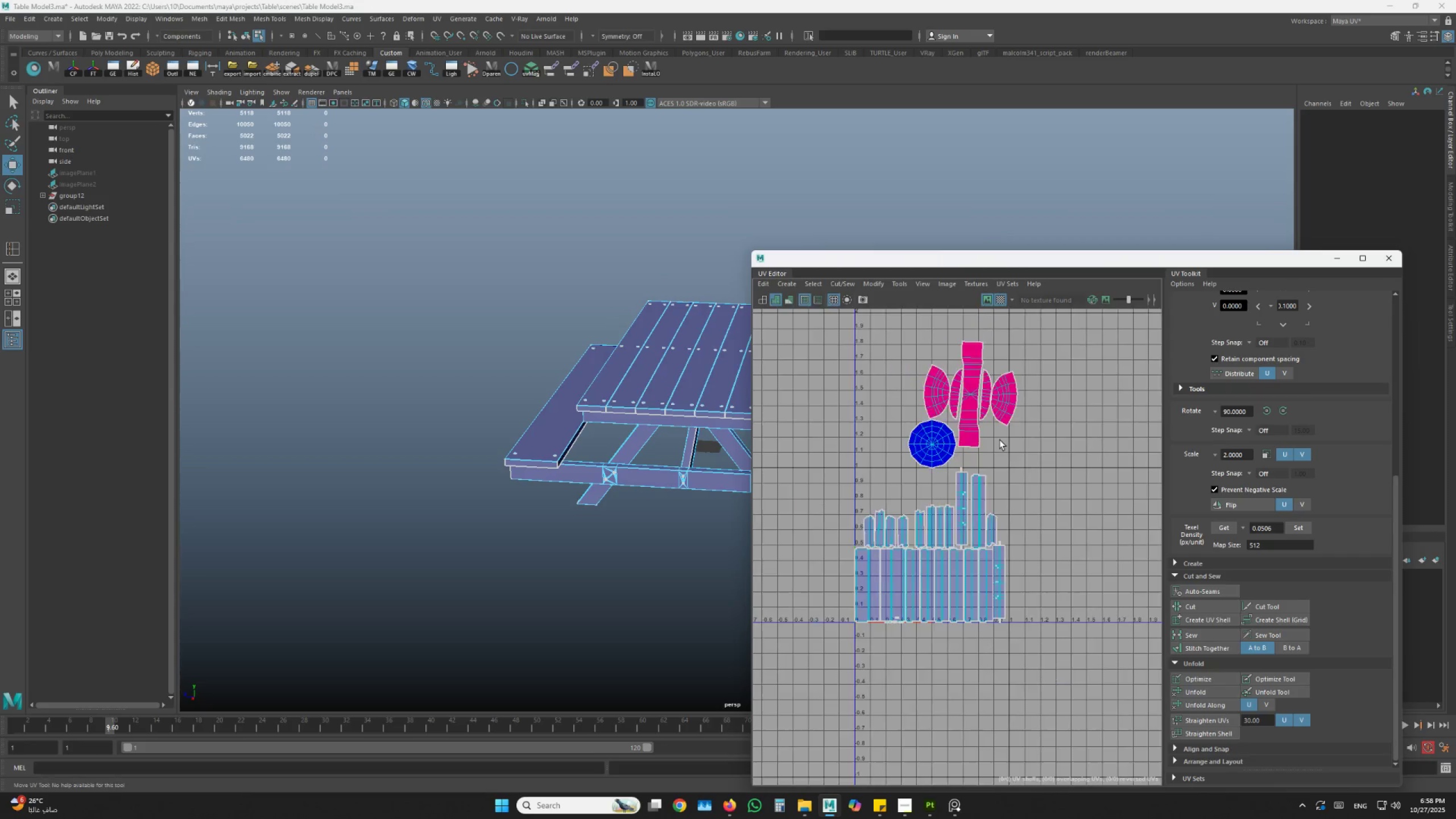 
hold_key(key=AltLeft, duration=0.39)
 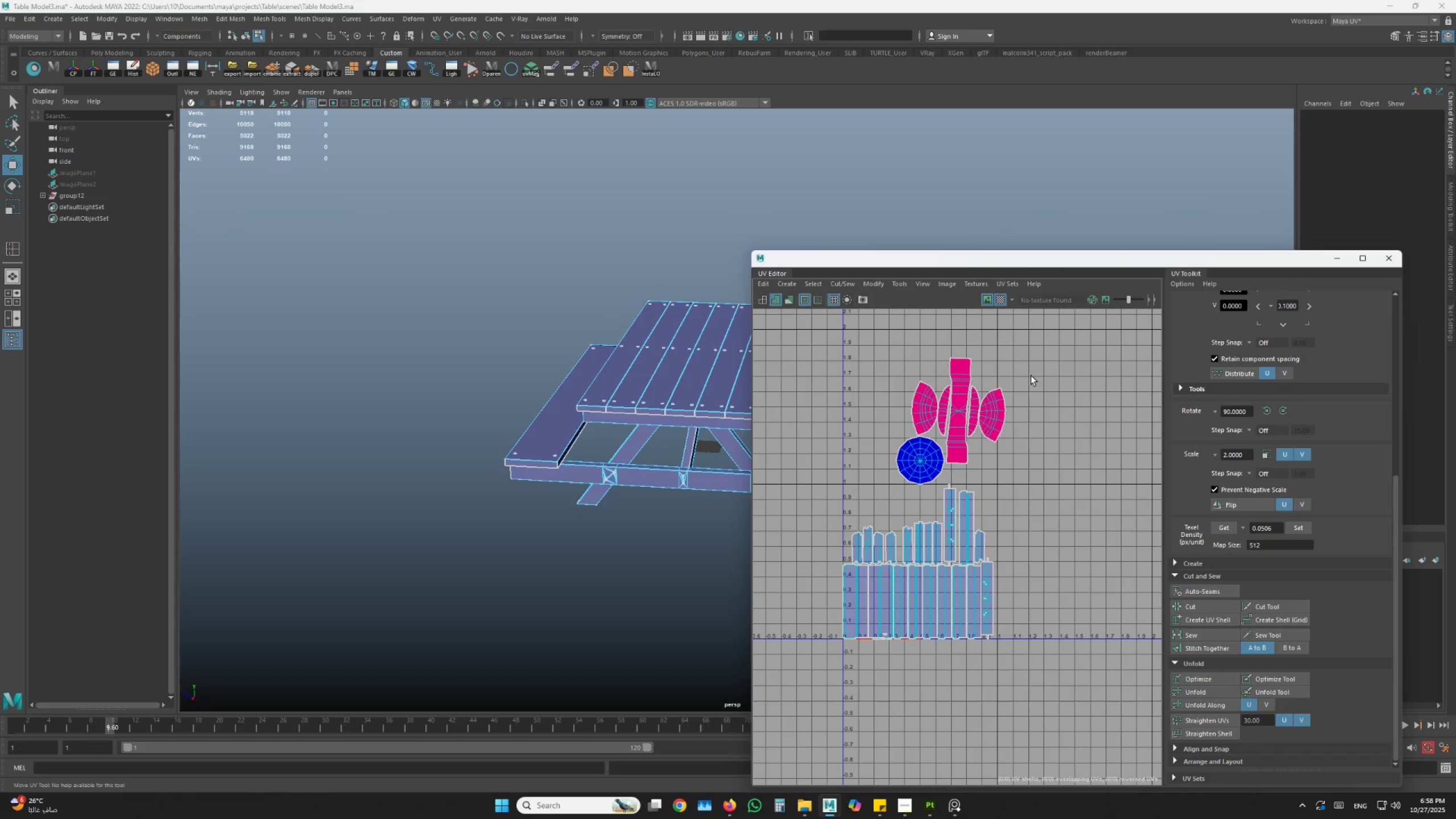 
left_click_drag(start_coordinate=[1032, 365], to_coordinate=[846, 456])
 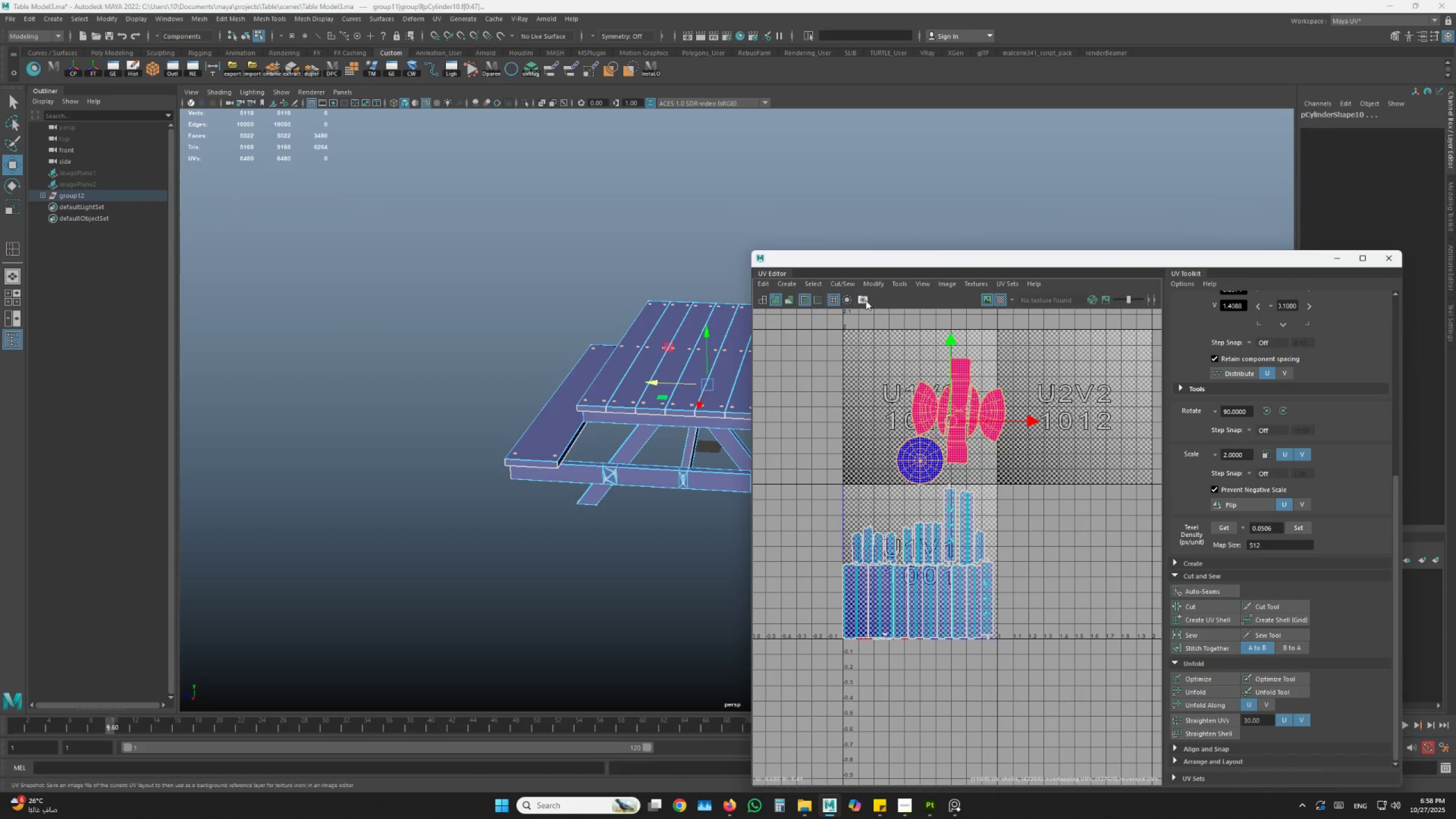 
left_click([874, 280])
 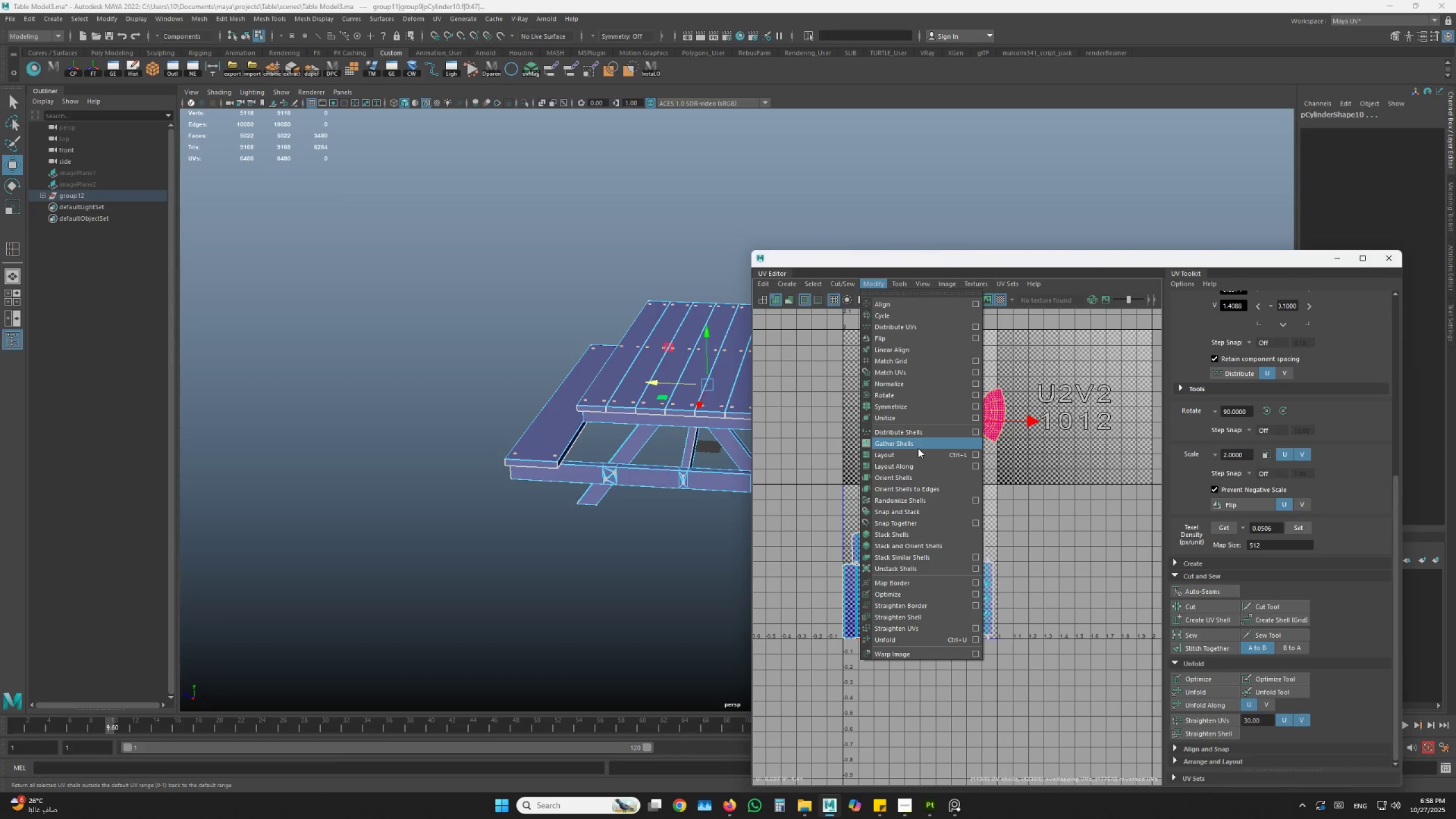 
left_click([917, 455])
 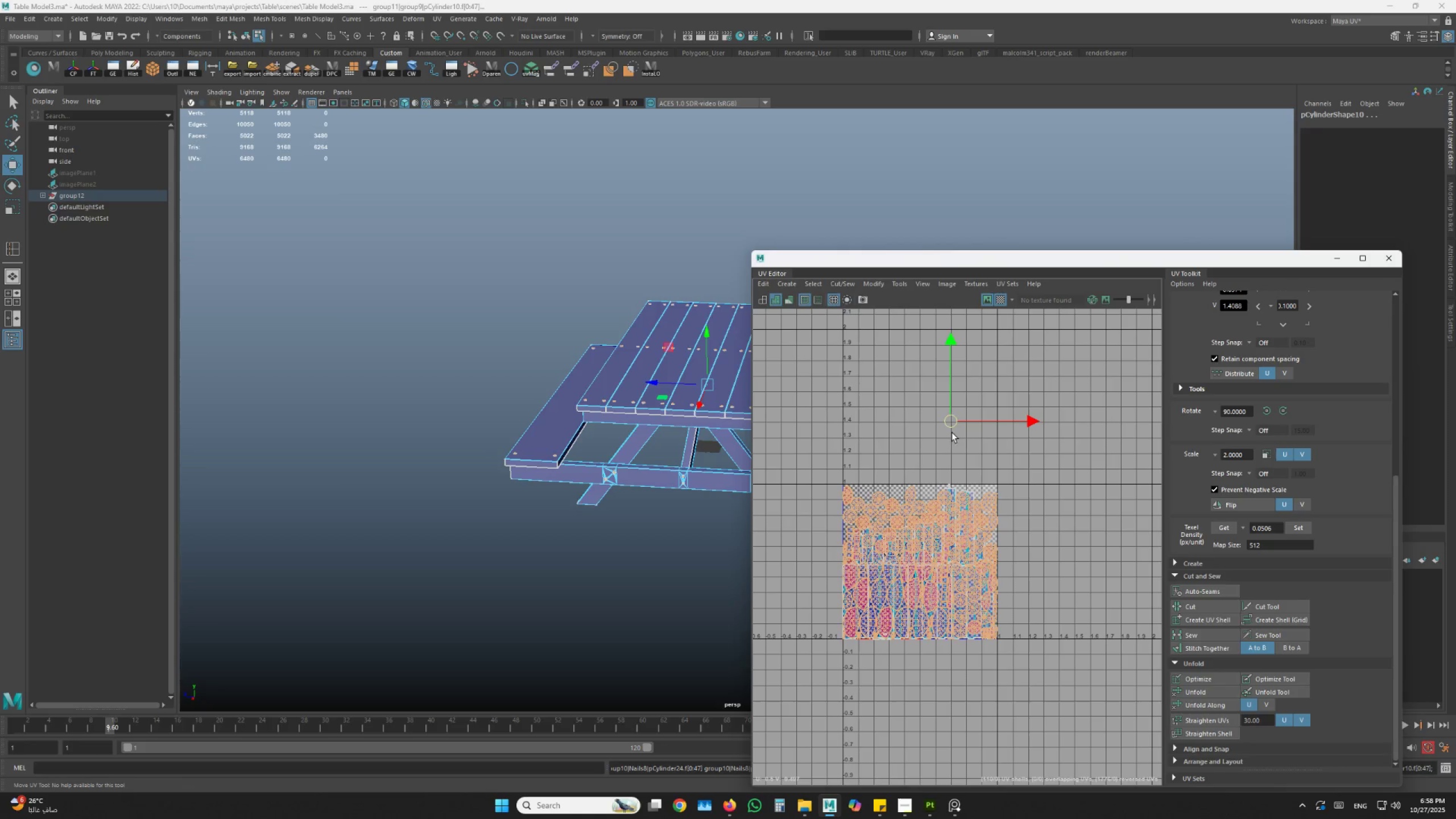 
left_click_drag(start_coordinate=[949, 426], to_coordinate=[933, 426])
 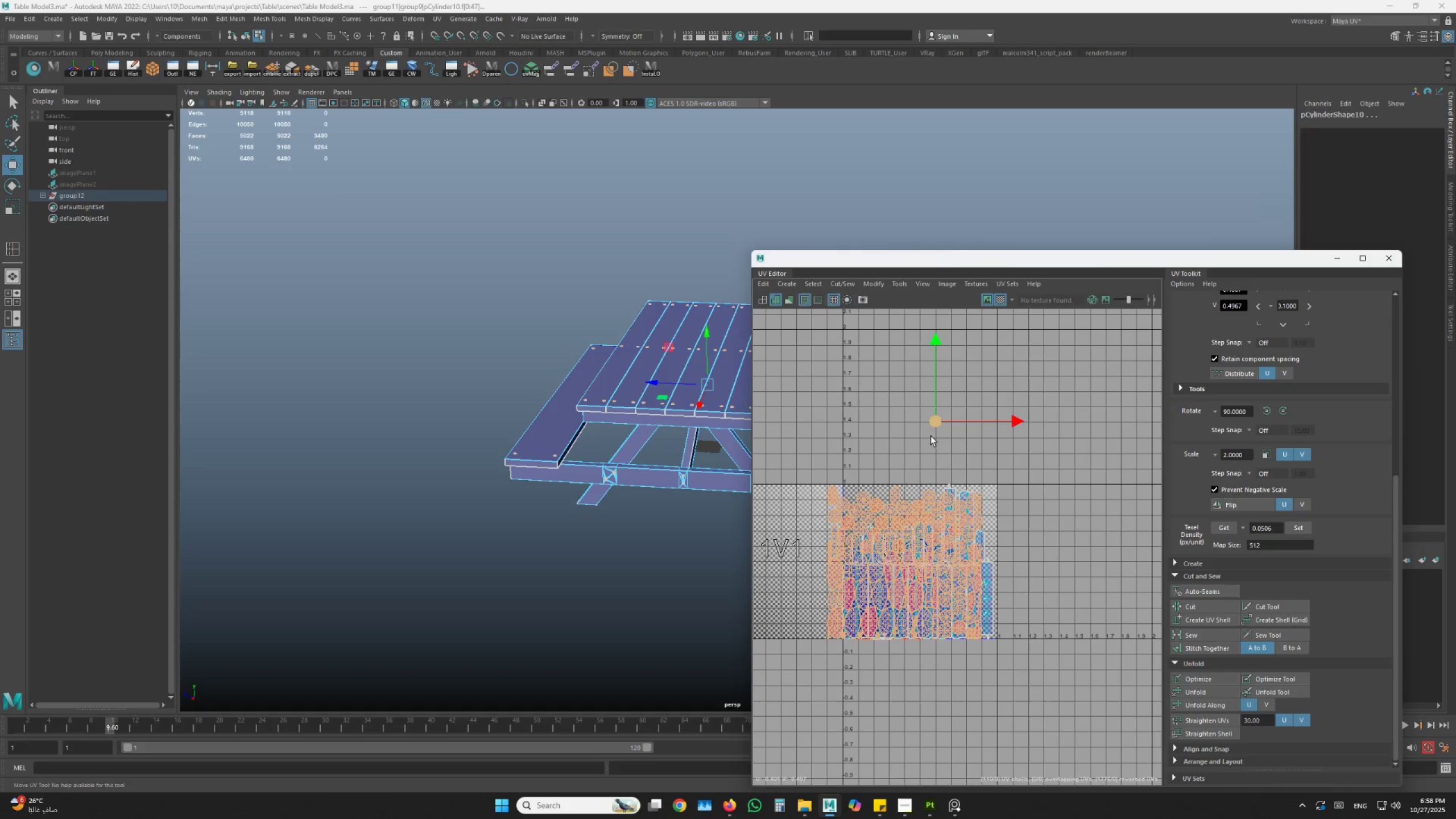 
type(rzwrwwr)
 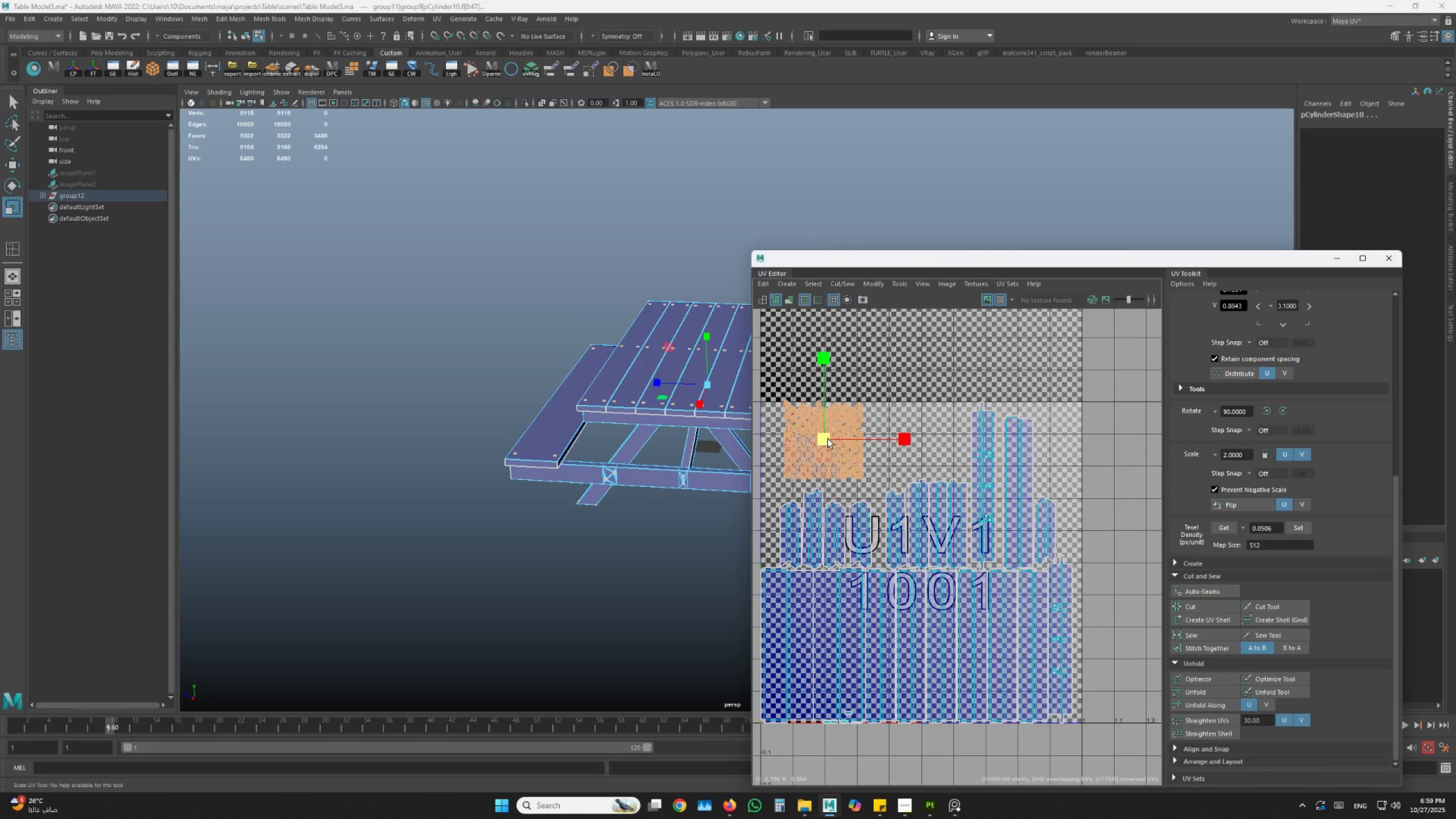 
scroll: coordinate [919, 560], scroll_direction: up, amount: 4.0
 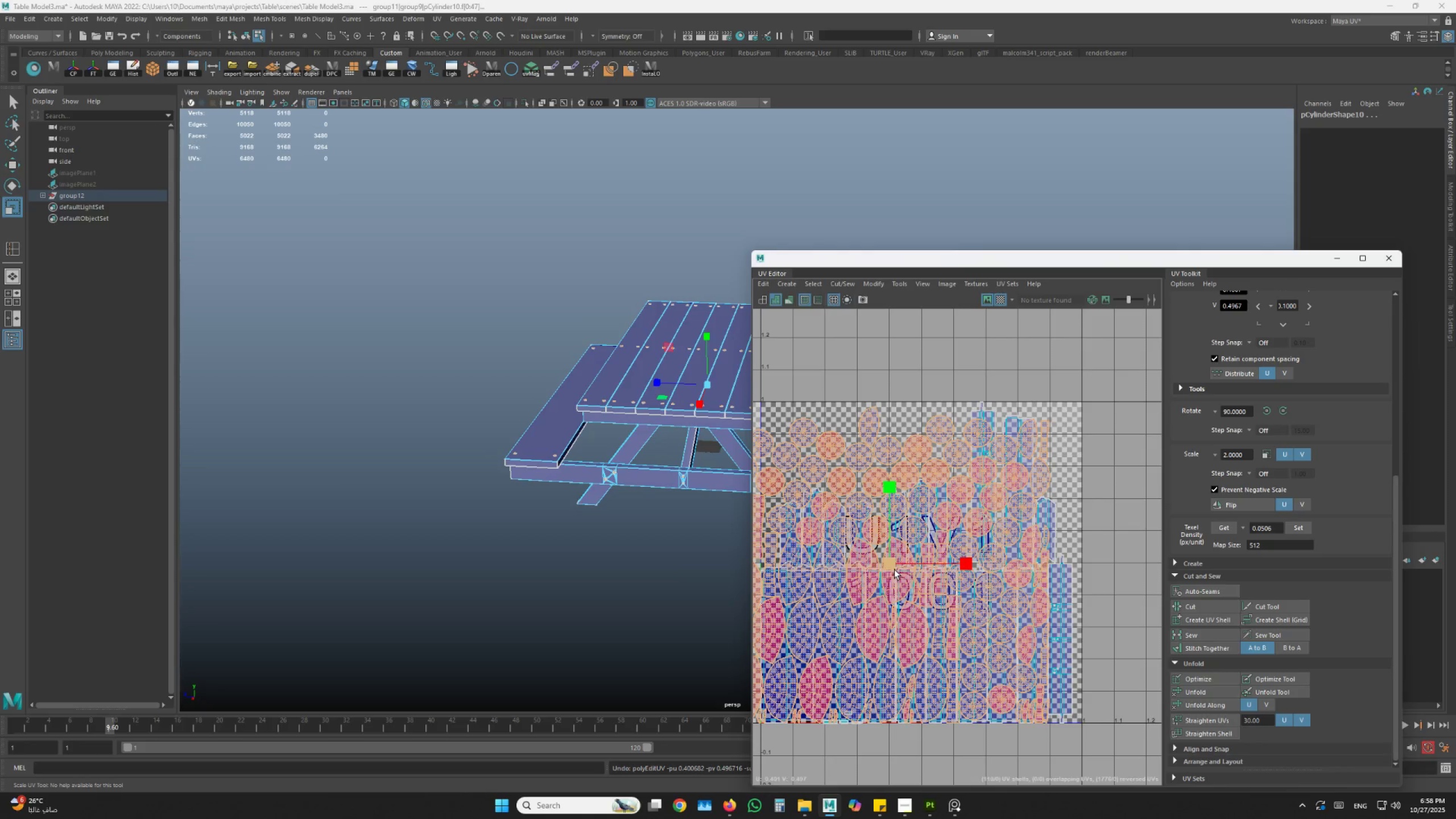 
left_click_drag(start_coordinate=[894, 570], to_coordinate=[839, 584])
 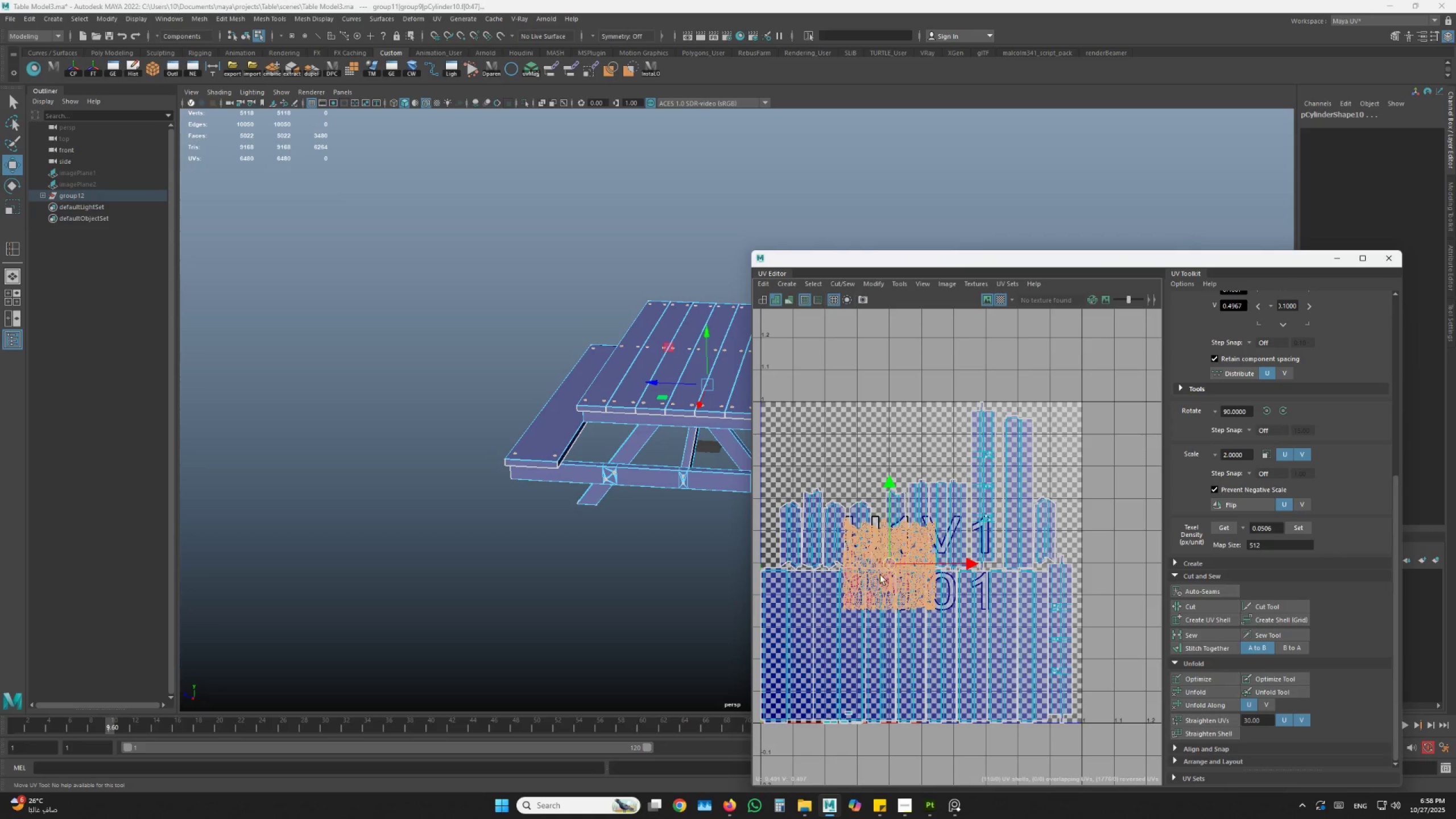 
left_click_drag(start_coordinate=[886, 561], to_coordinate=[820, 437])
 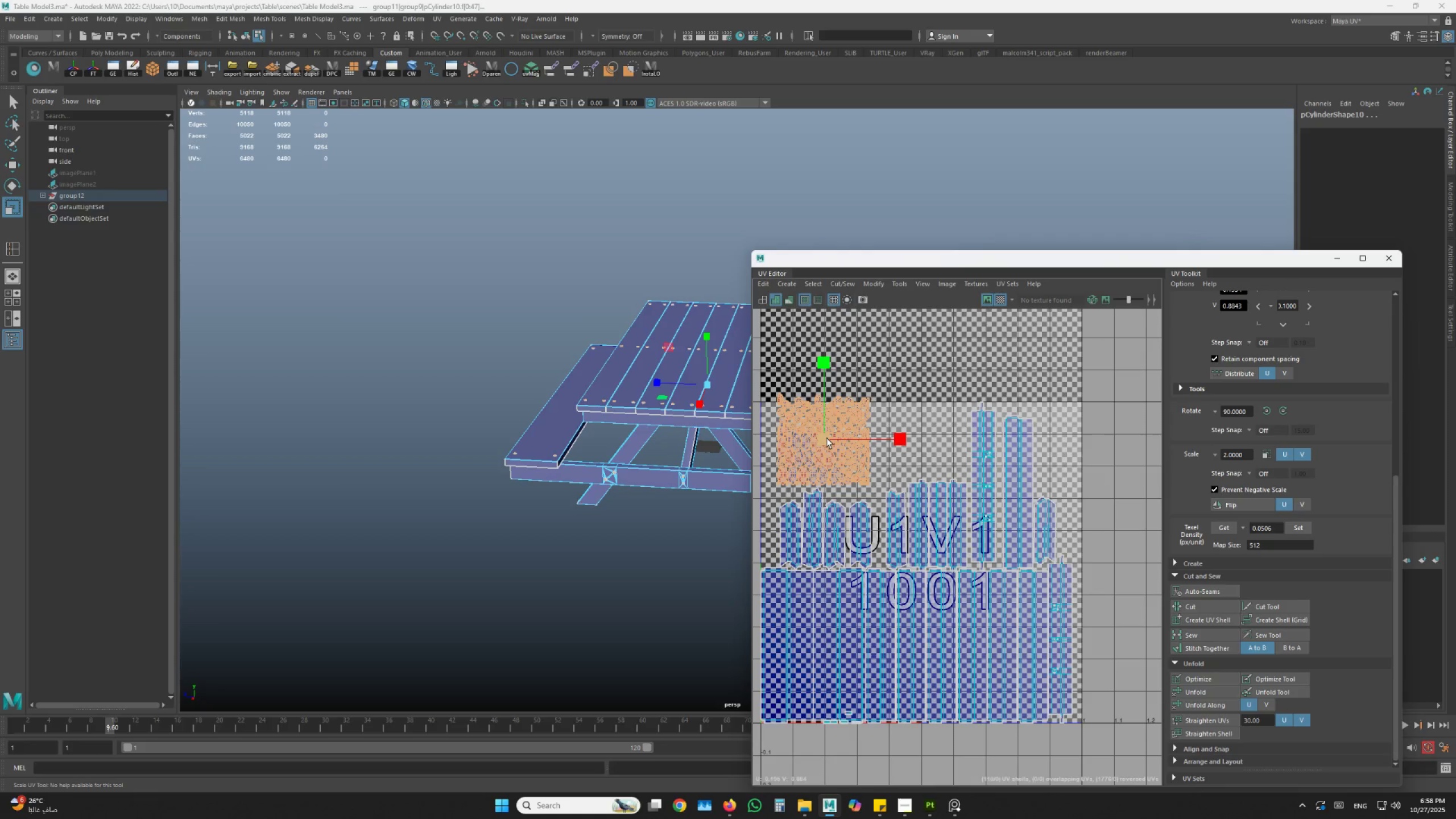 
left_click_drag(start_coordinate=[825, 441], to_coordinate=[812, 445])
 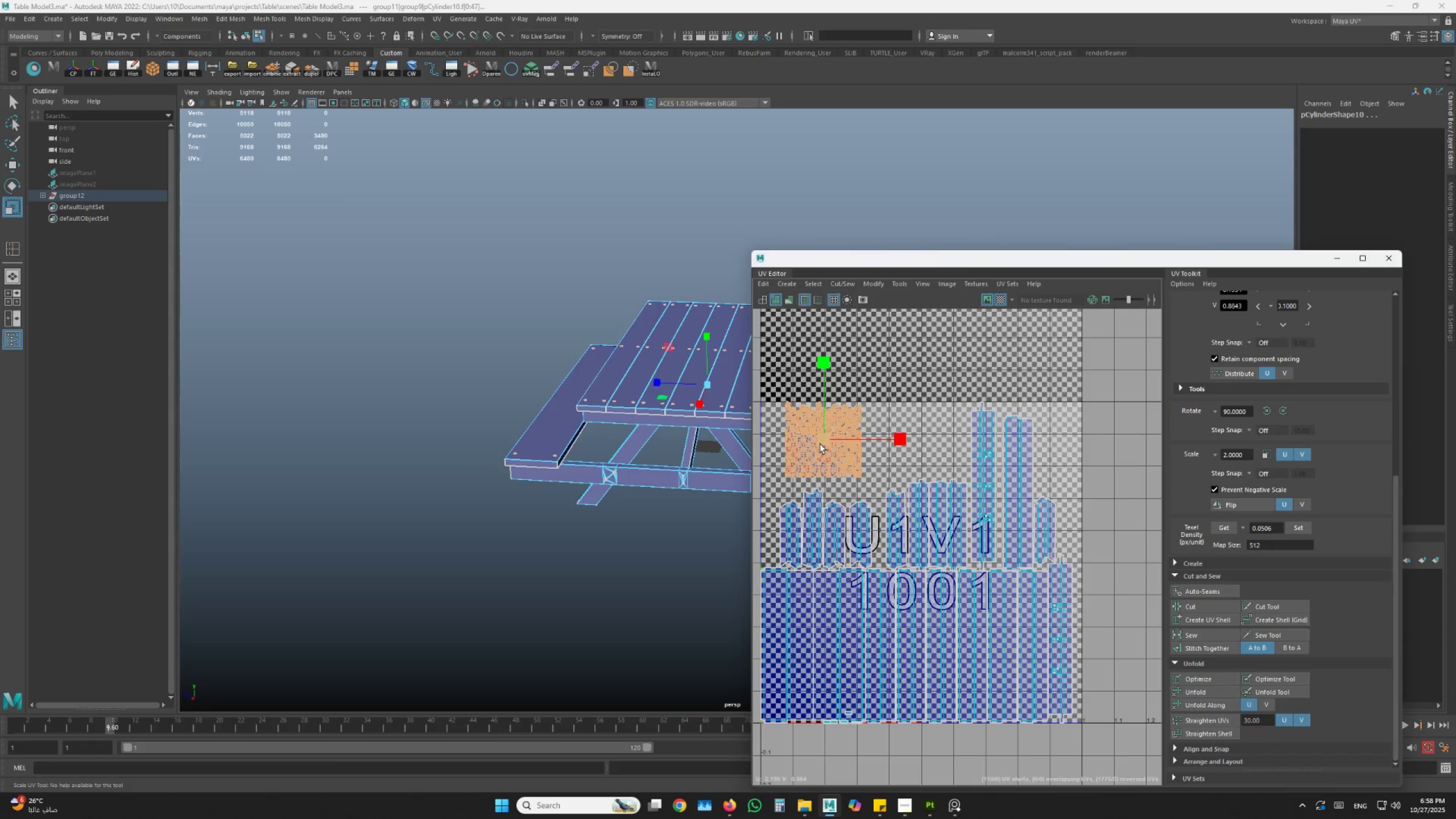 
left_click_drag(start_coordinate=[820, 444], to_coordinate=[819, 450])
 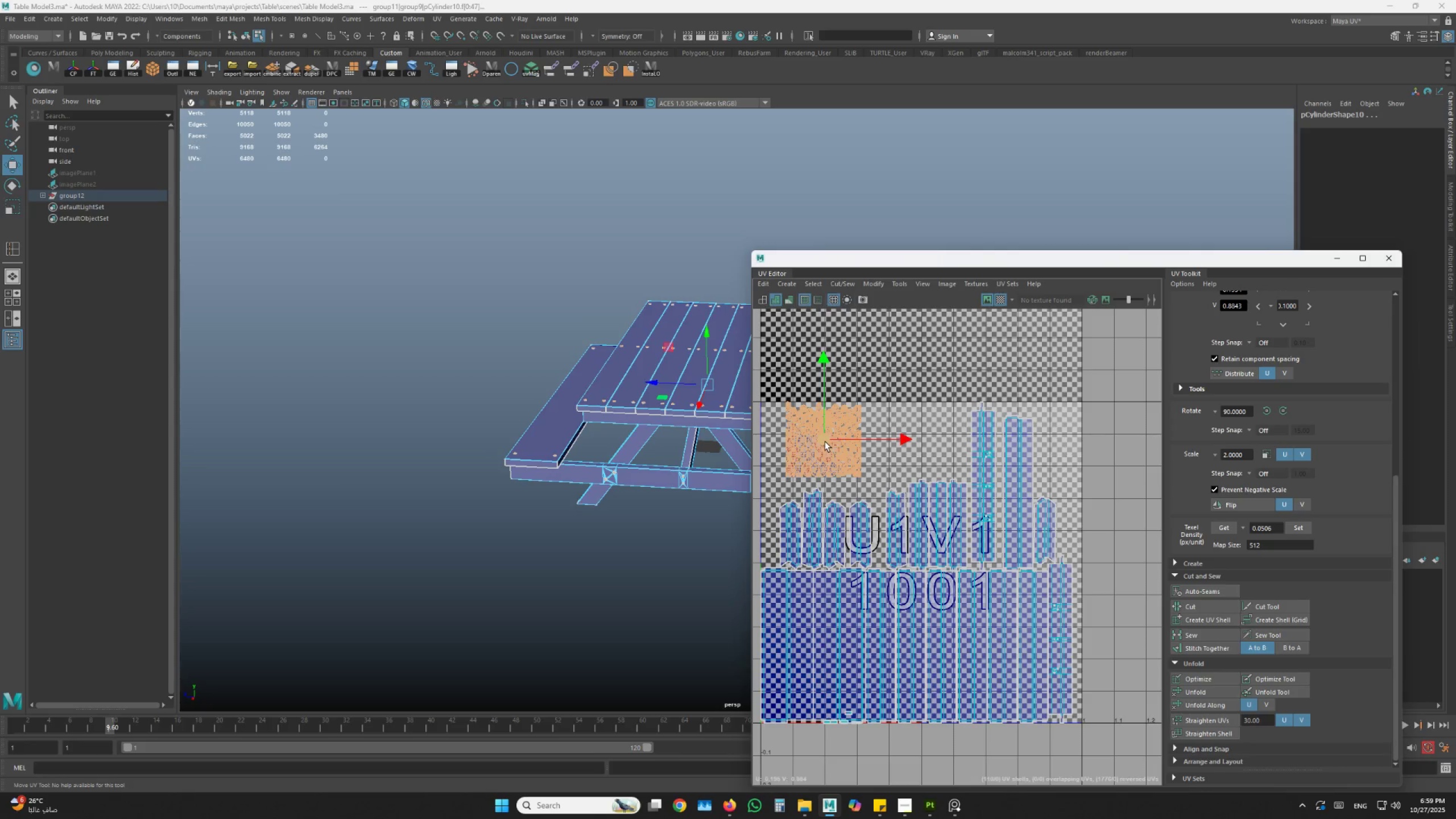 
left_click_drag(start_coordinate=[824, 440], to_coordinate=[828, 439])
 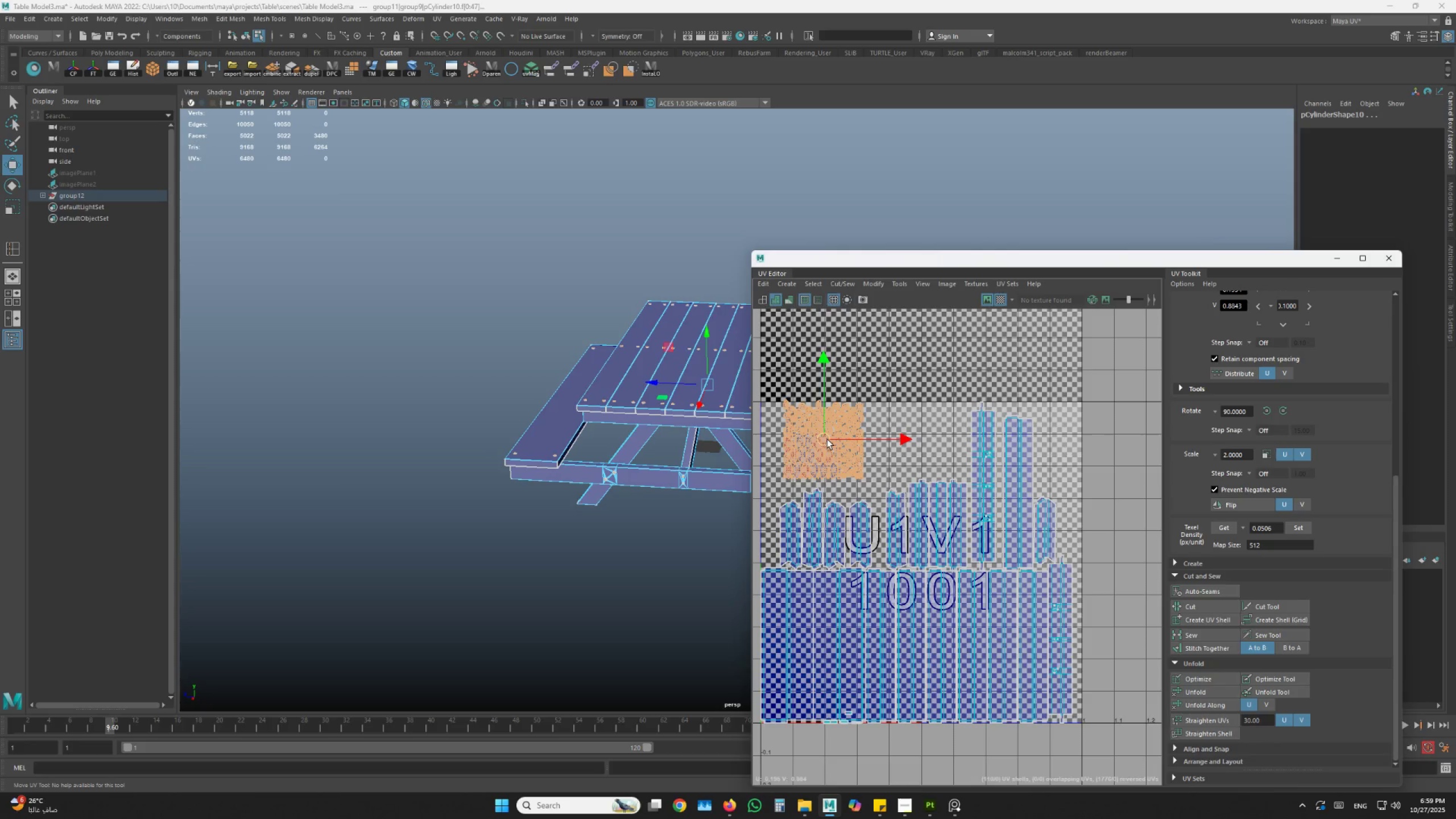 
left_click_drag(start_coordinate=[825, 440], to_coordinate=[825, 446])
 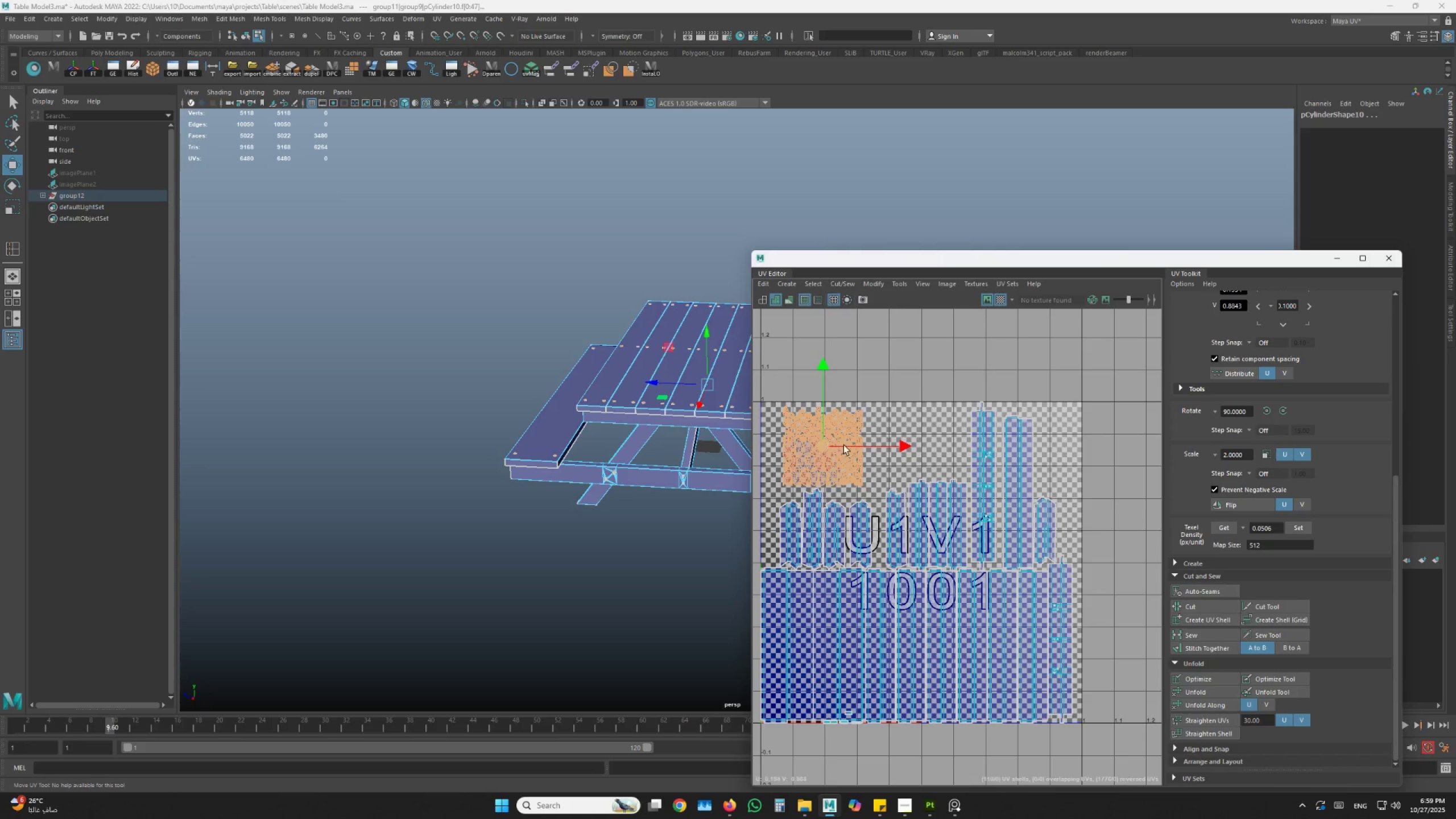 
left_click([940, 417])
 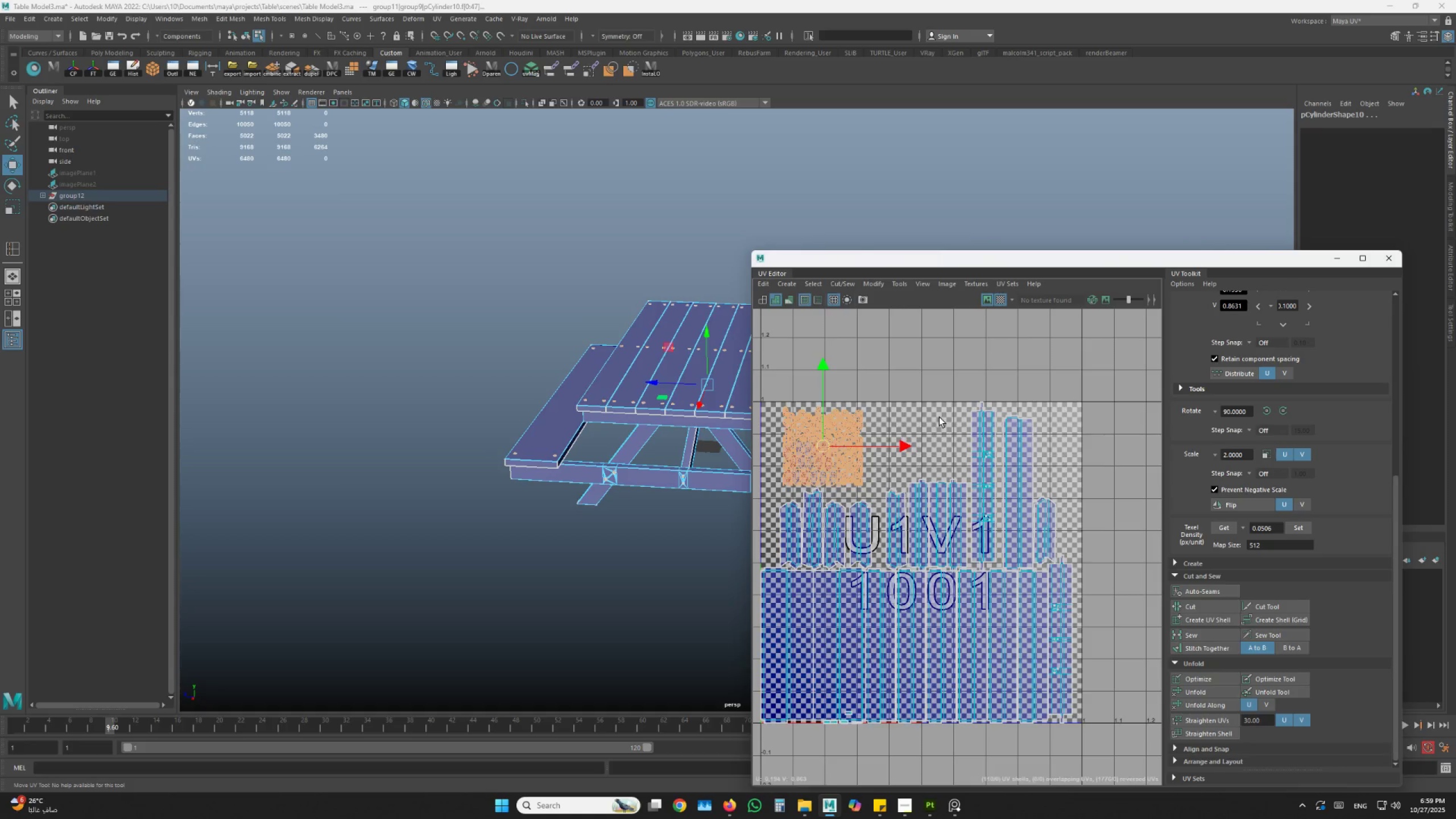 
hold_key(key=AltLeft, duration=0.45)
scroll: coordinate [868, 473], scroll_direction: up, amount: 8.0
 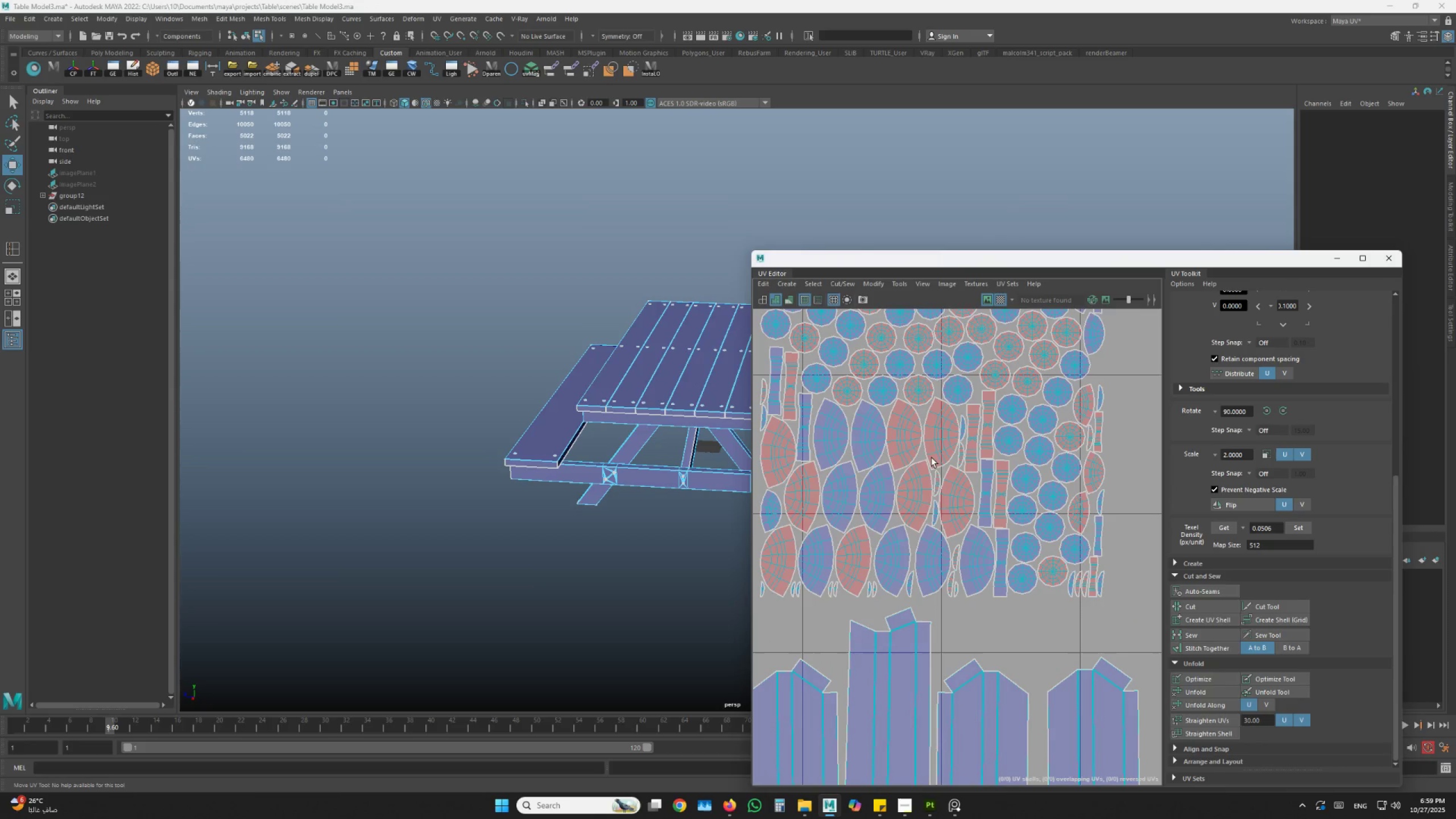 
hold_key(key=AltLeft, duration=0.42)
 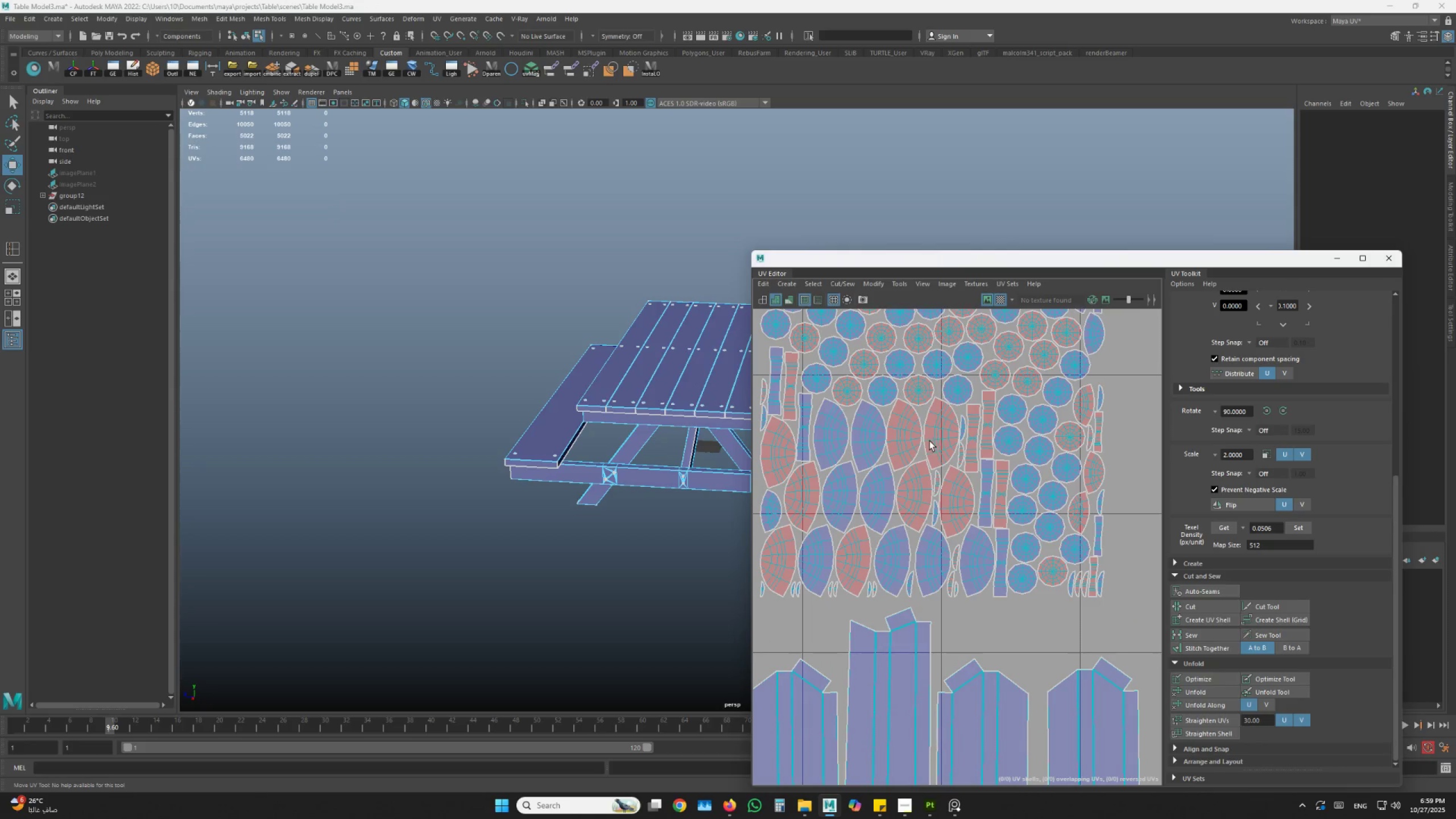 
scroll: coordinate [928, 442], scroll_direction: down, amount: 3.0
 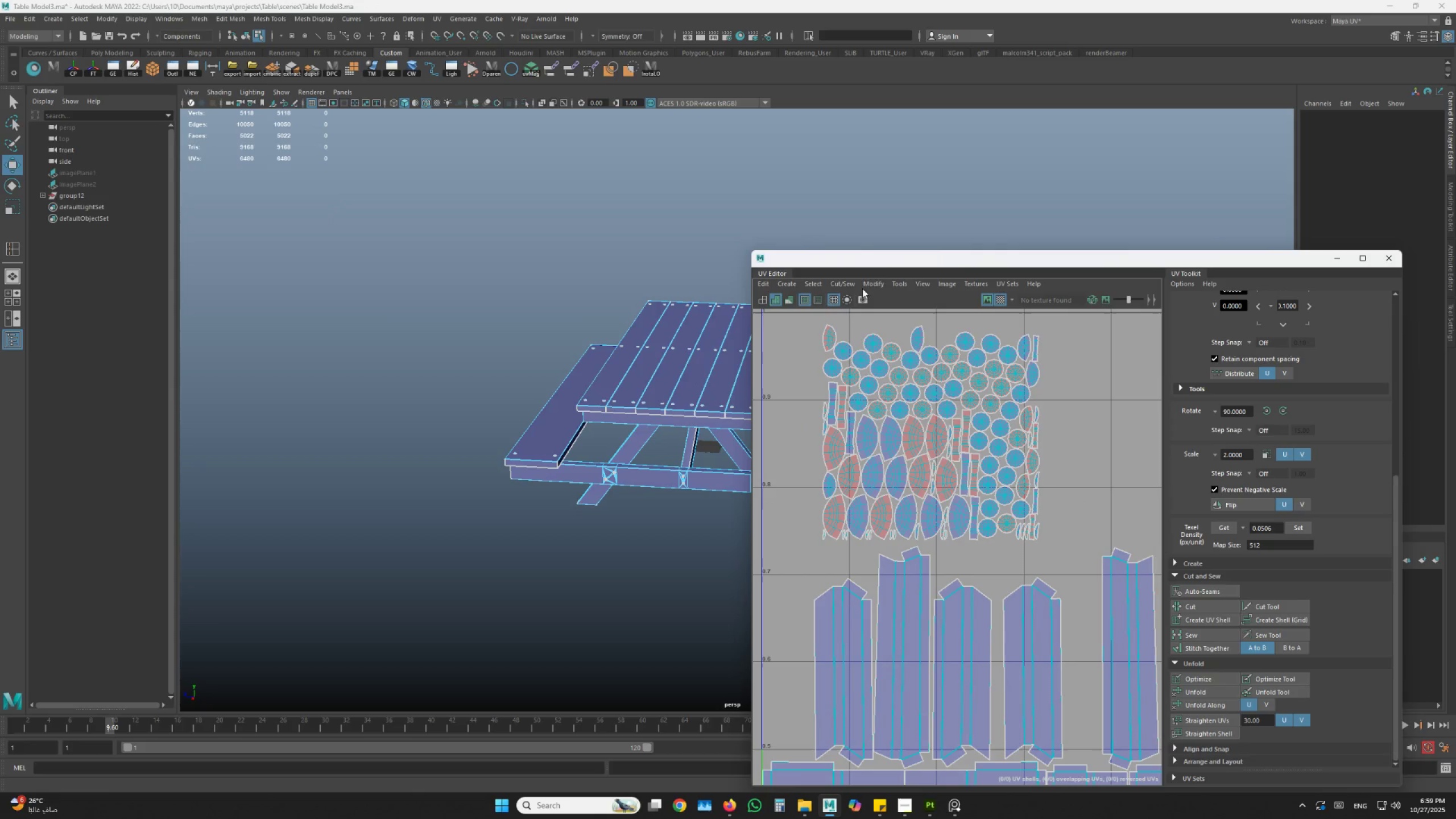 
left_click([873, 283])
 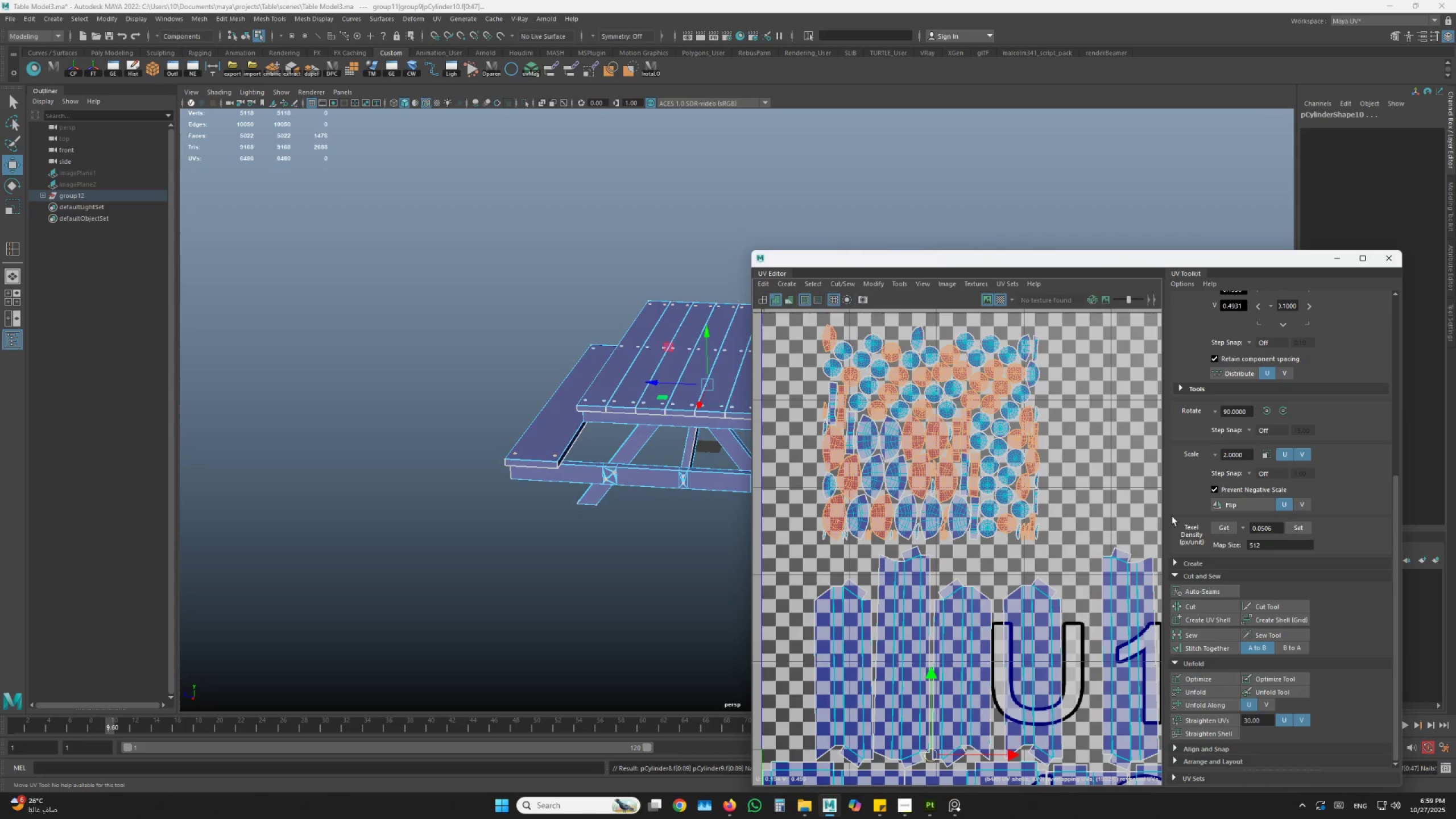 
left_click([1235, 504])
 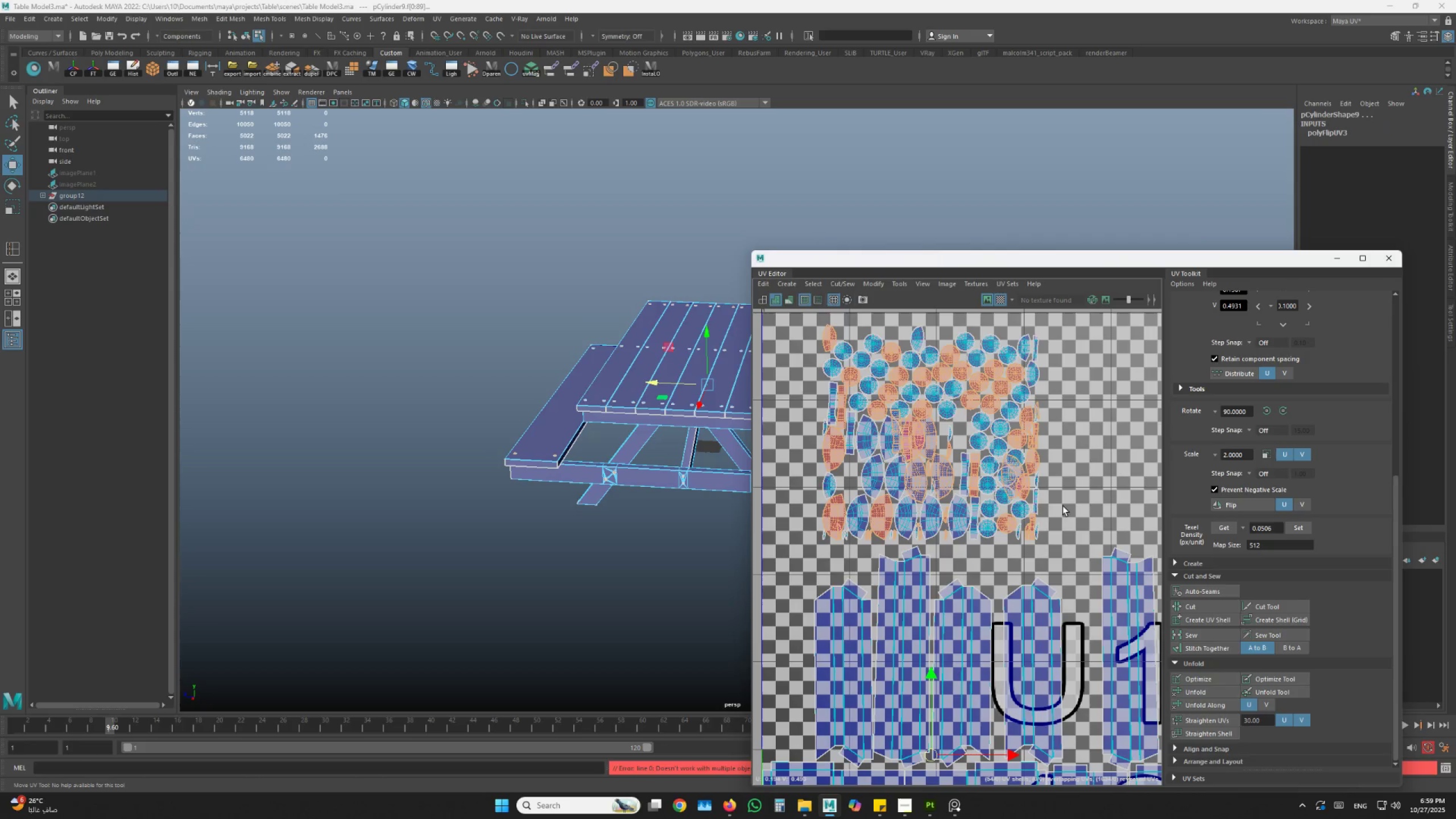 
scroll: coordinate [1032, 500], scroll_direction: down, amount: 2.0
 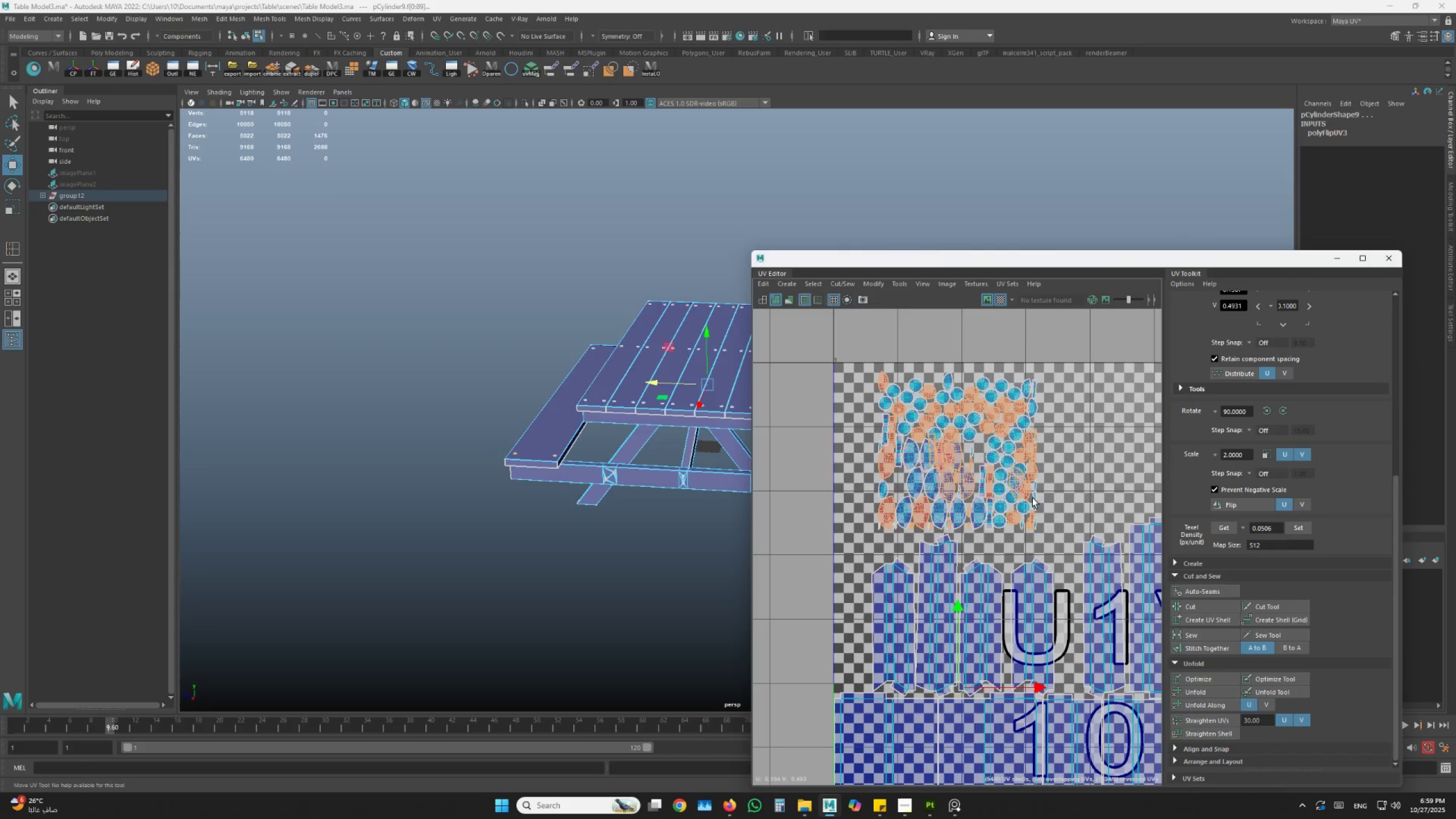 
hold_key(key=AltLeft, duration=0.62)
 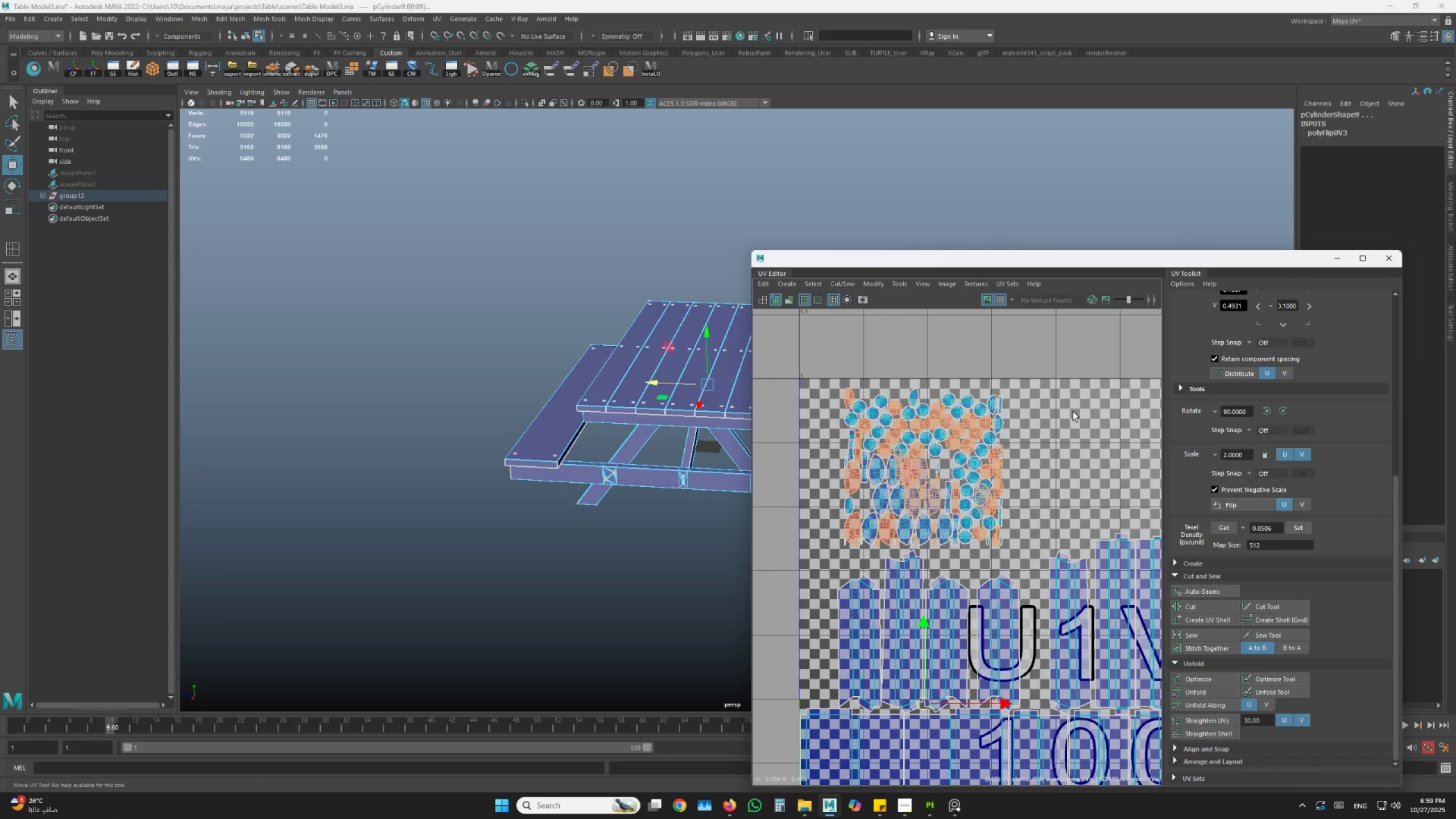 
left_click_drag(start_coordinate=[1074, 393], to_coordinate=[999, 443])
 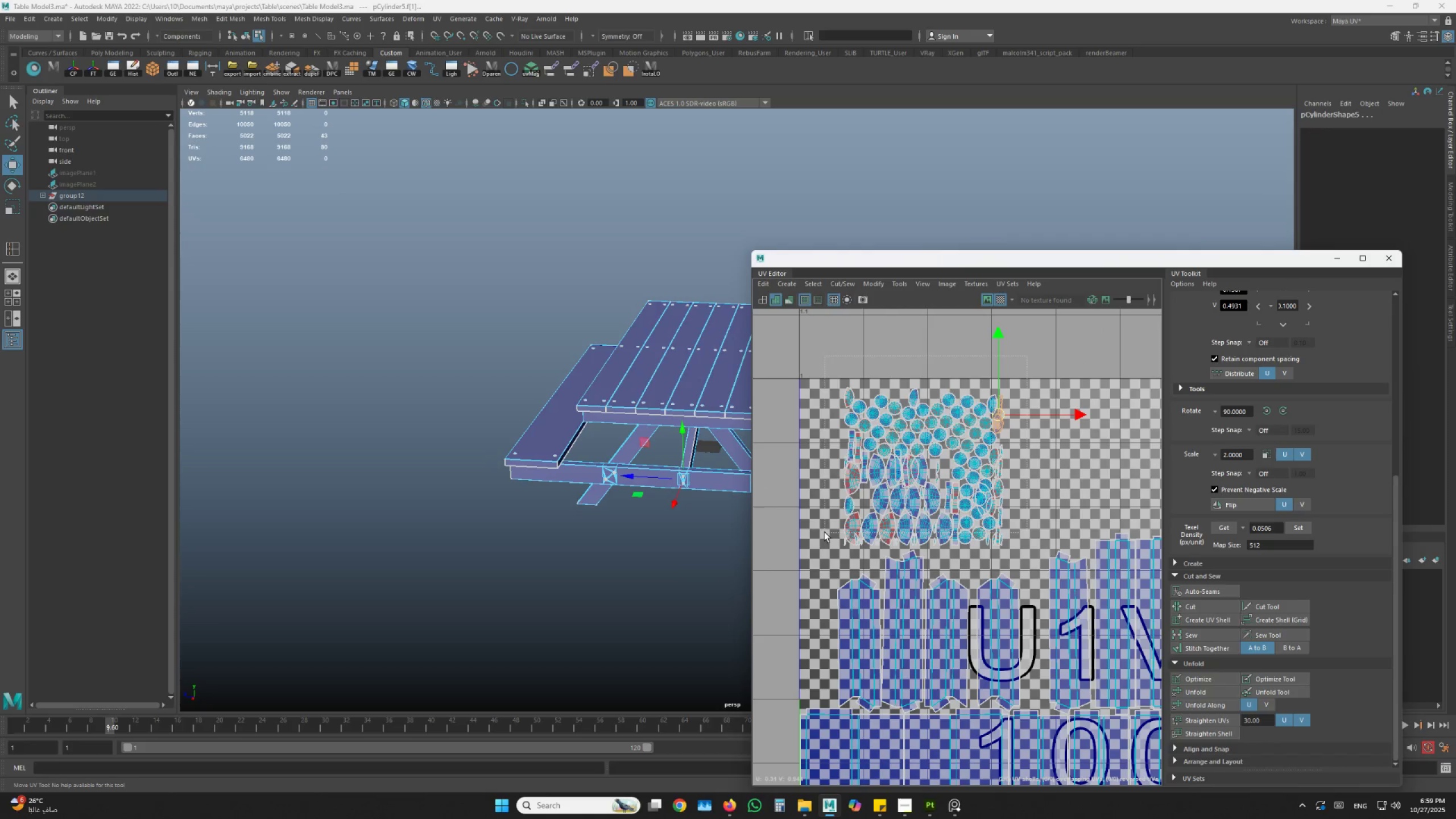 
scroll: coordinate [830, 569], scroll_direction: up, amount: 6.0
 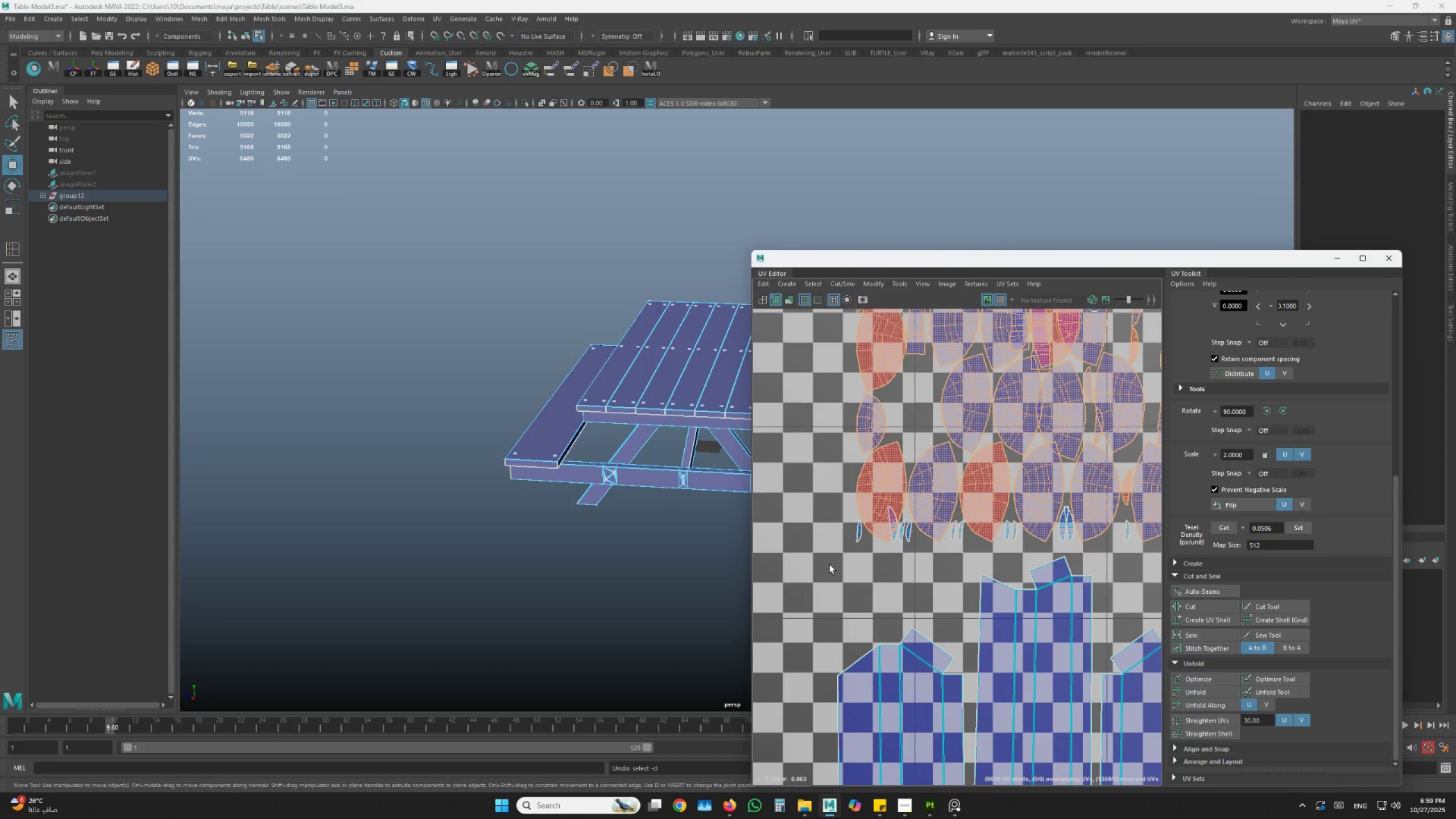 
left_click([833, 573])
 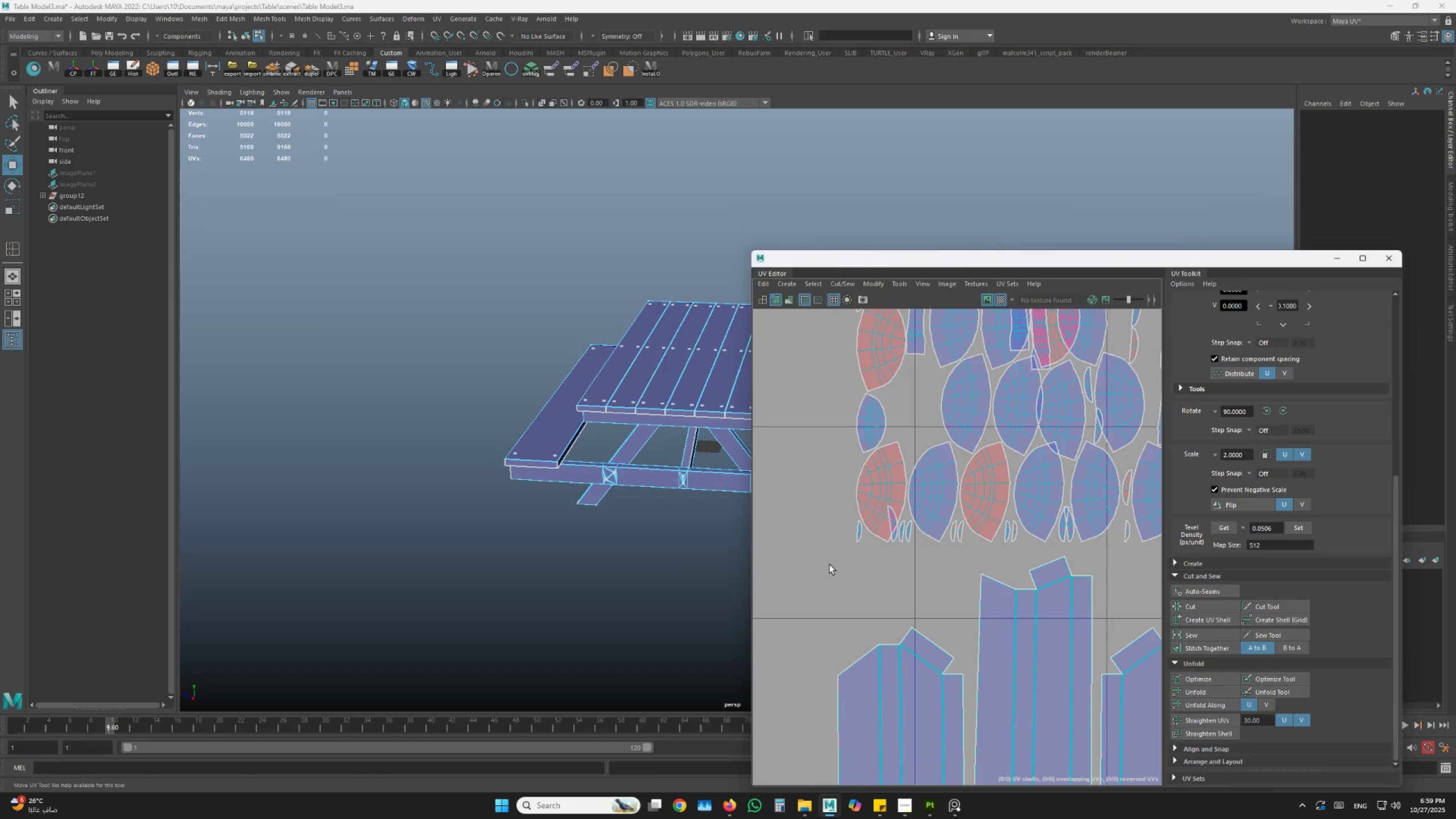 
type(zzzzz)
 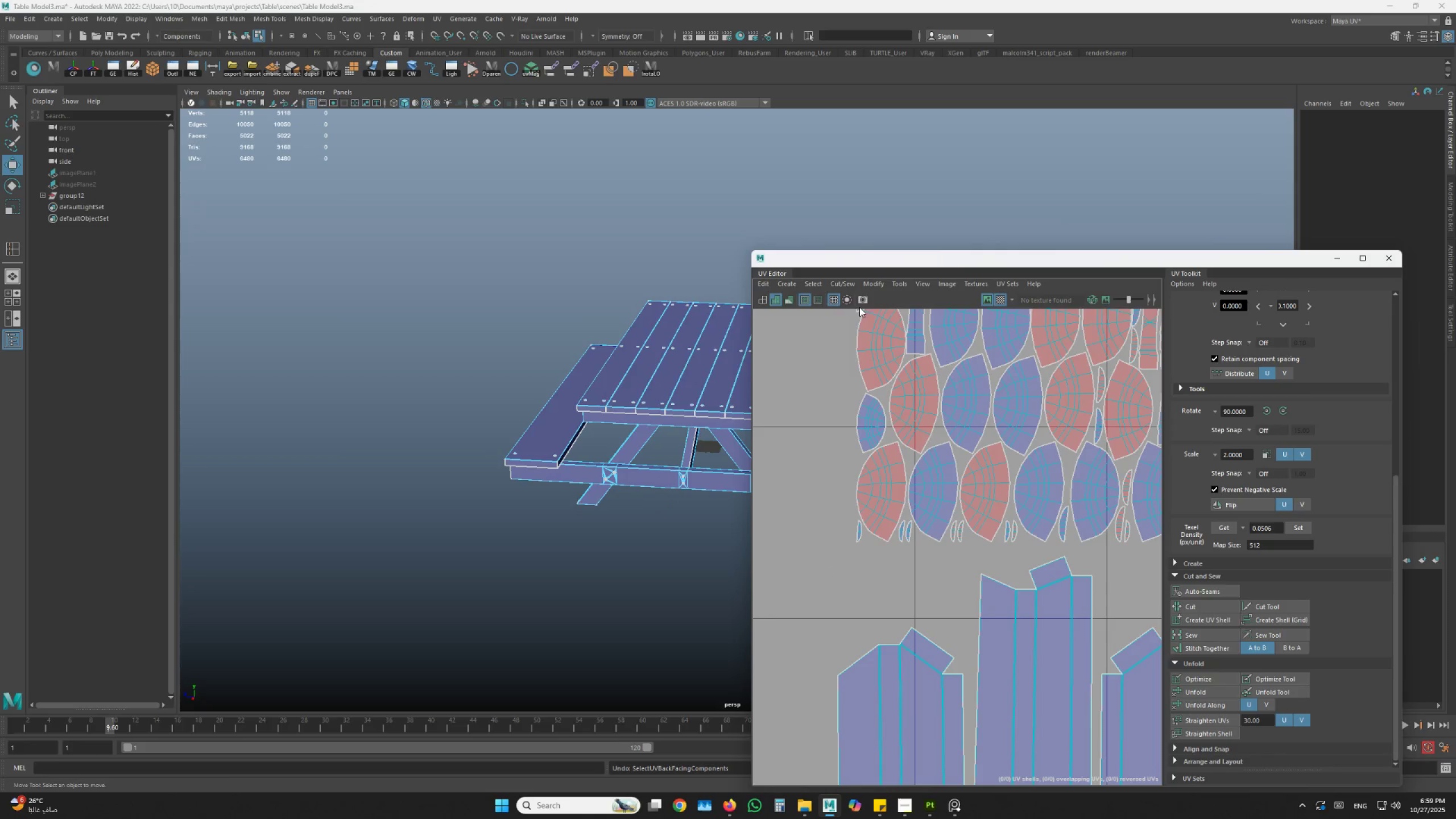 
left_click([814, 280])
 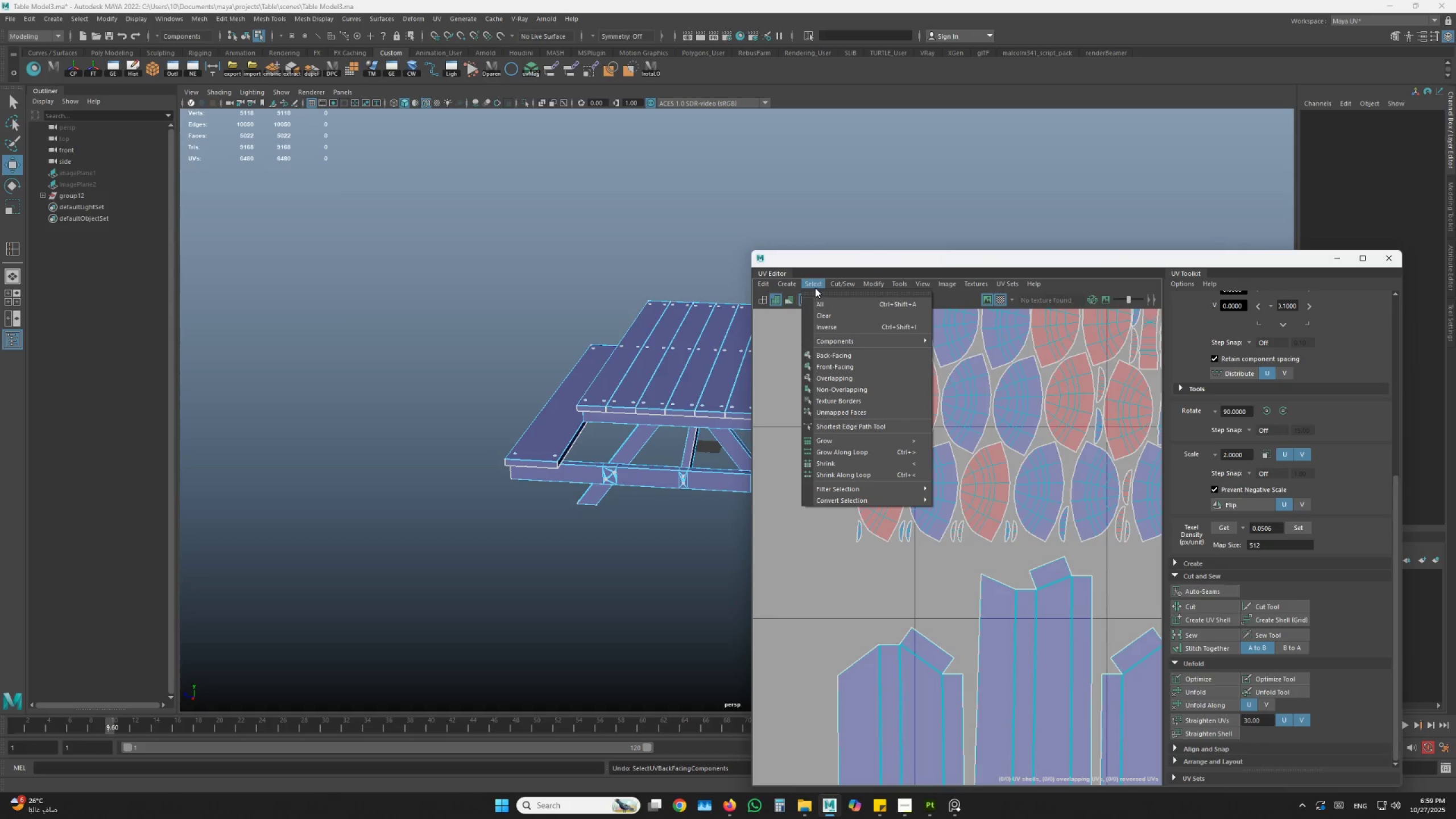 
left_click([838, 351])
 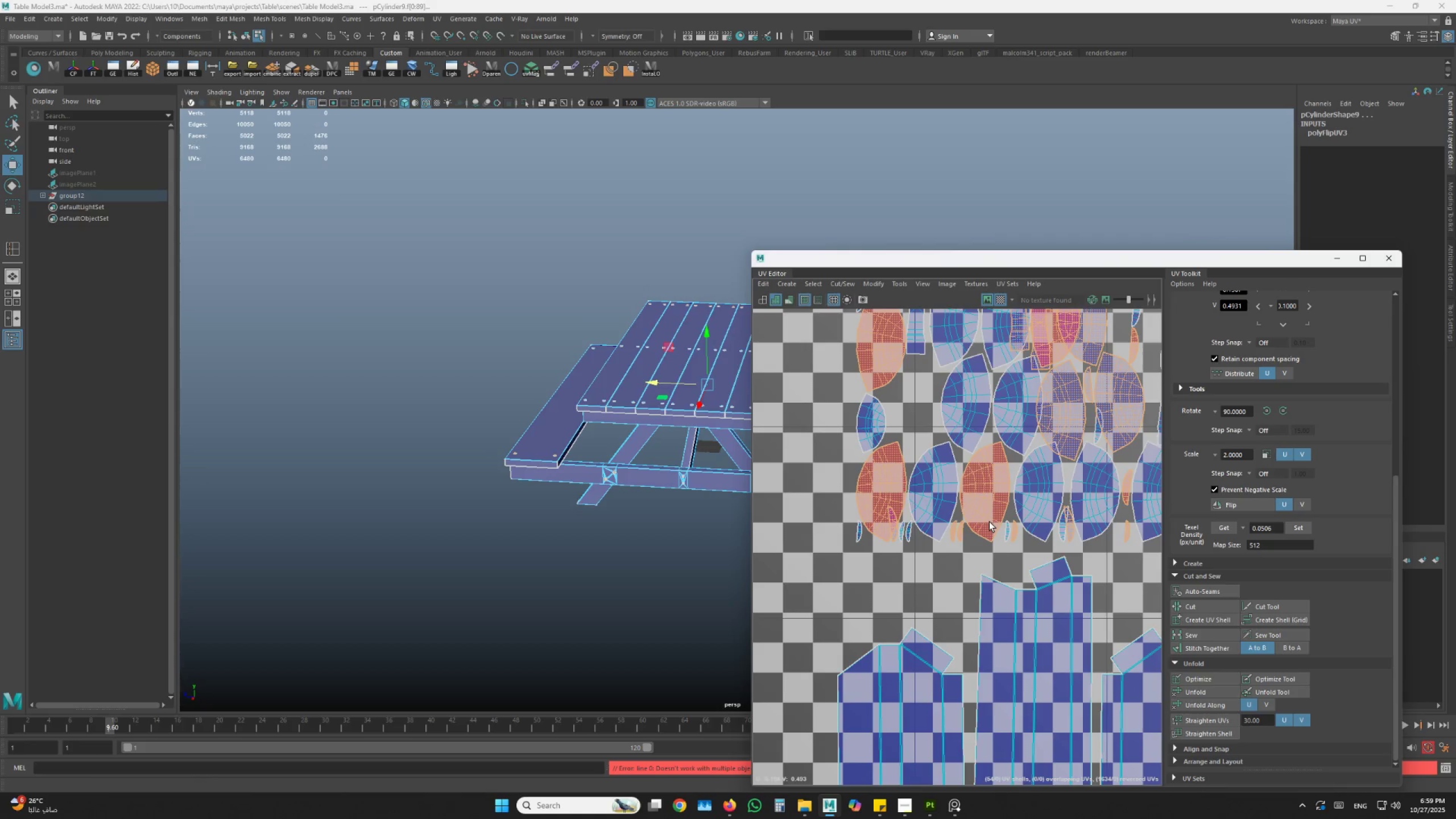 
wait(5.05)
 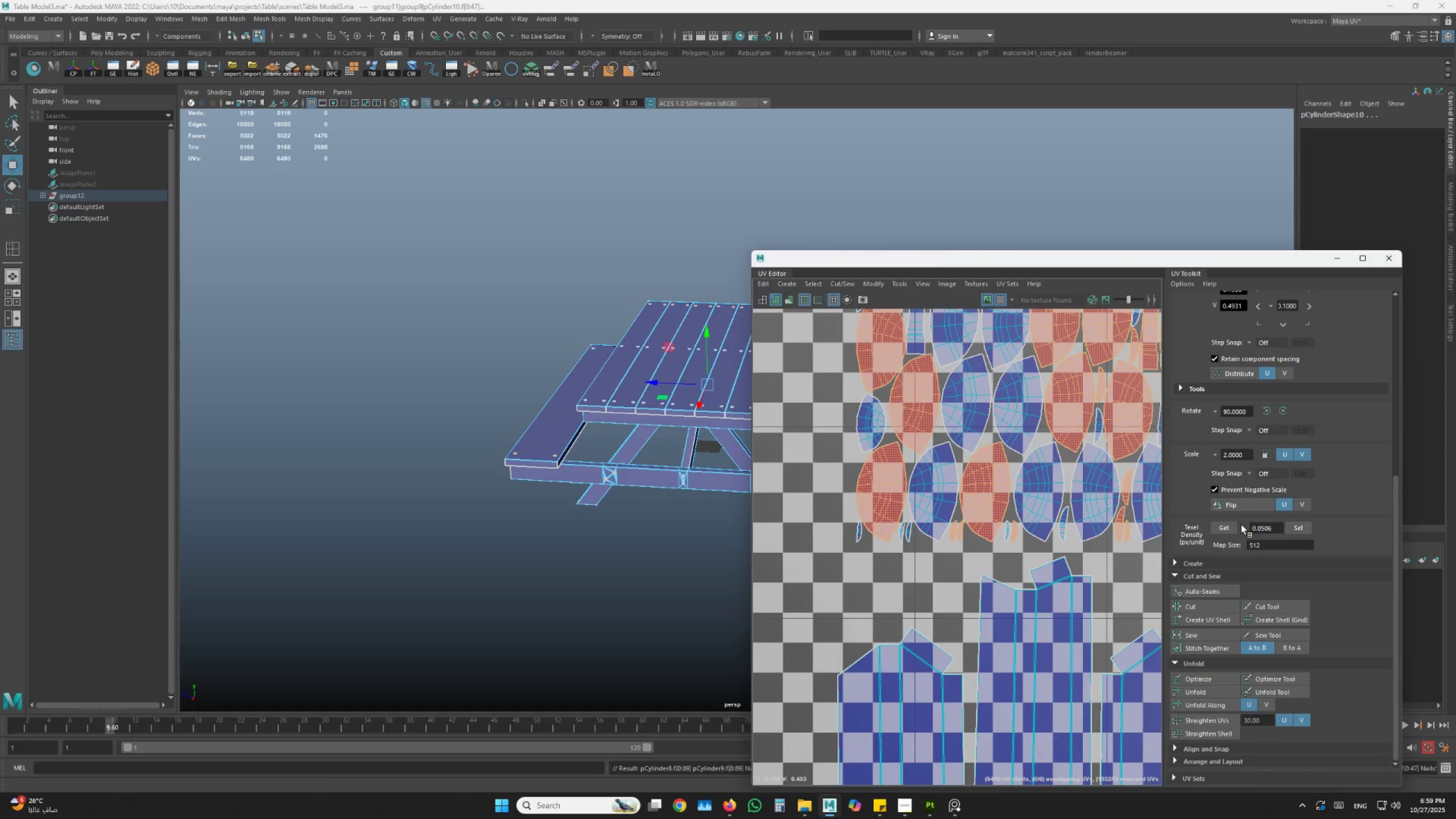 
left_click_drag(start_coordinate=[953, 255], to_coordinate=[1046, 140])
 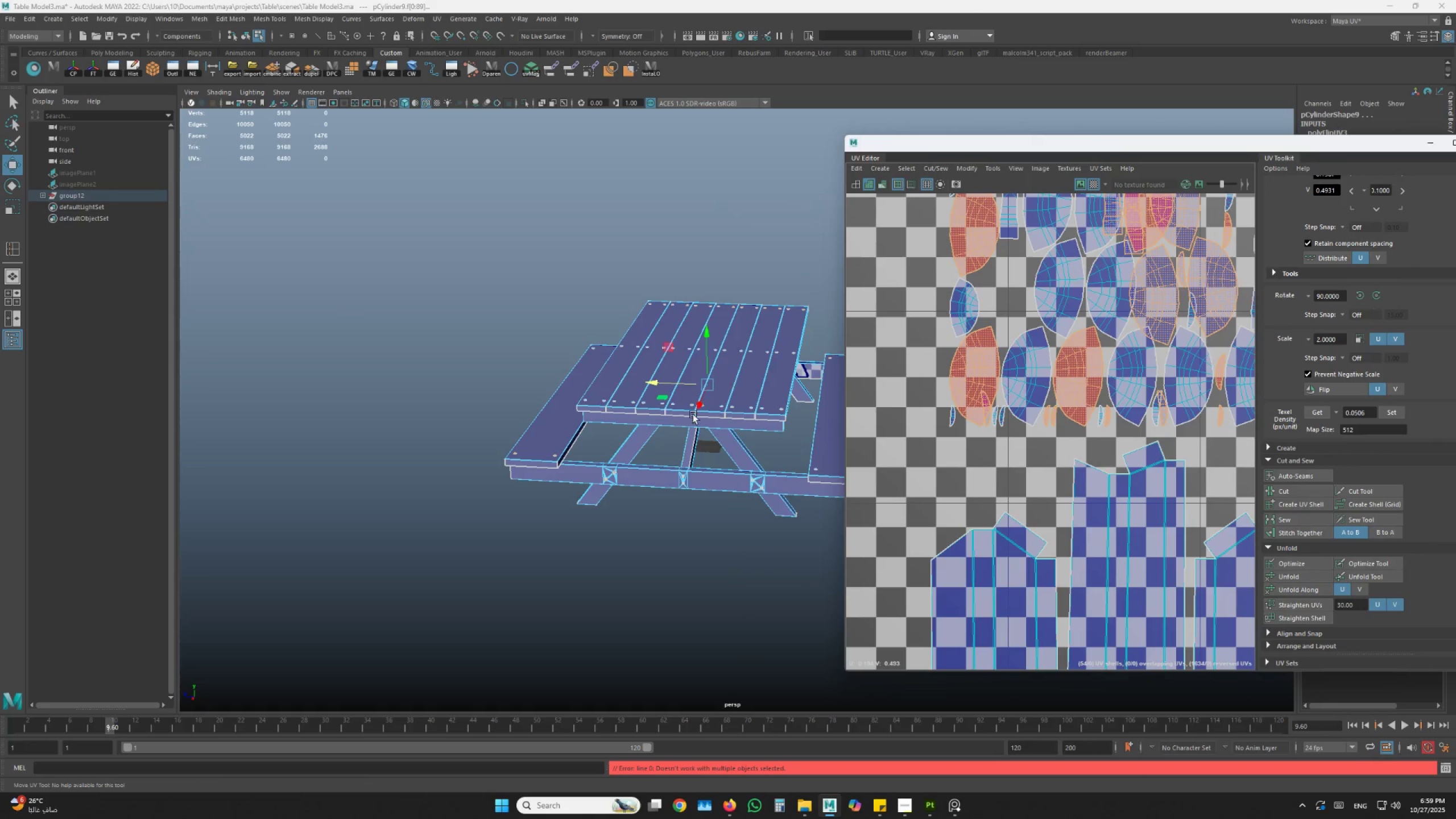 
key(Z)
 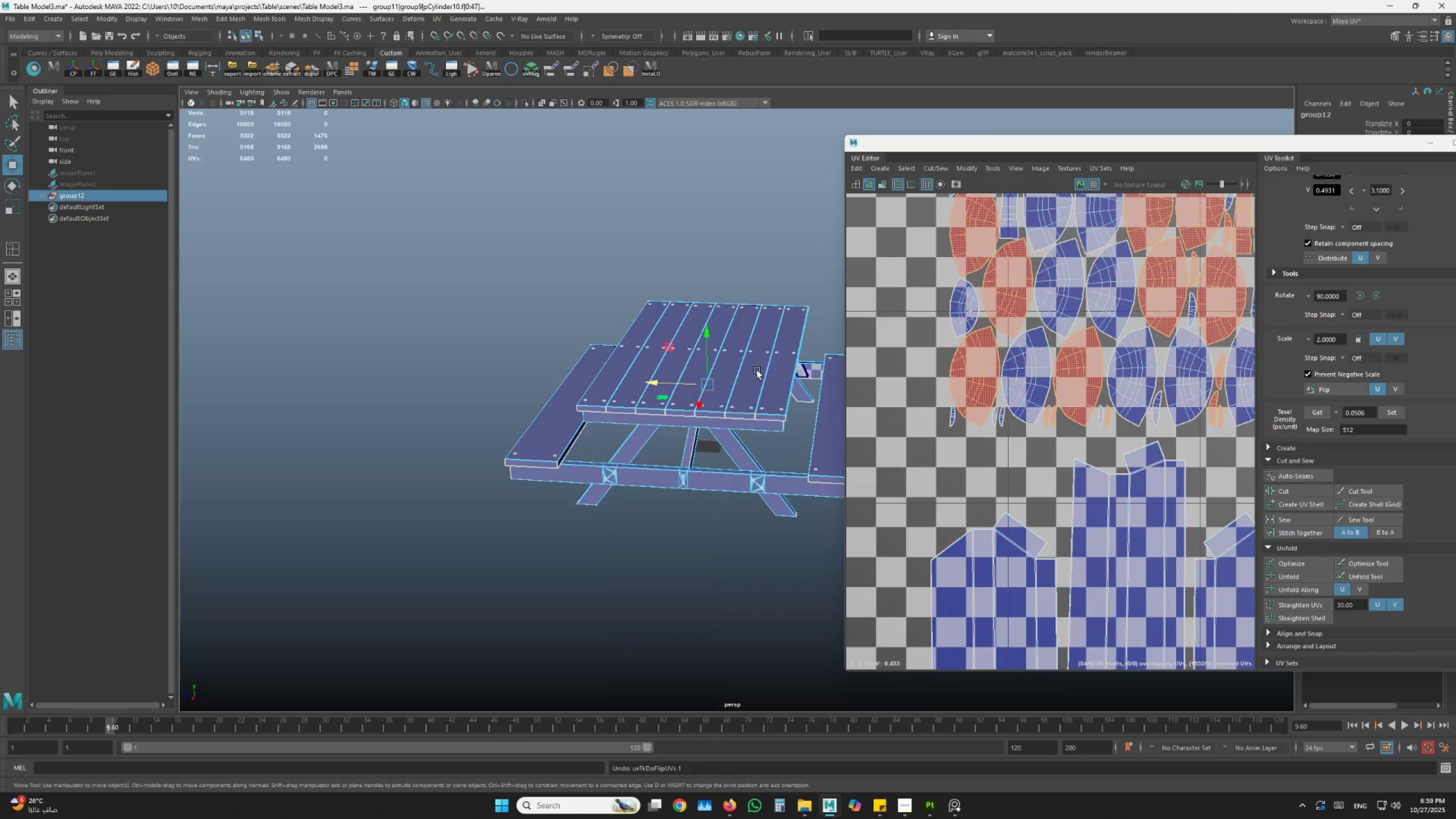 
left_click([813, 279])
 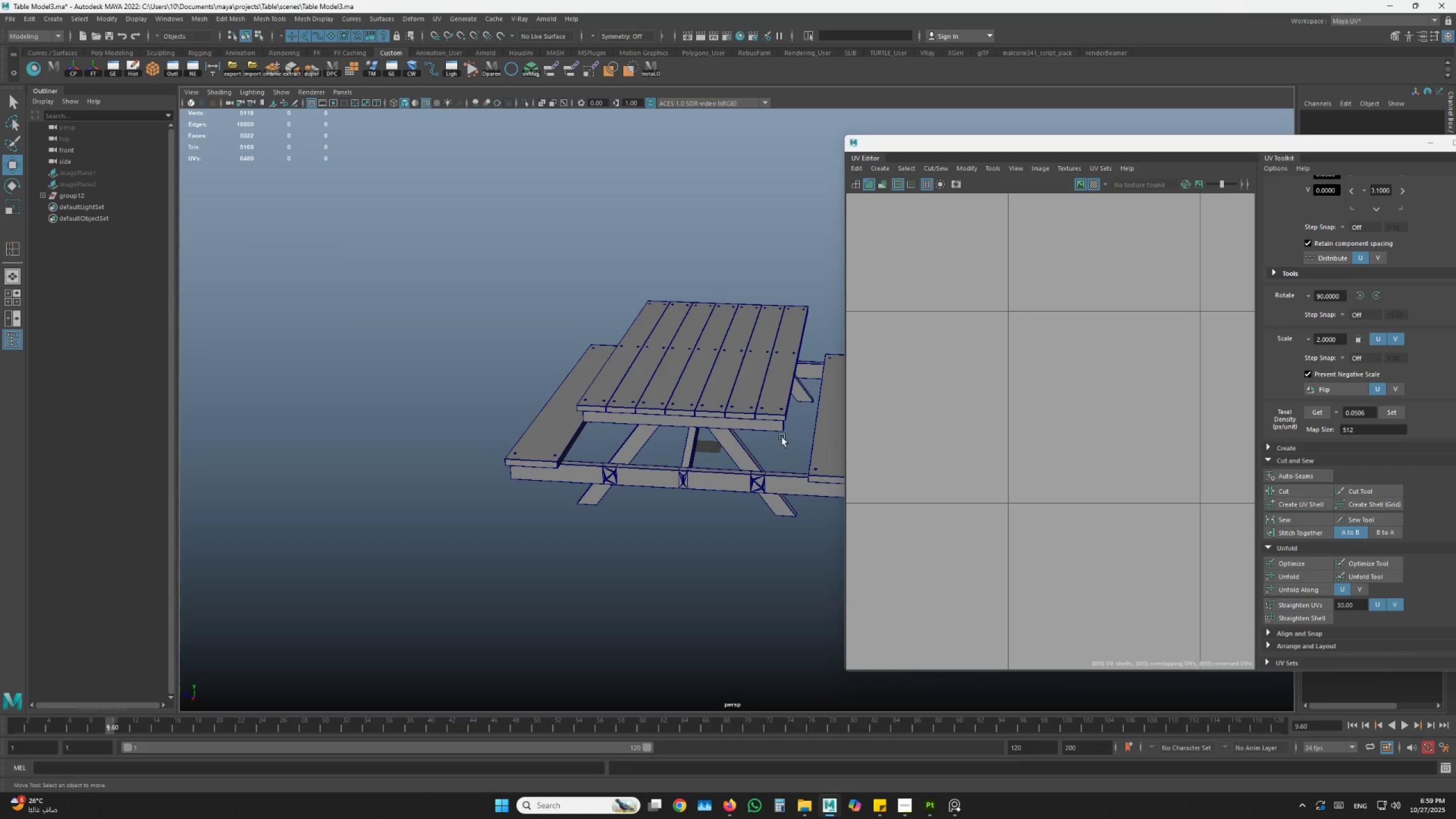 
left_click([773, 444])
 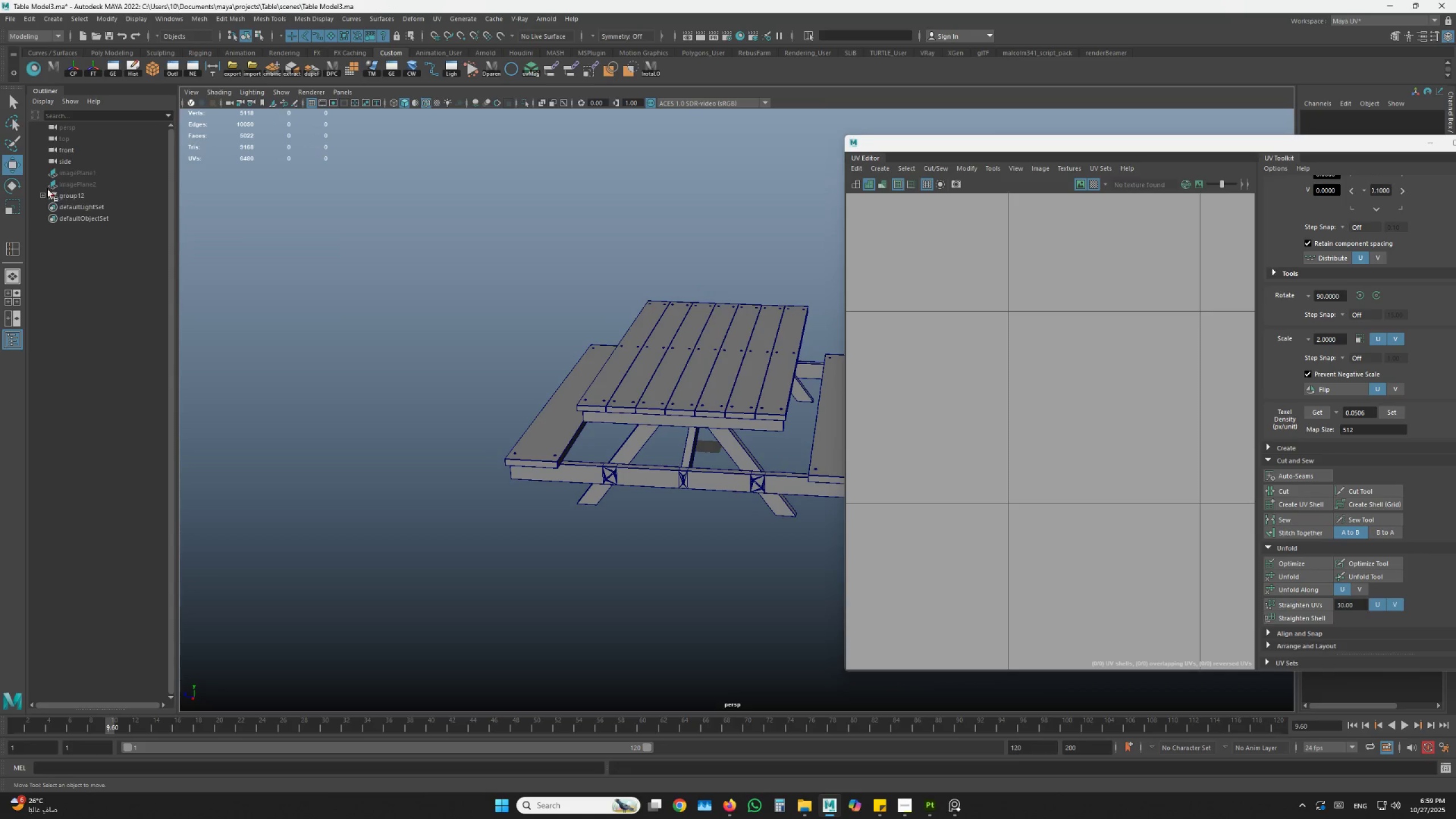 
left_click([42, 190])
 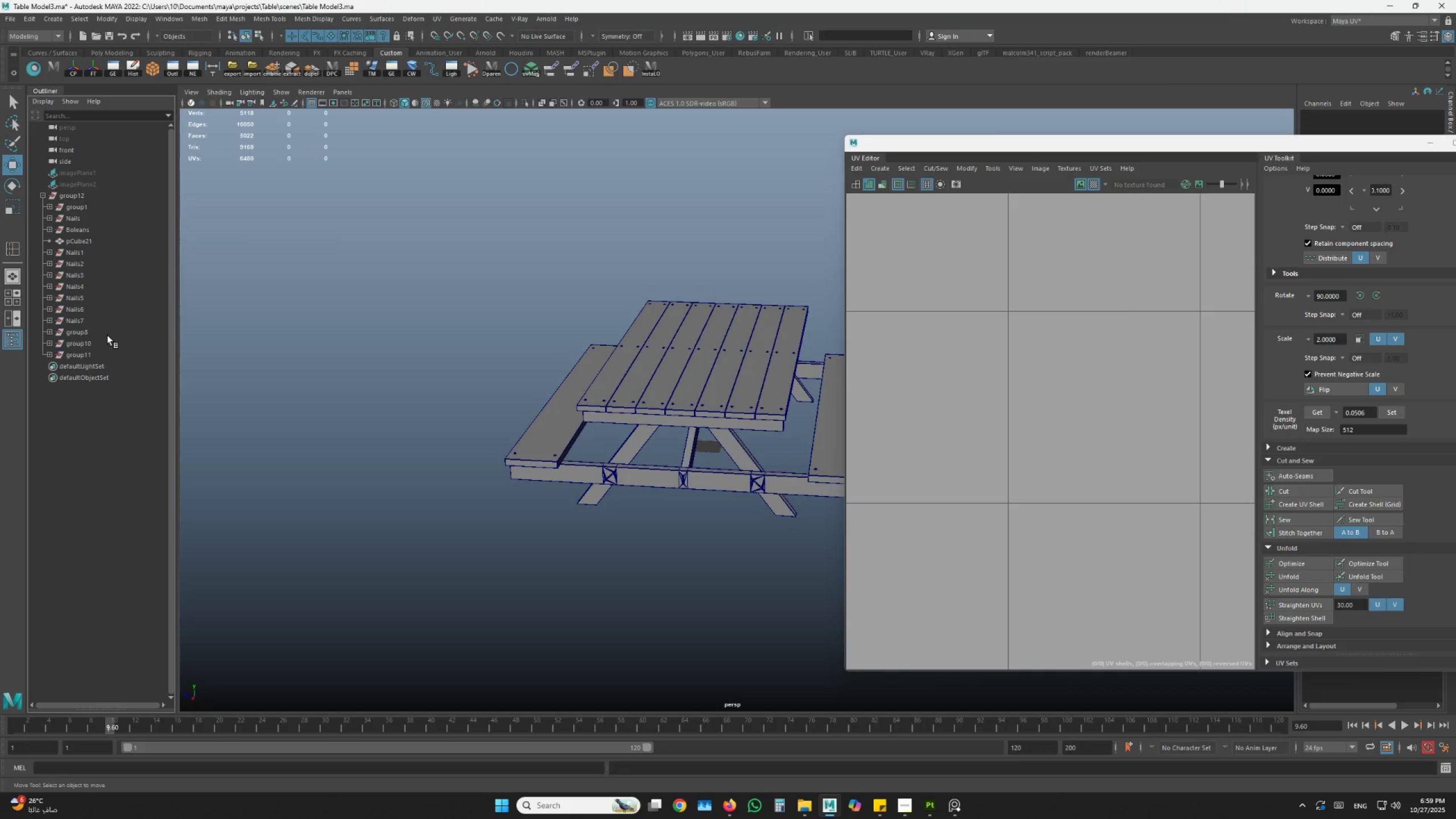 
double_click([109, 345])
 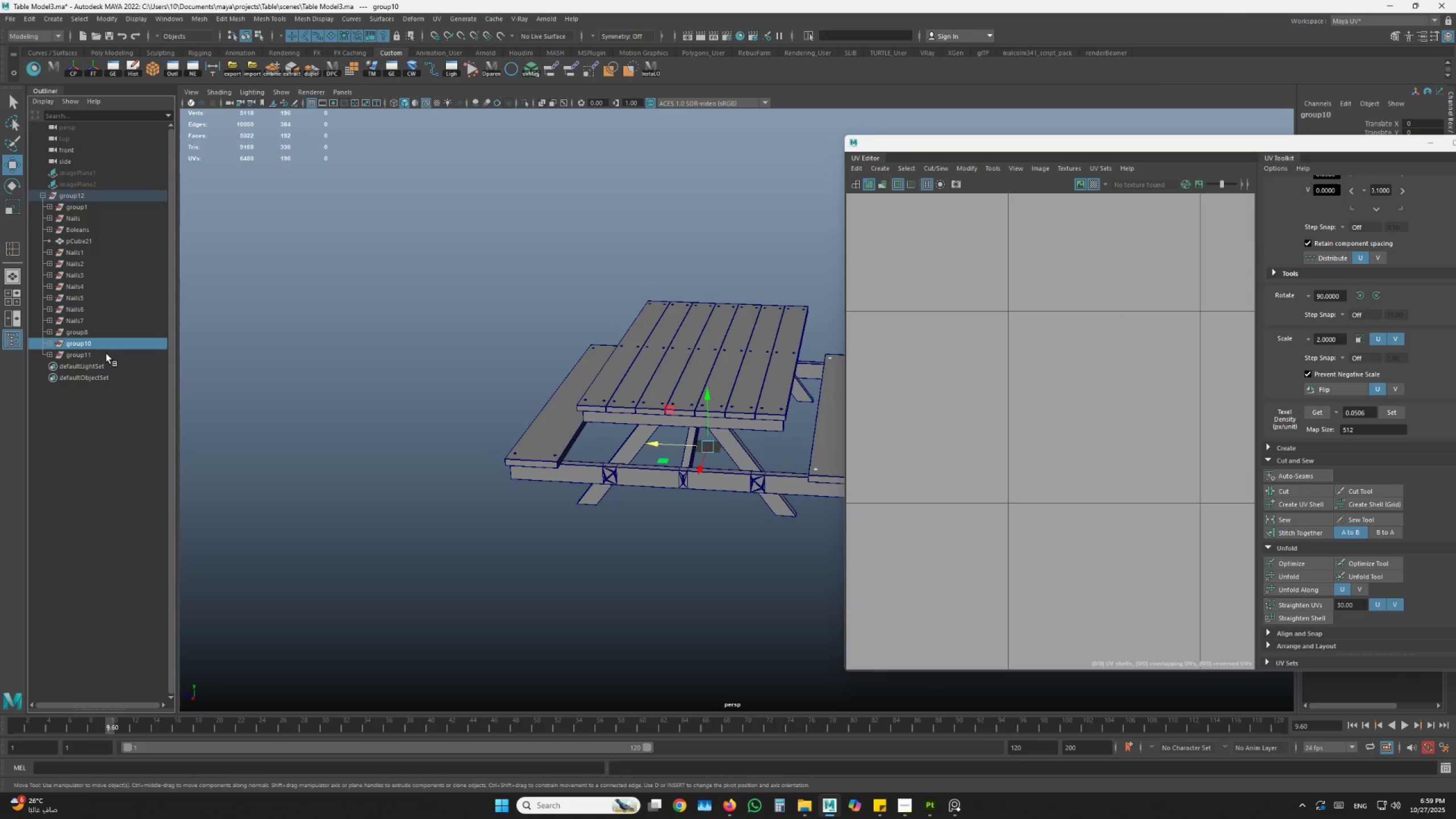 
left_click([106, 357])
 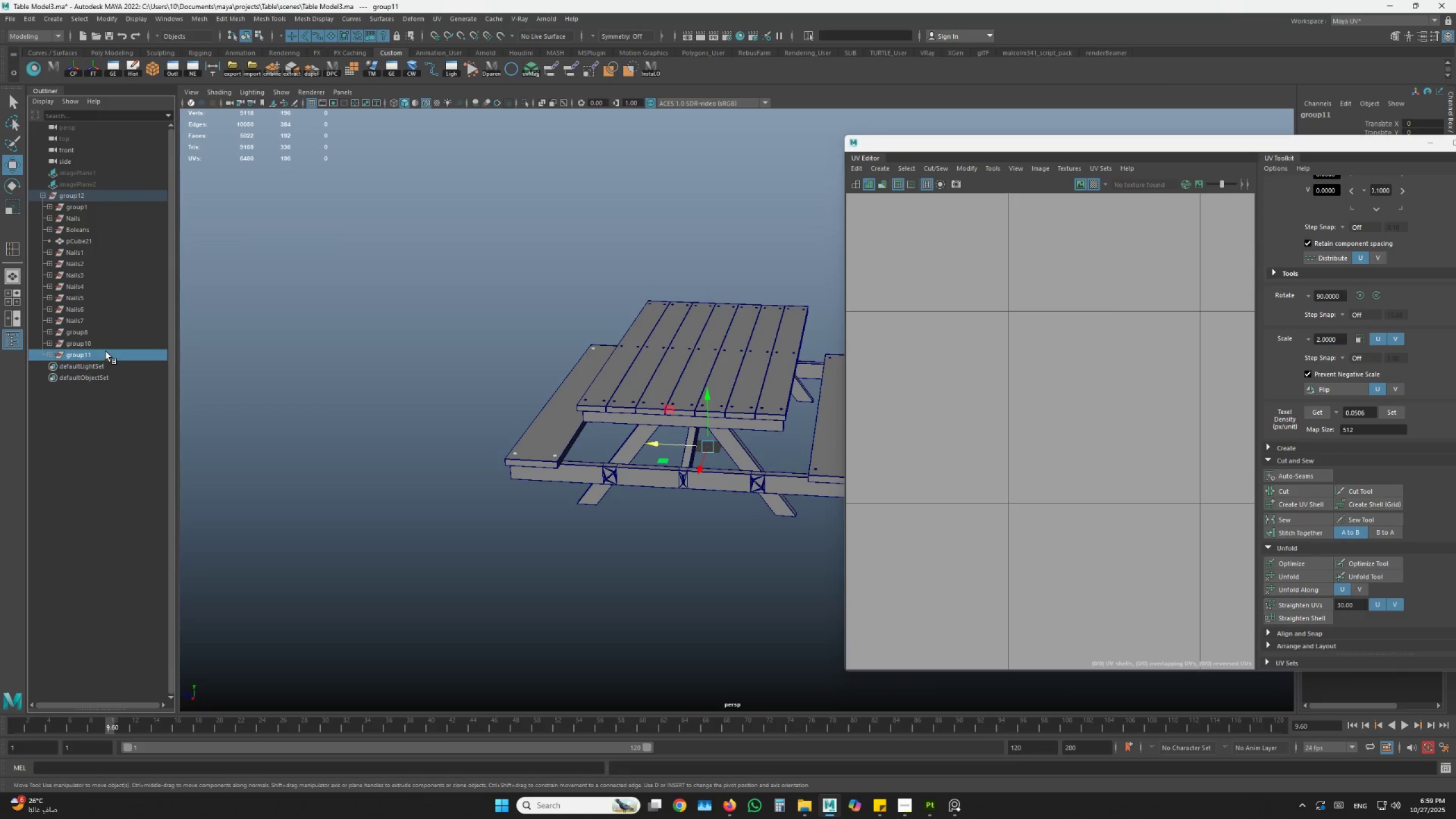 
hold_key(key=ControlLeft, duration=0.64)
left_click([105, 350])
 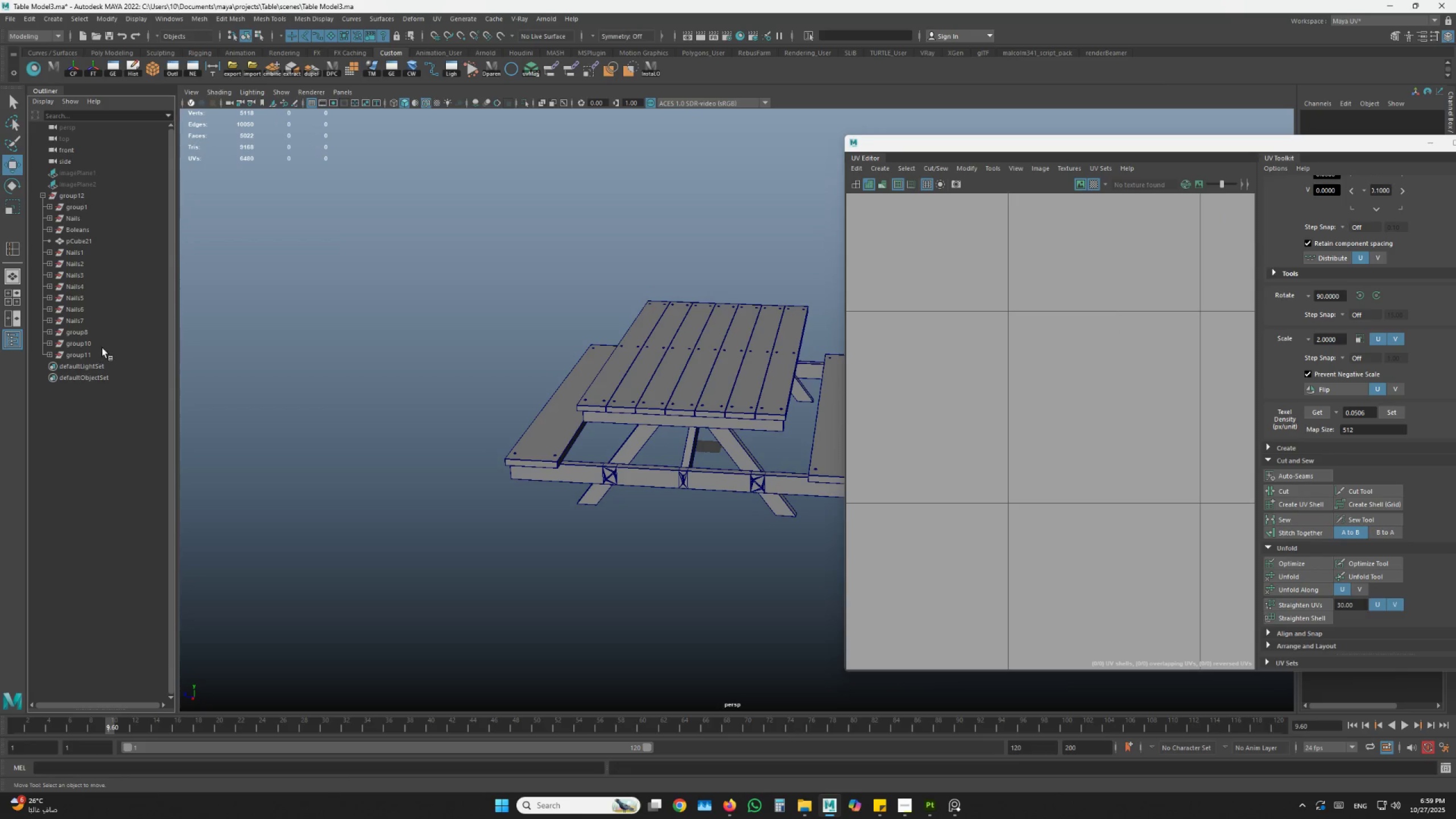 
hold_key(key=ControlLeft, duration=0.78)
double_click([102, 355])
 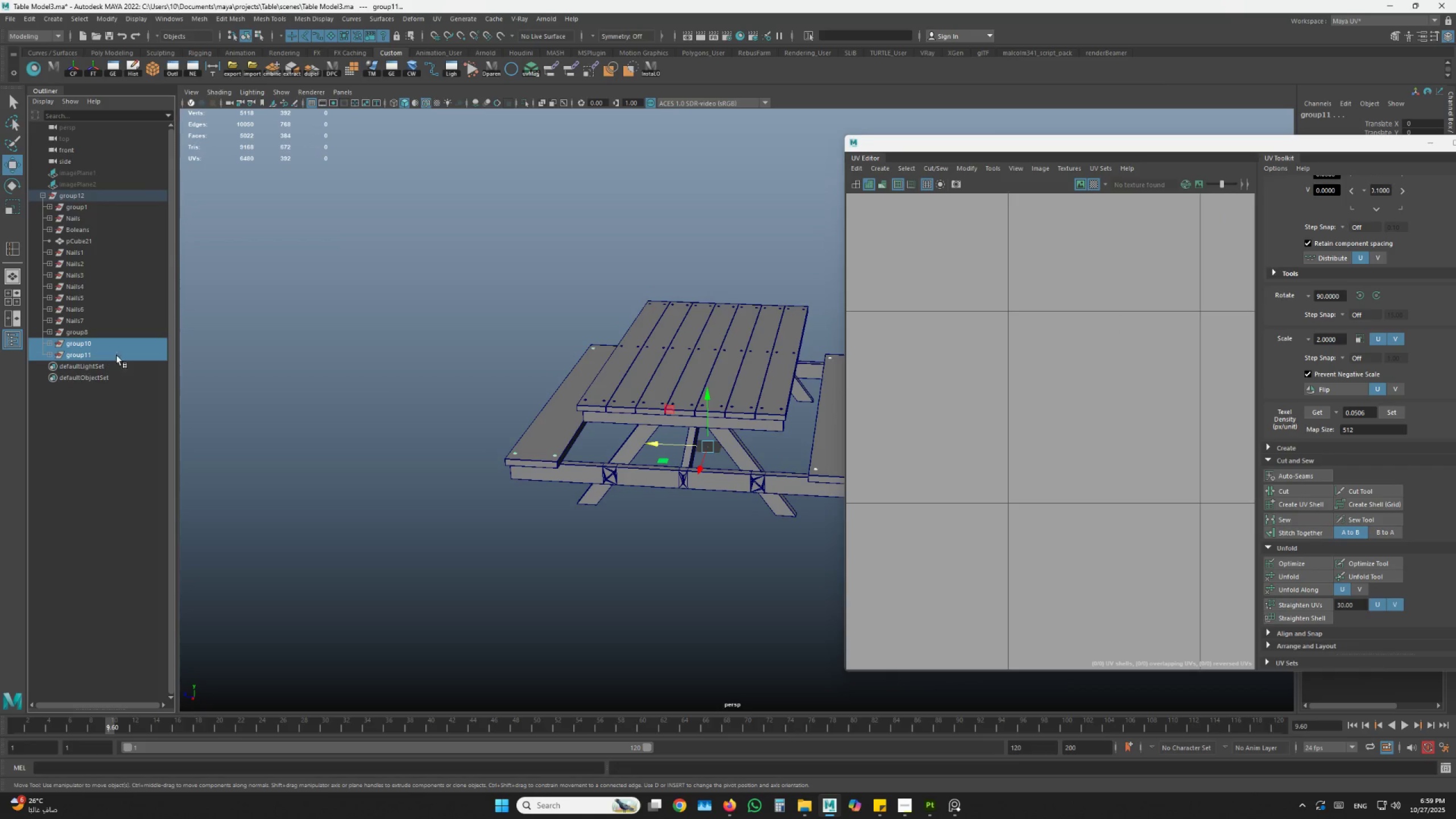 
hold_key(key=AltLeft, duration=0.95)
scroll: coordinate [583, 455], scroll_direction: up, amount: 4.0
 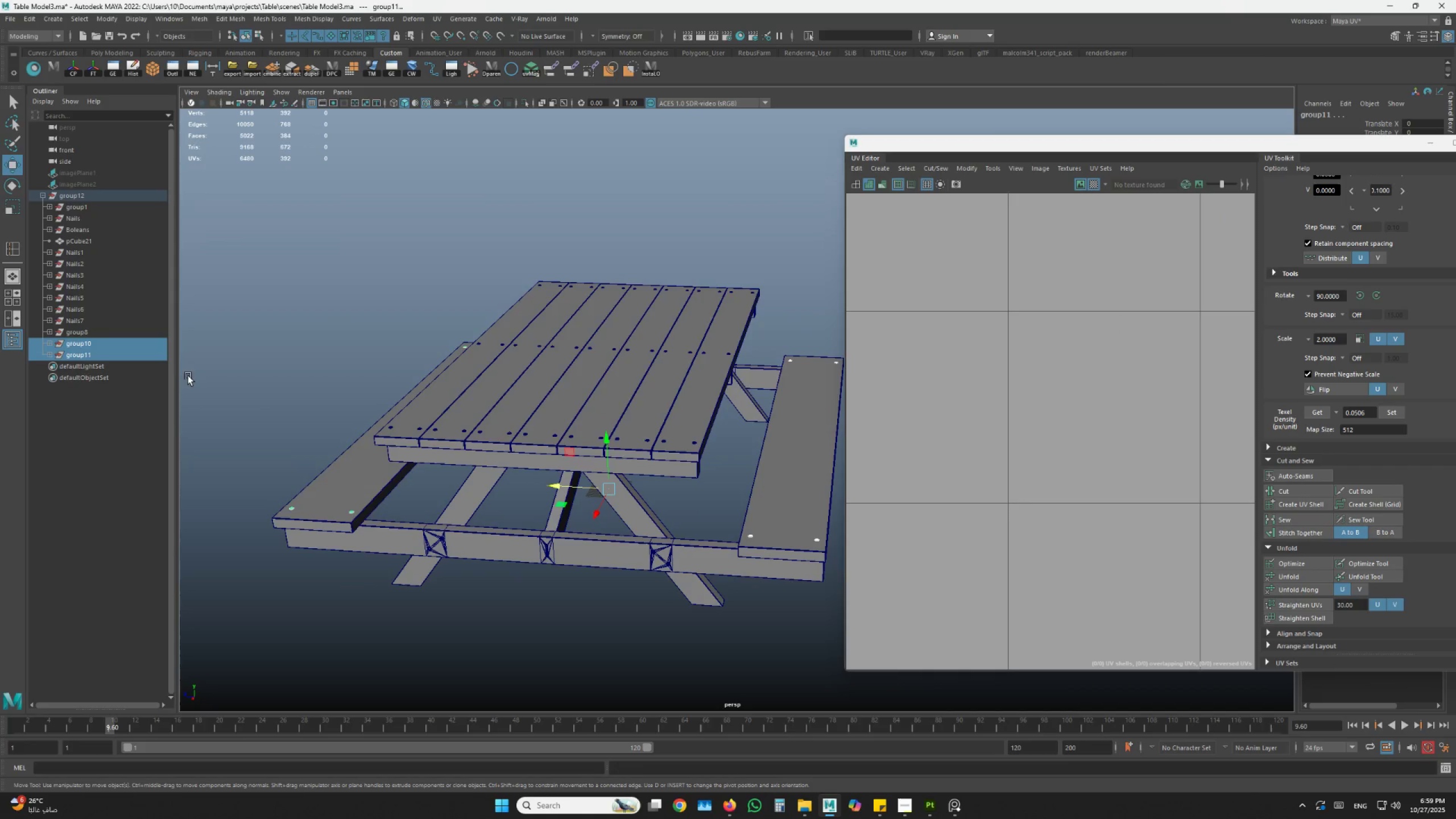 
hold_key(key=ControlLeft, duration=0.81)
left_click_drag(start_coordinate=[135, 329], to_coordinate=[118, 324])
 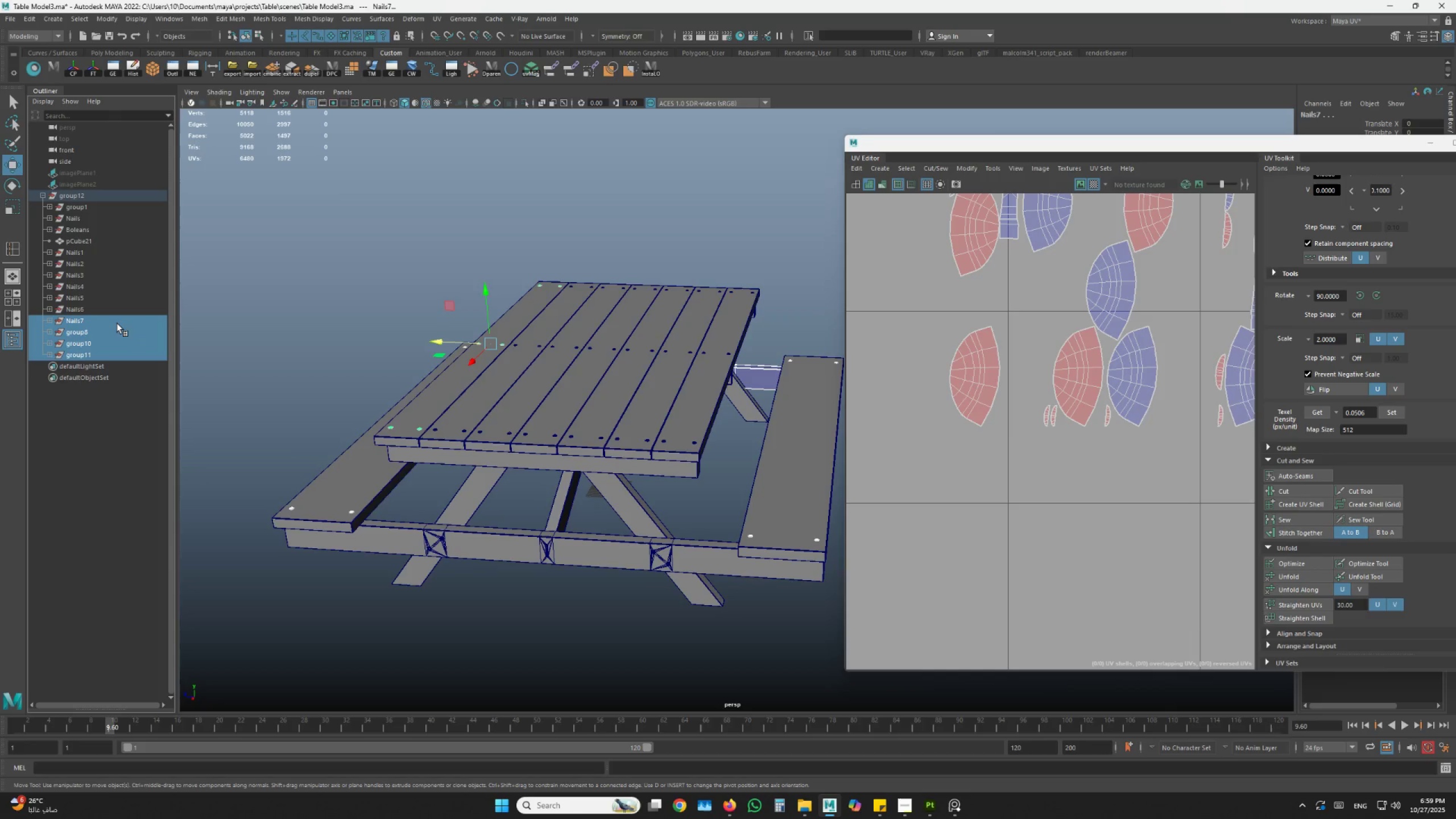 
hold_key(key=ControlLeft, duration=1.52)
left_click([118, 324])
 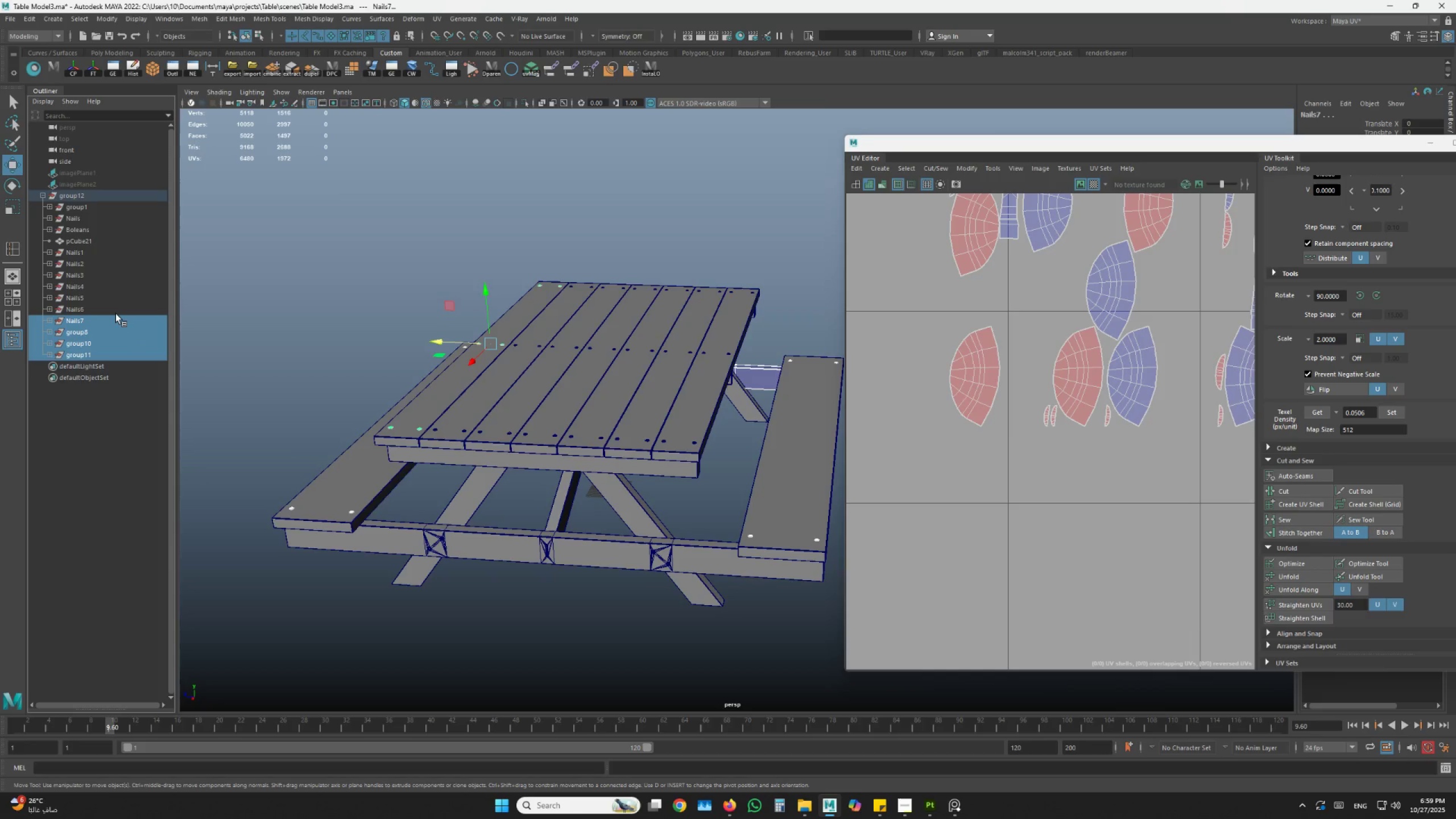 
left_click([116, 311])
 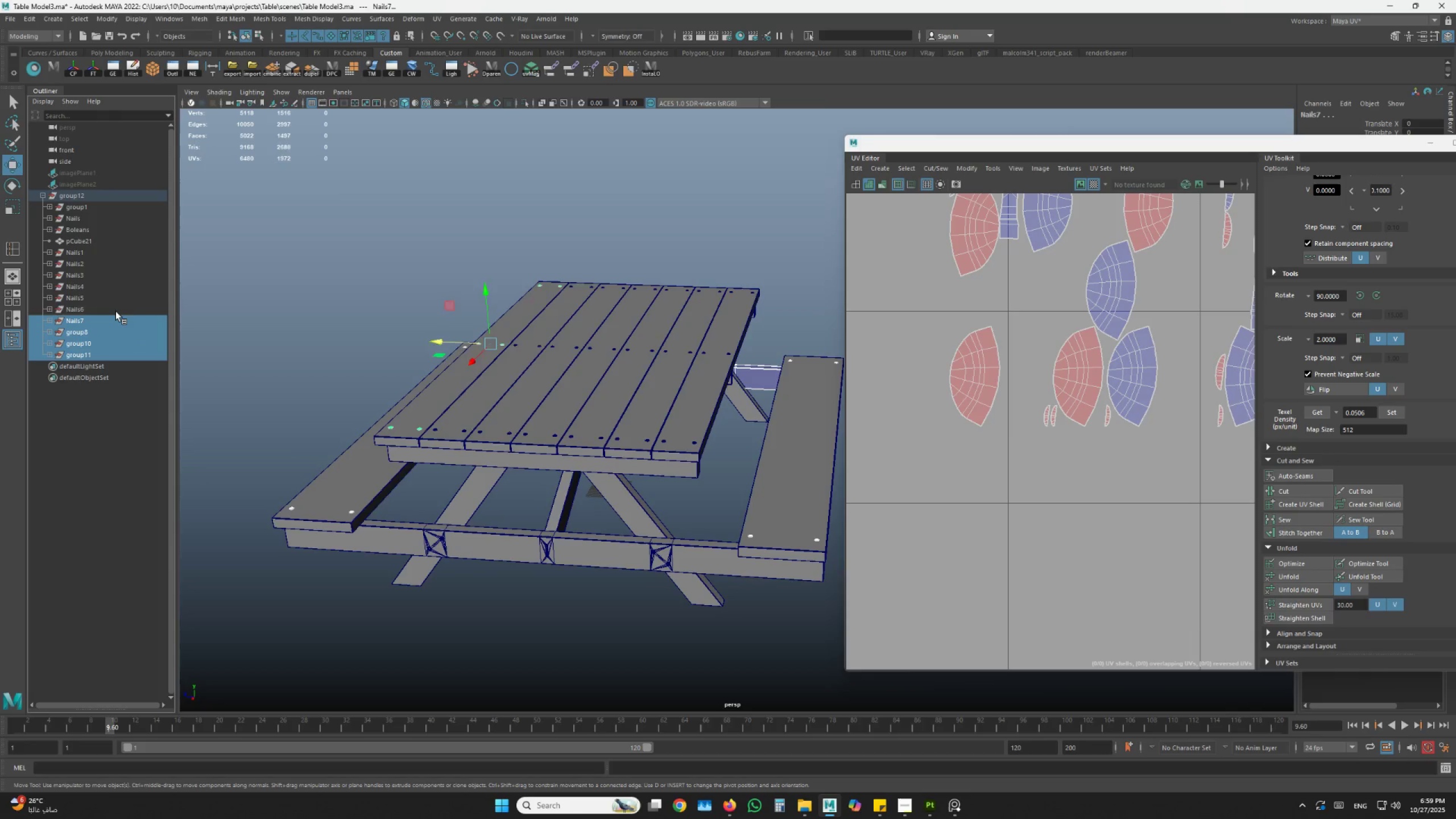 
hold_key(key=ControlLeft, duration=0.55)
 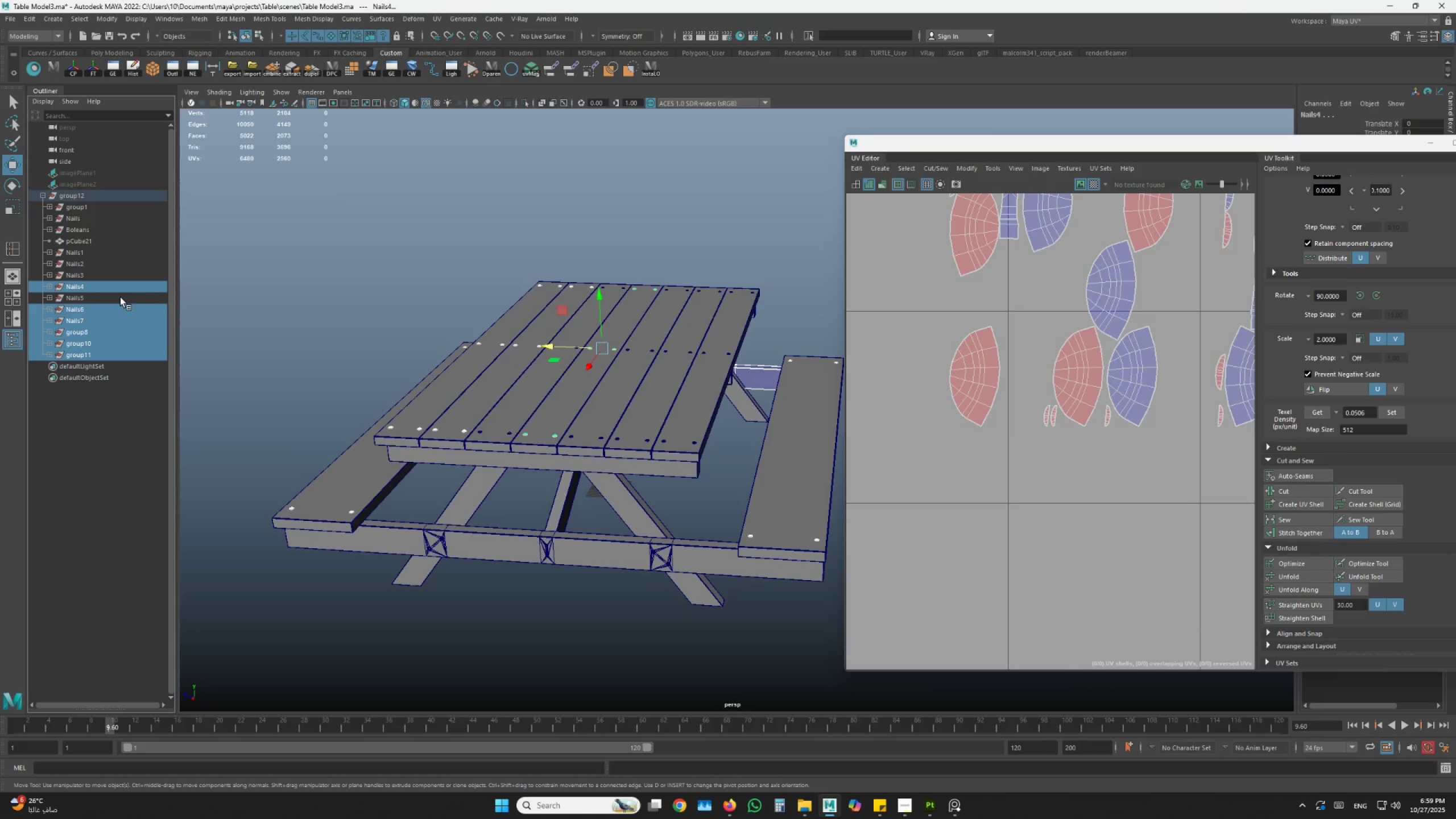 
hold_key(key=ControlLeft, duration=0.48)
left_click_drag(start_coordinate=[122, 292], to_coordinate=[119, 301])
 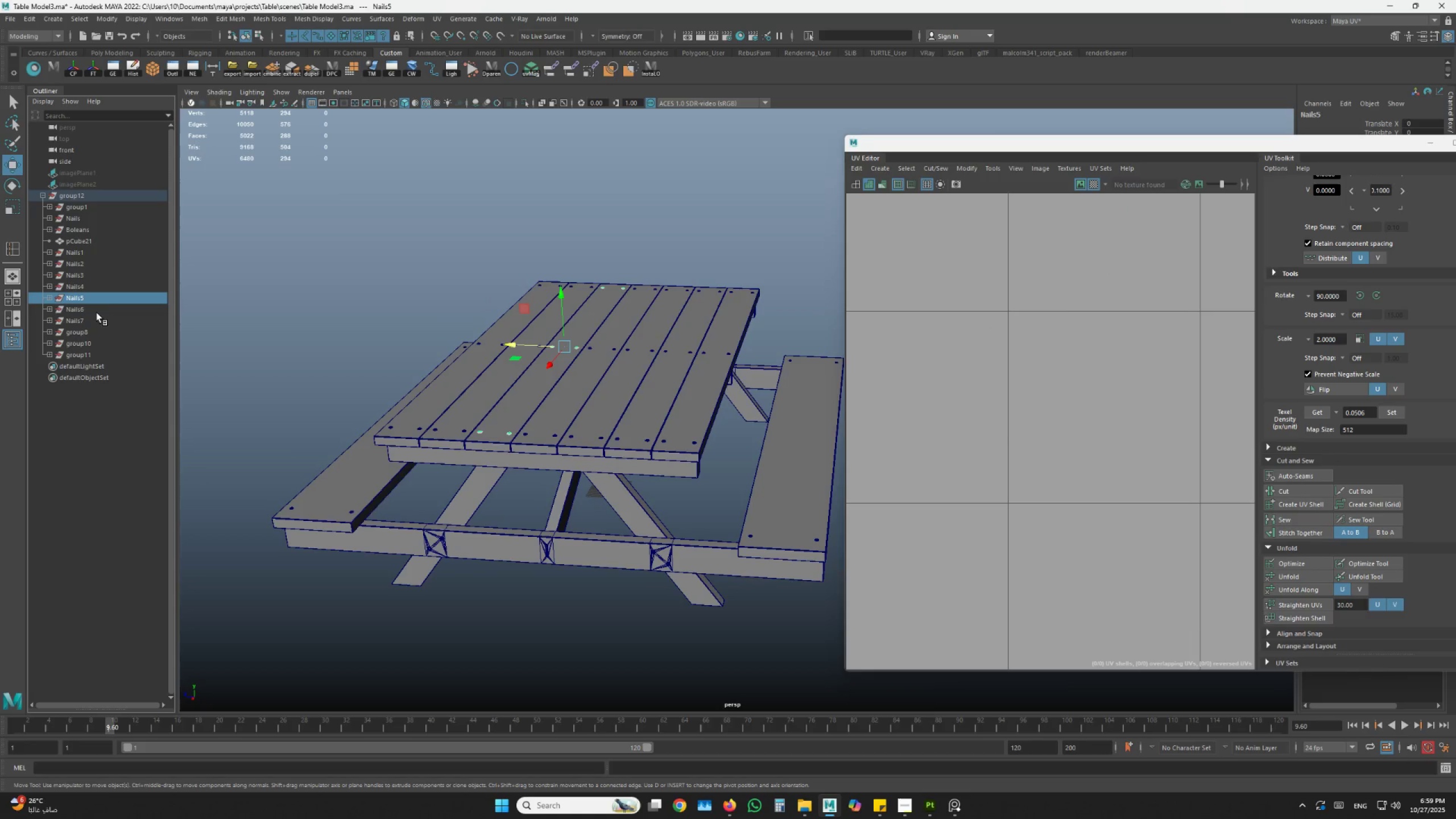 
left_click([119, 301])
 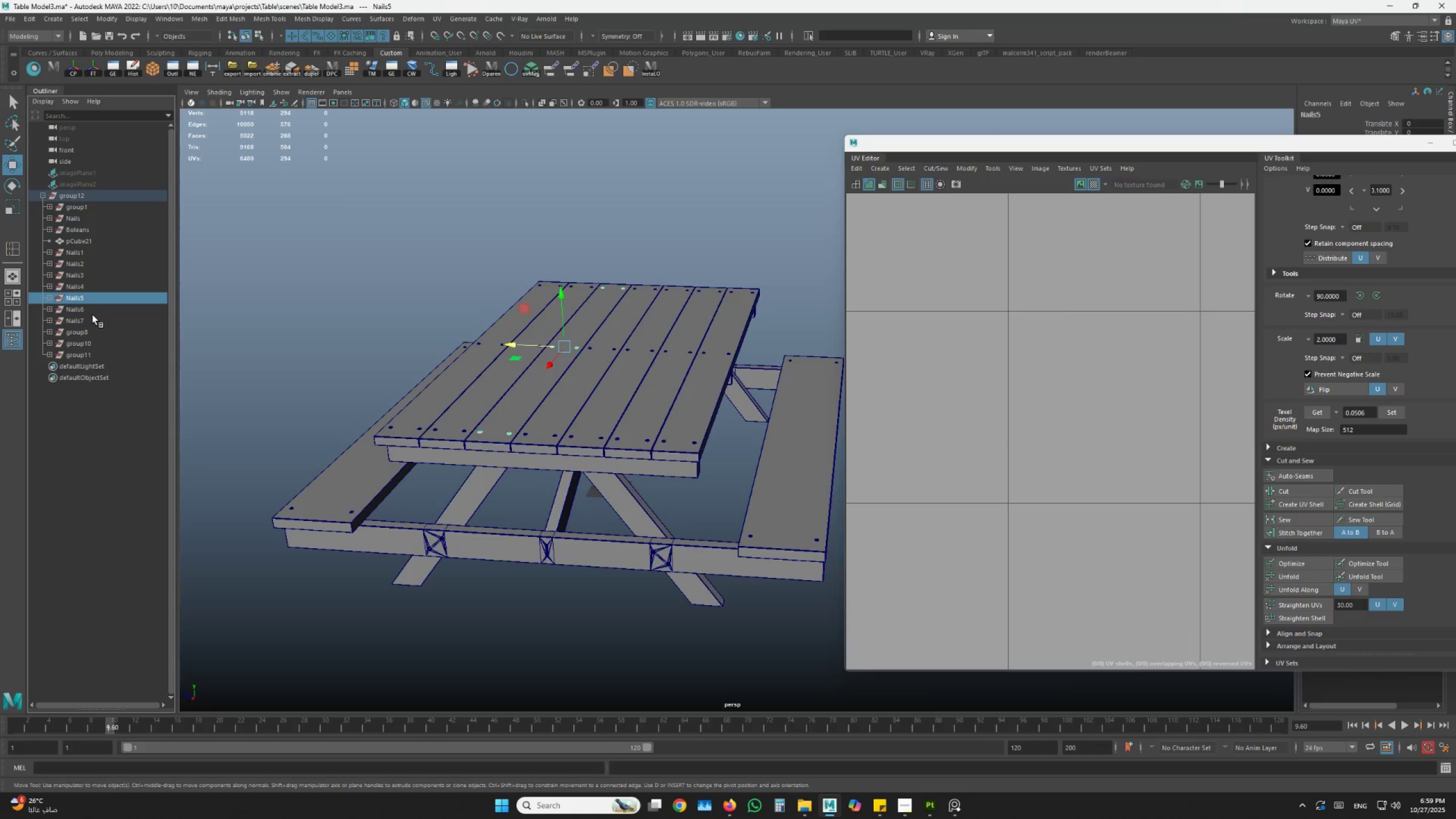 
left_click([90, 316])
 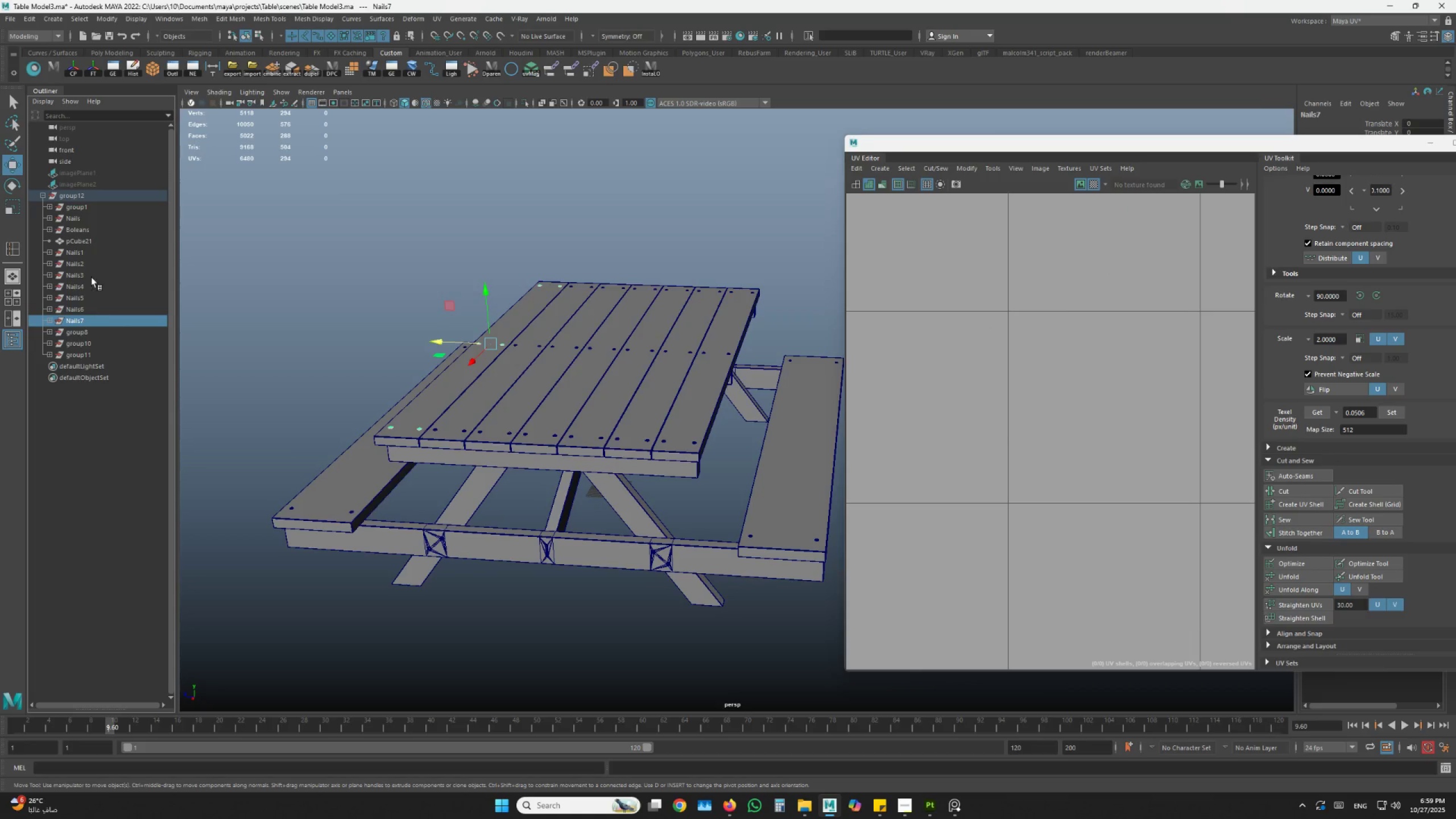 
hold_key(key=ShiftLeft, duration=0.72)
left_click([98, 254])
 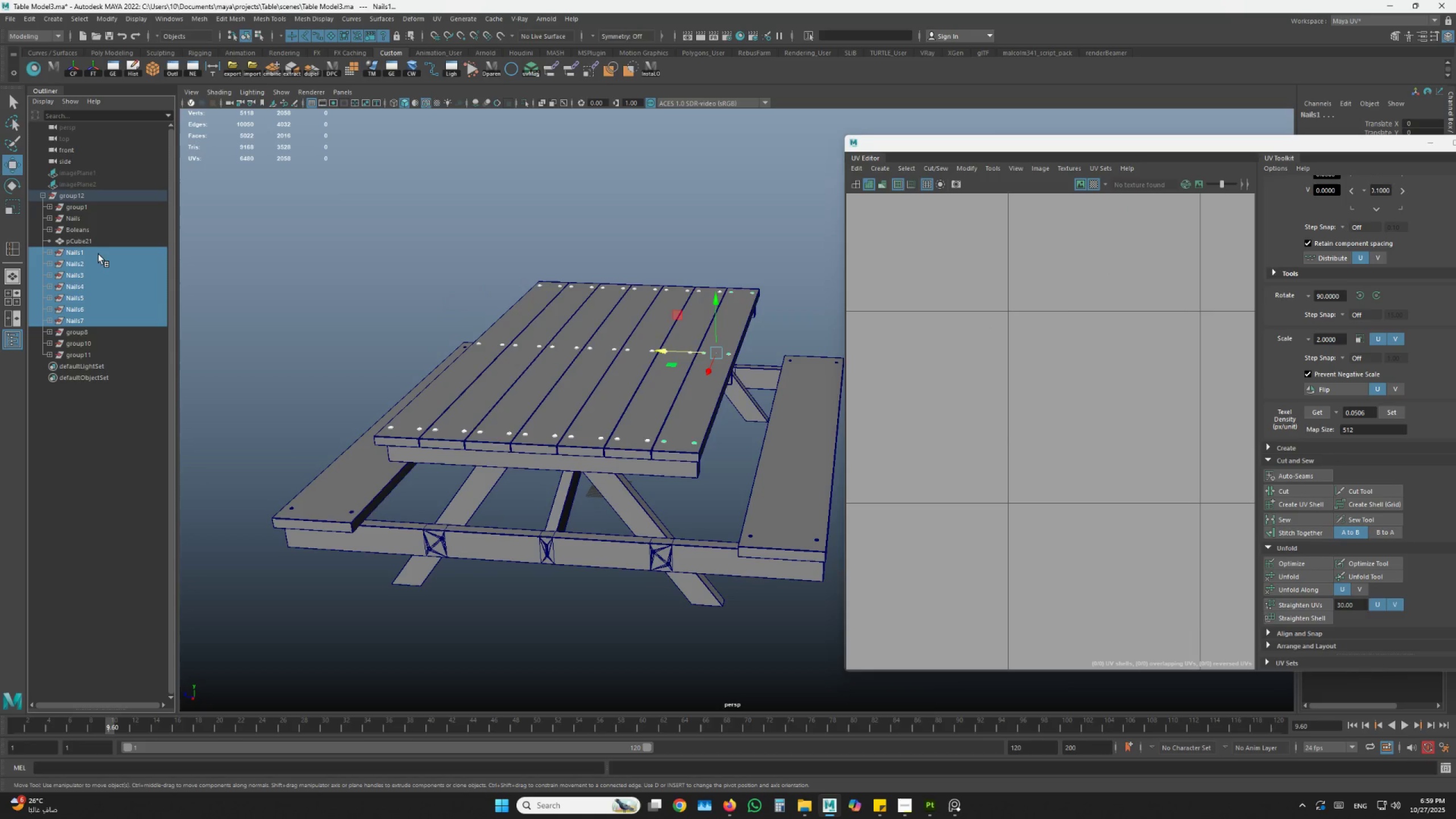 
key(Control+G)
 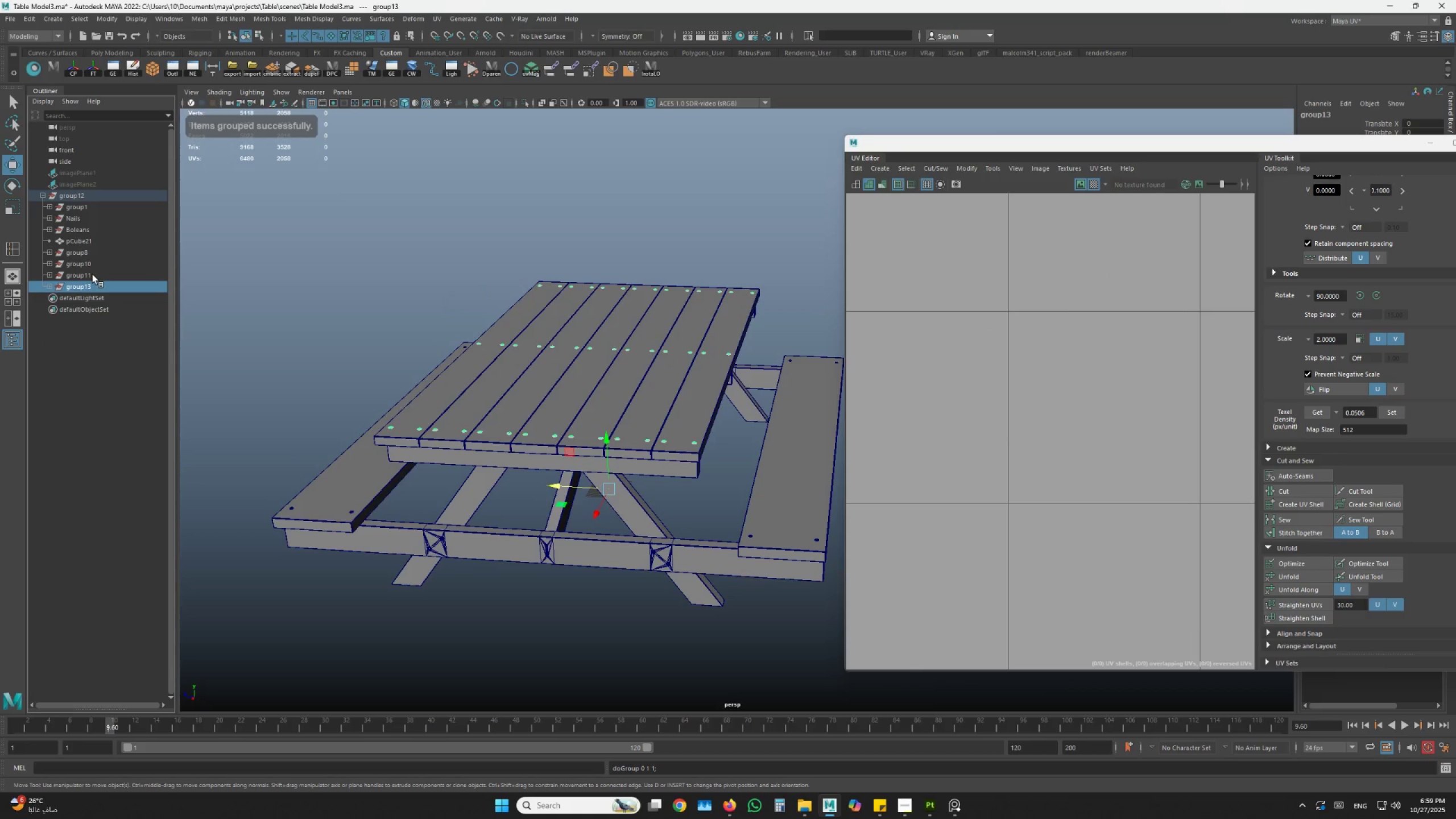 
hold_key(key=ControlLeft, duration=0.44)
left_click([93, 275])
 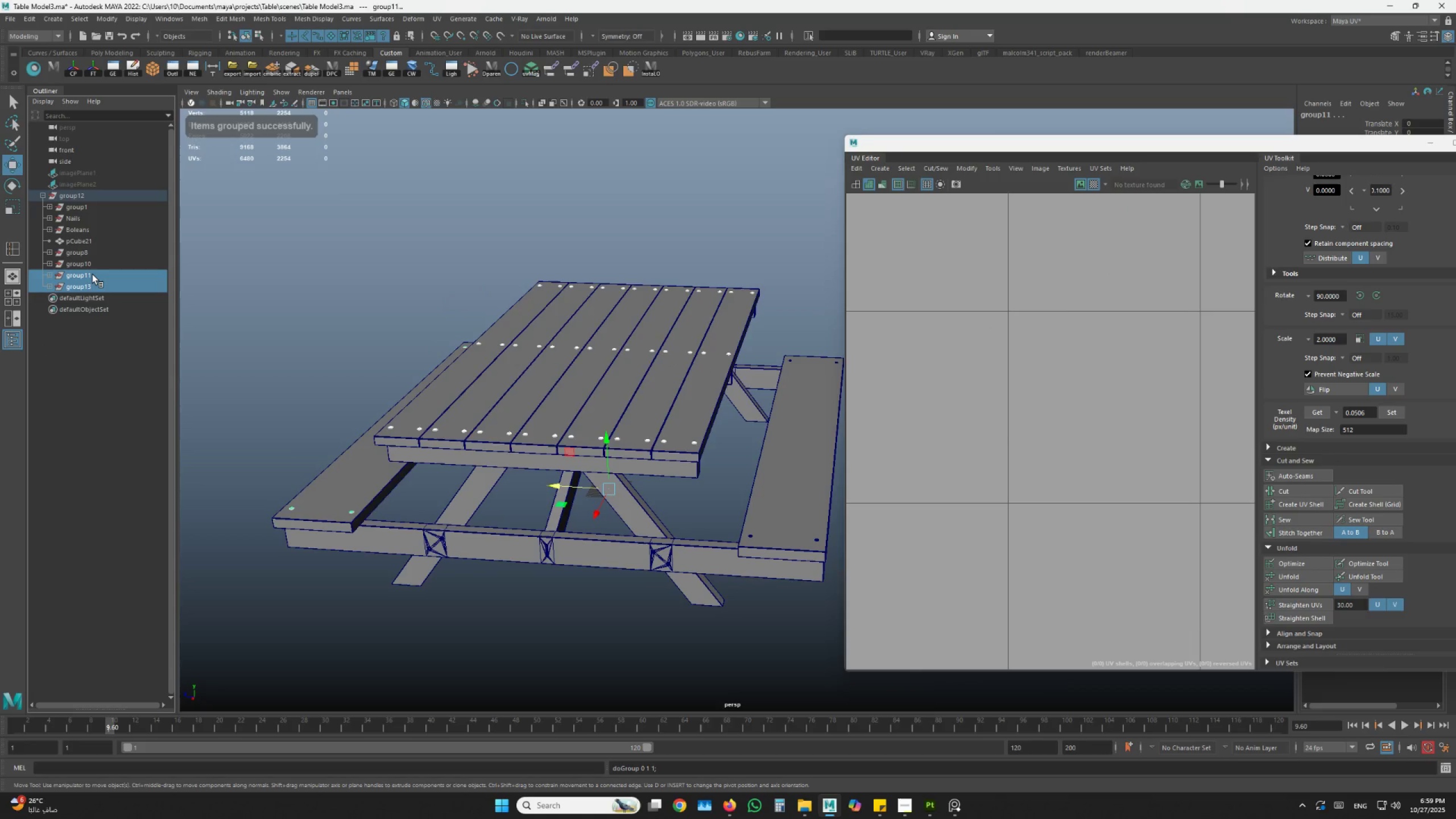 
key(Control+G)
 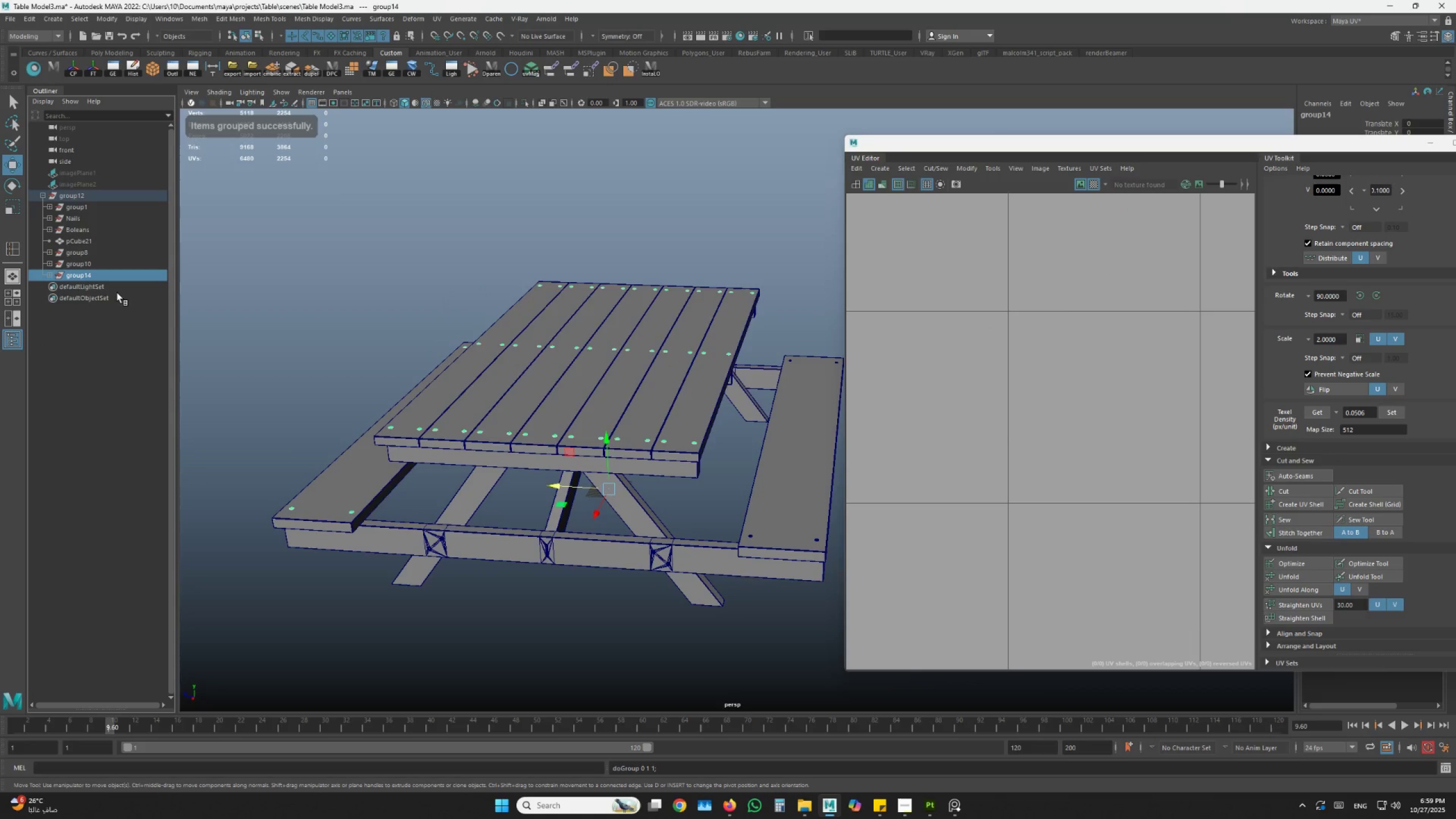 
hold_key(key=AltLeft, duration=1.53)
left_click_drag(start_coordinate=[426, 527], to_coordinate=[412, 530])
 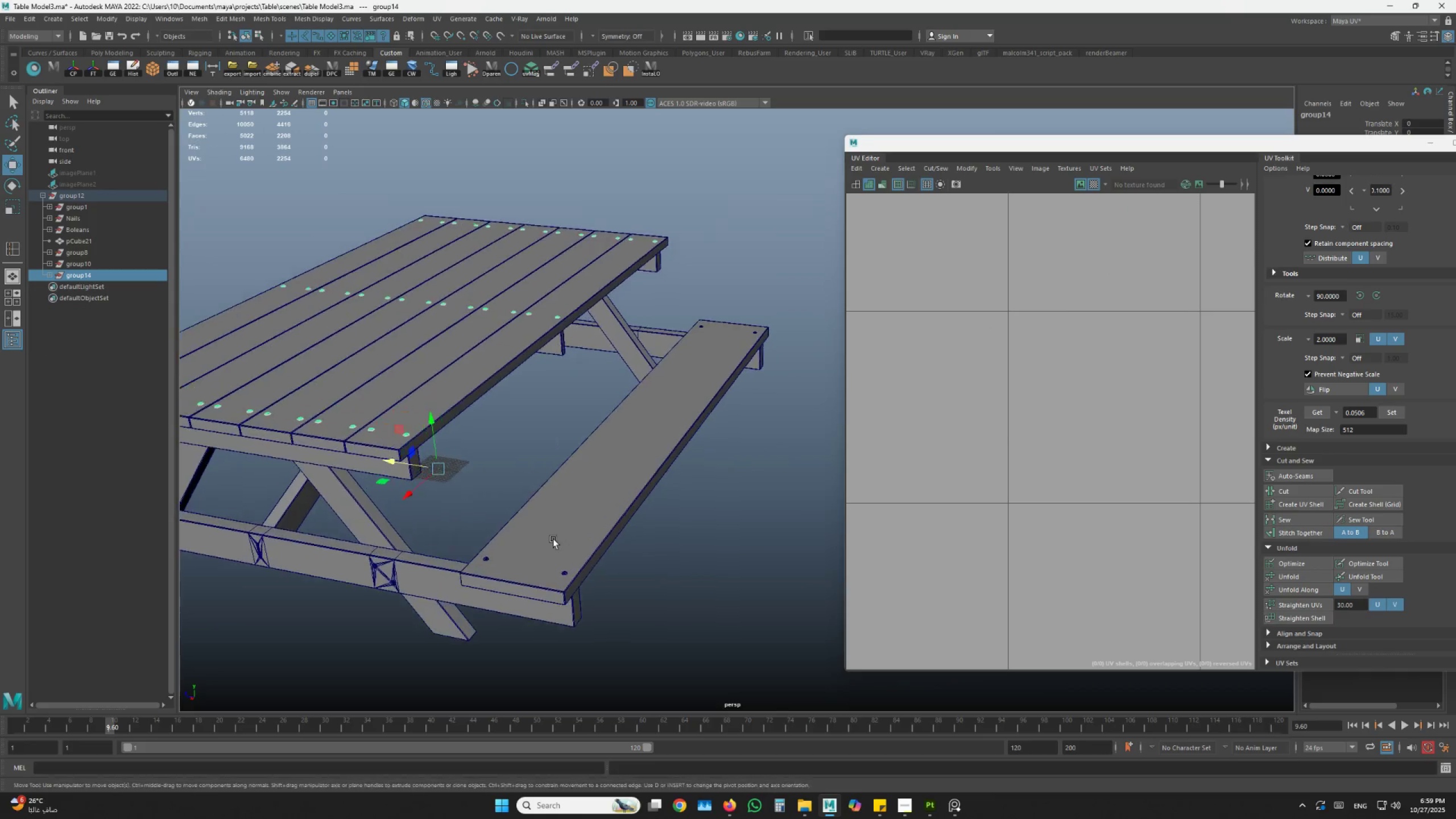 
left_click_drag(start_coordinate=[548, 536], to_coordinate=[532, 531])
 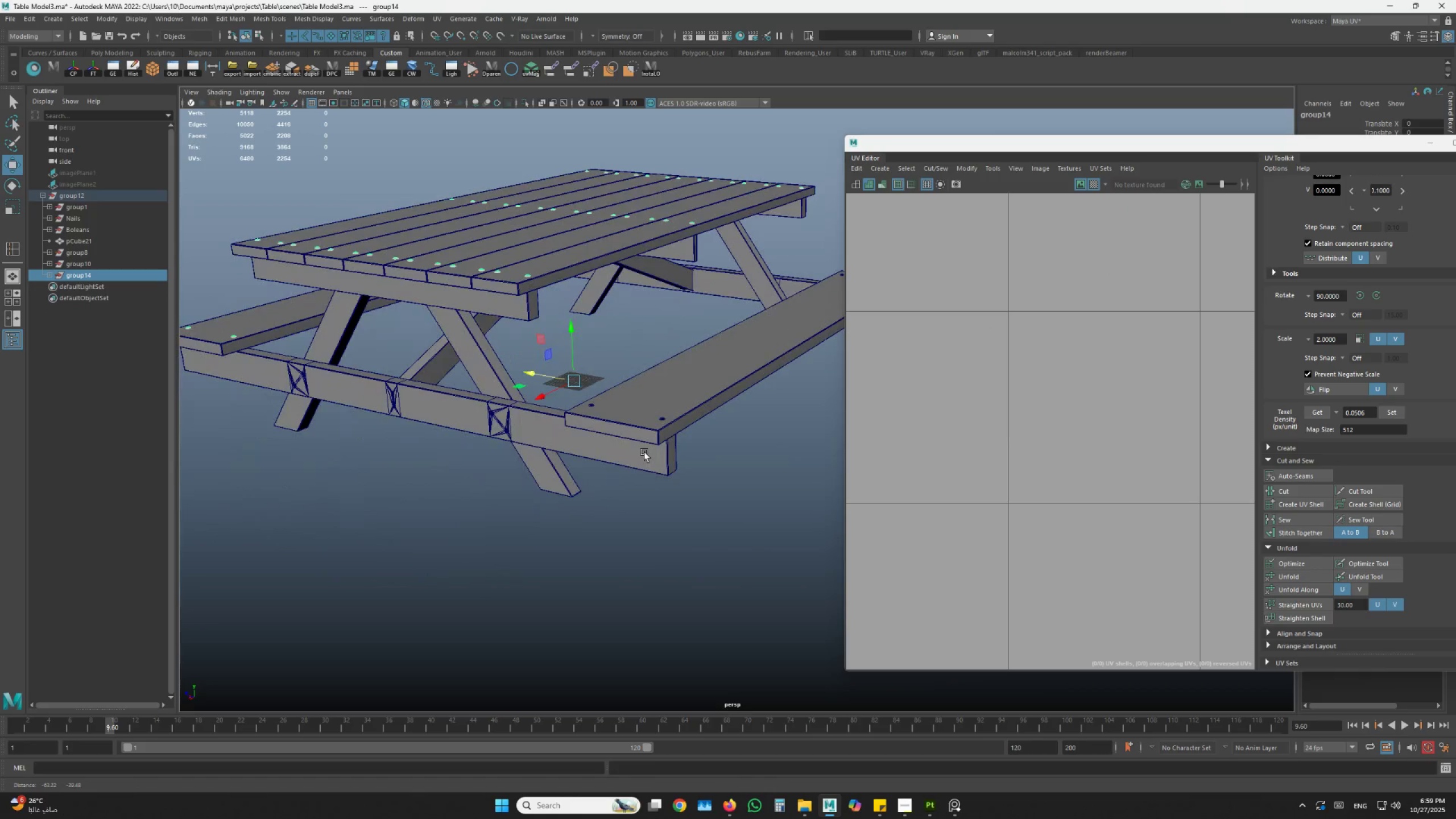 
hold_key(key=AltLeft, duration=1.19)
 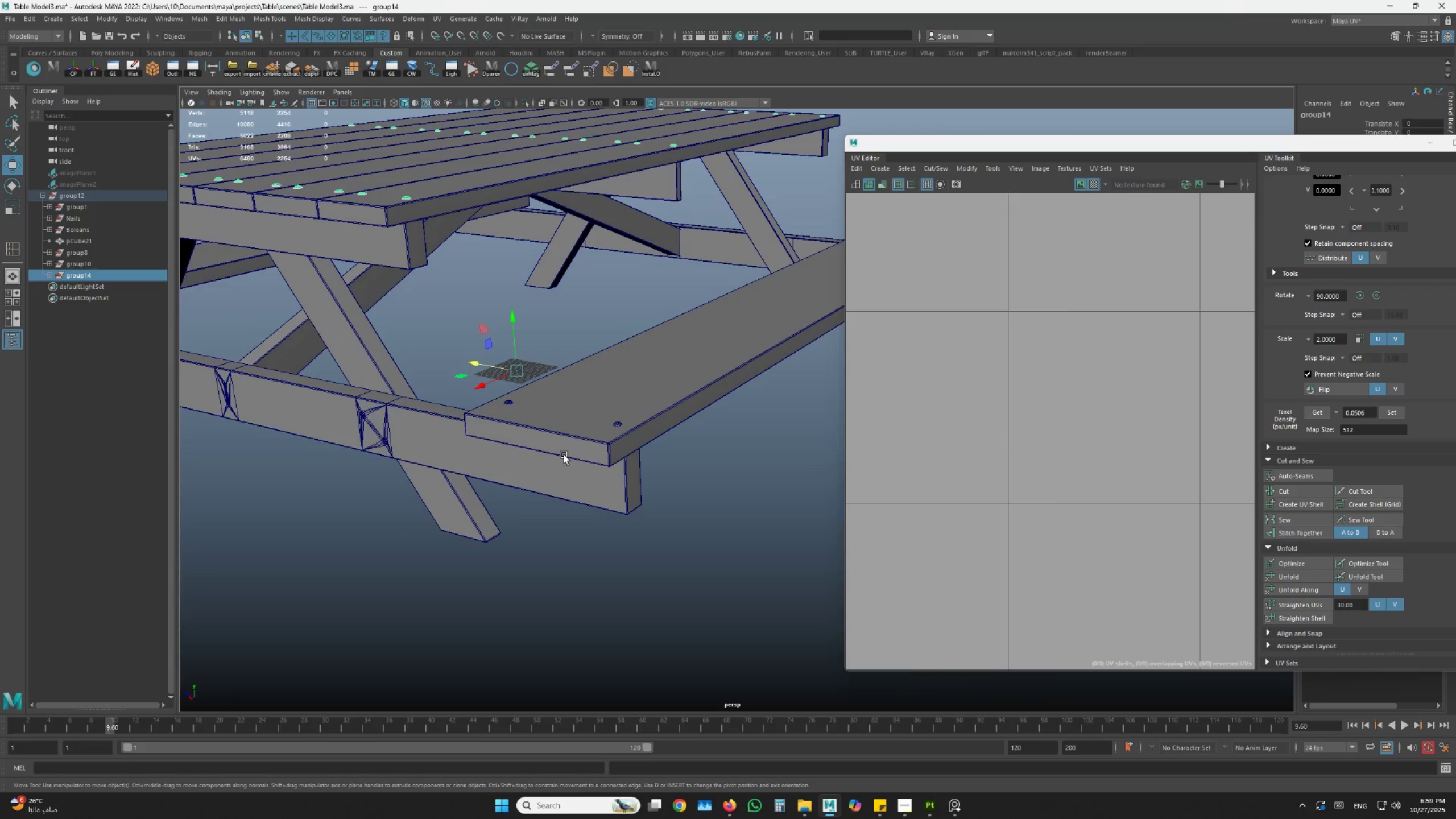 
double_click([497, 431])
 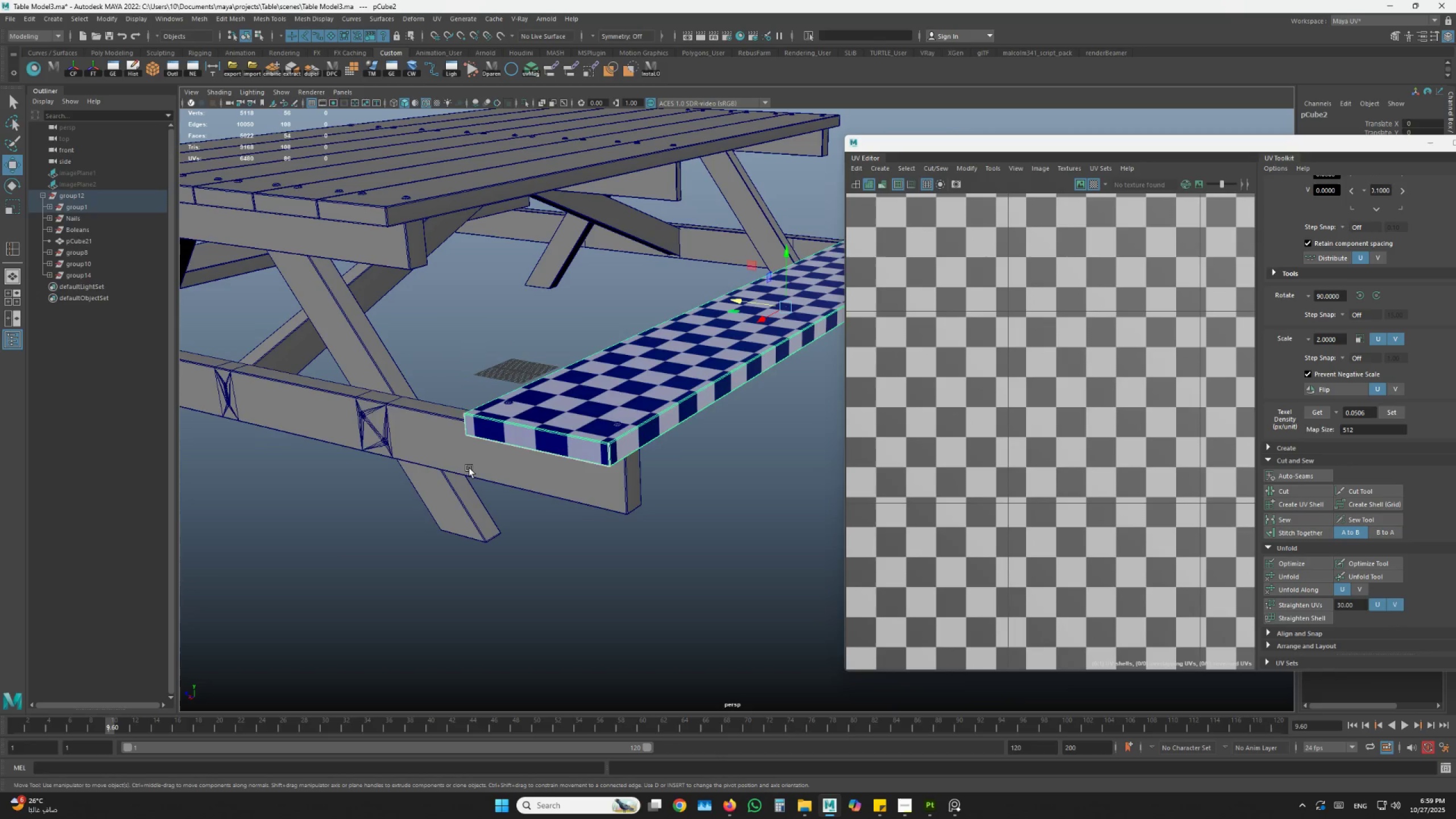 
triple_click([469, 468])
 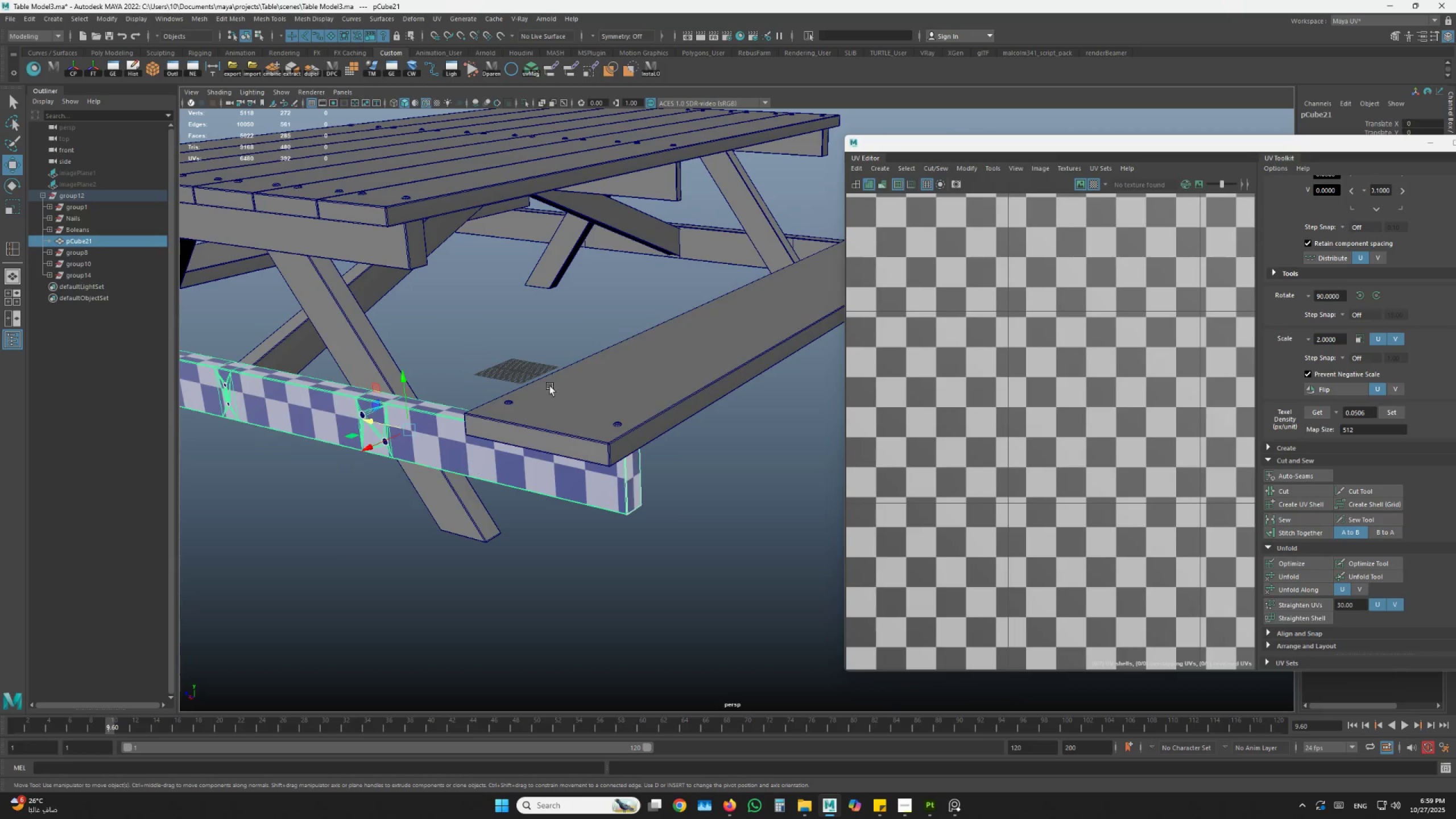 
key(H)
 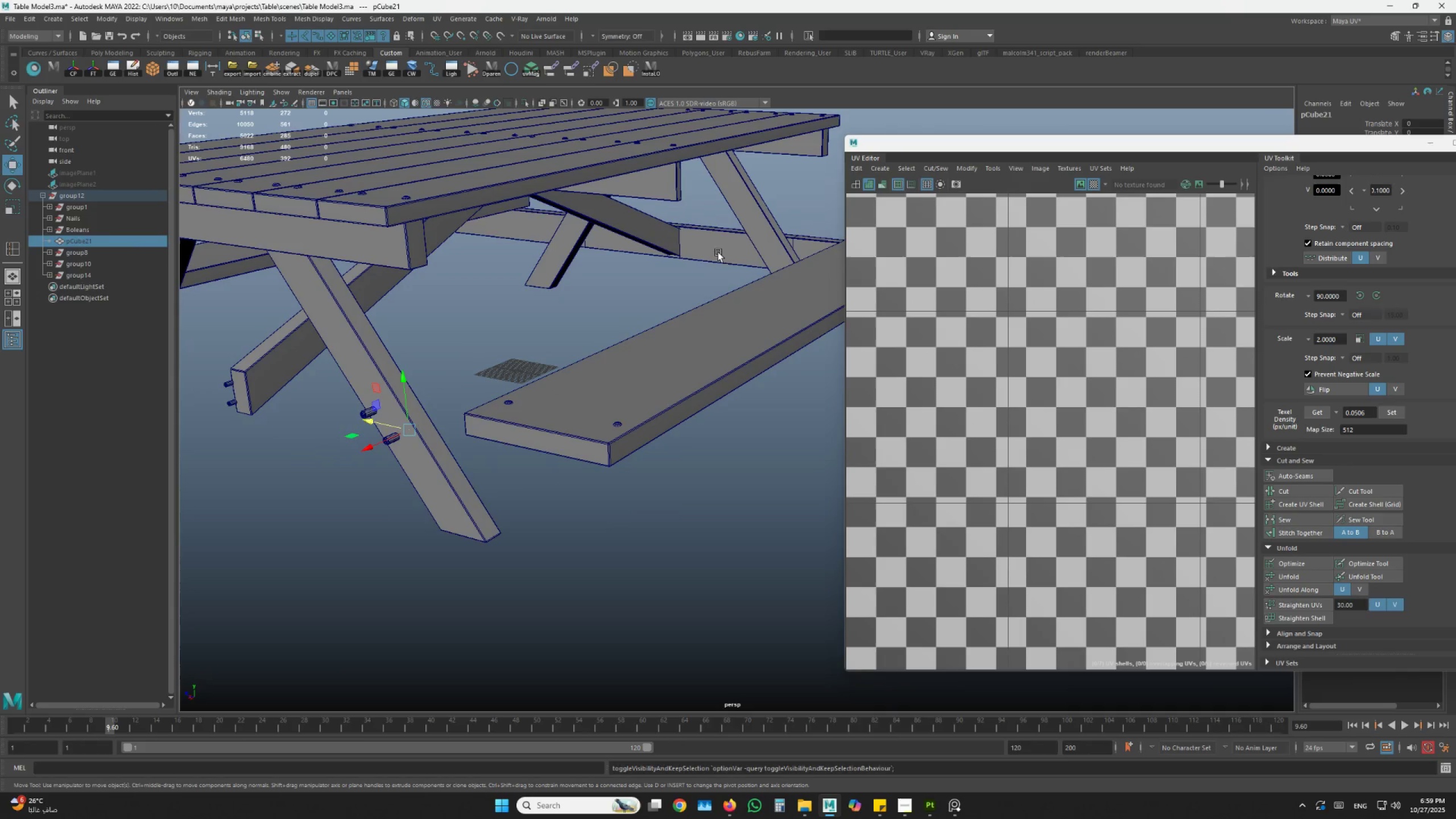 
left_click([725, 253])
 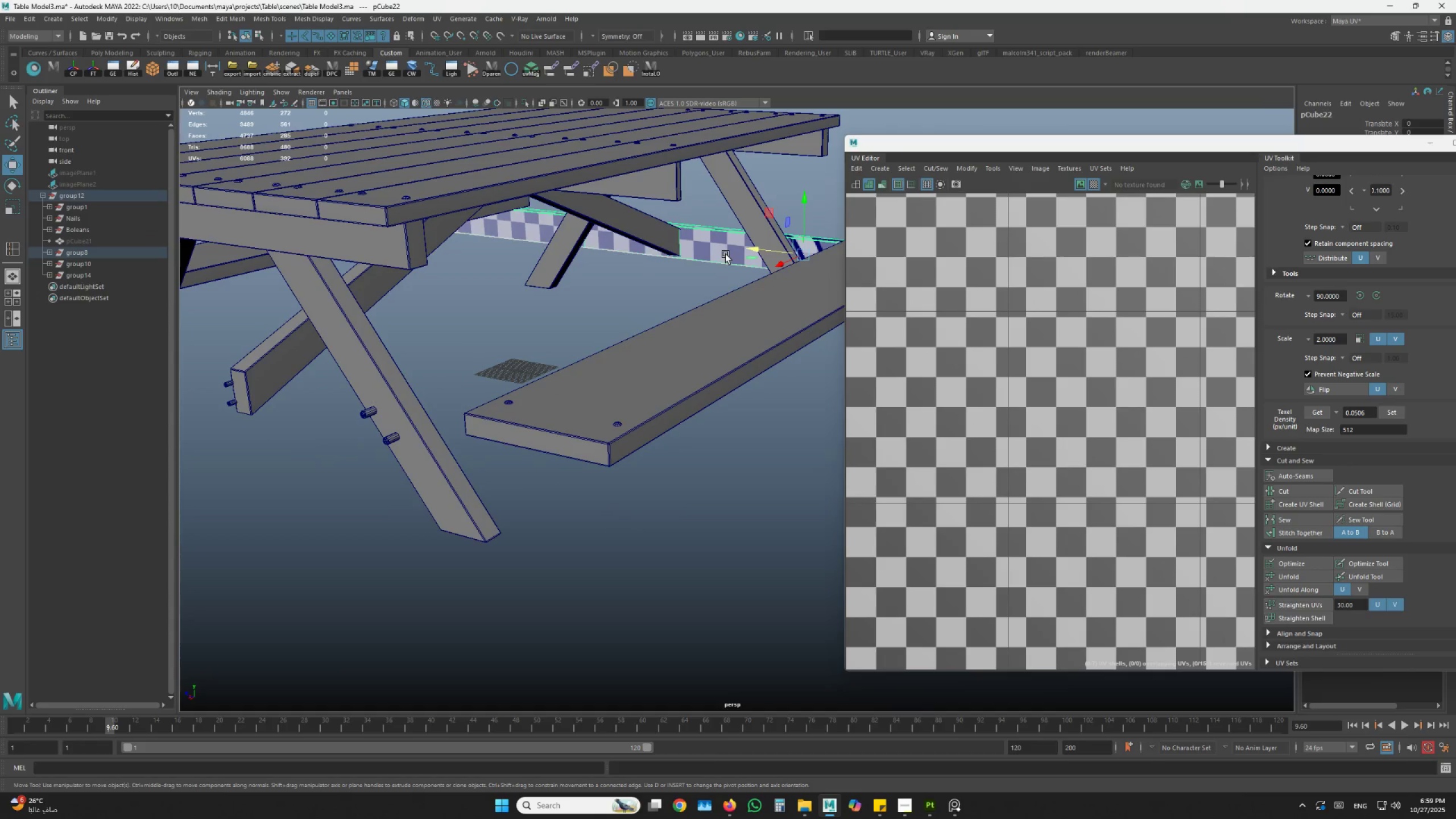 
key(H)
 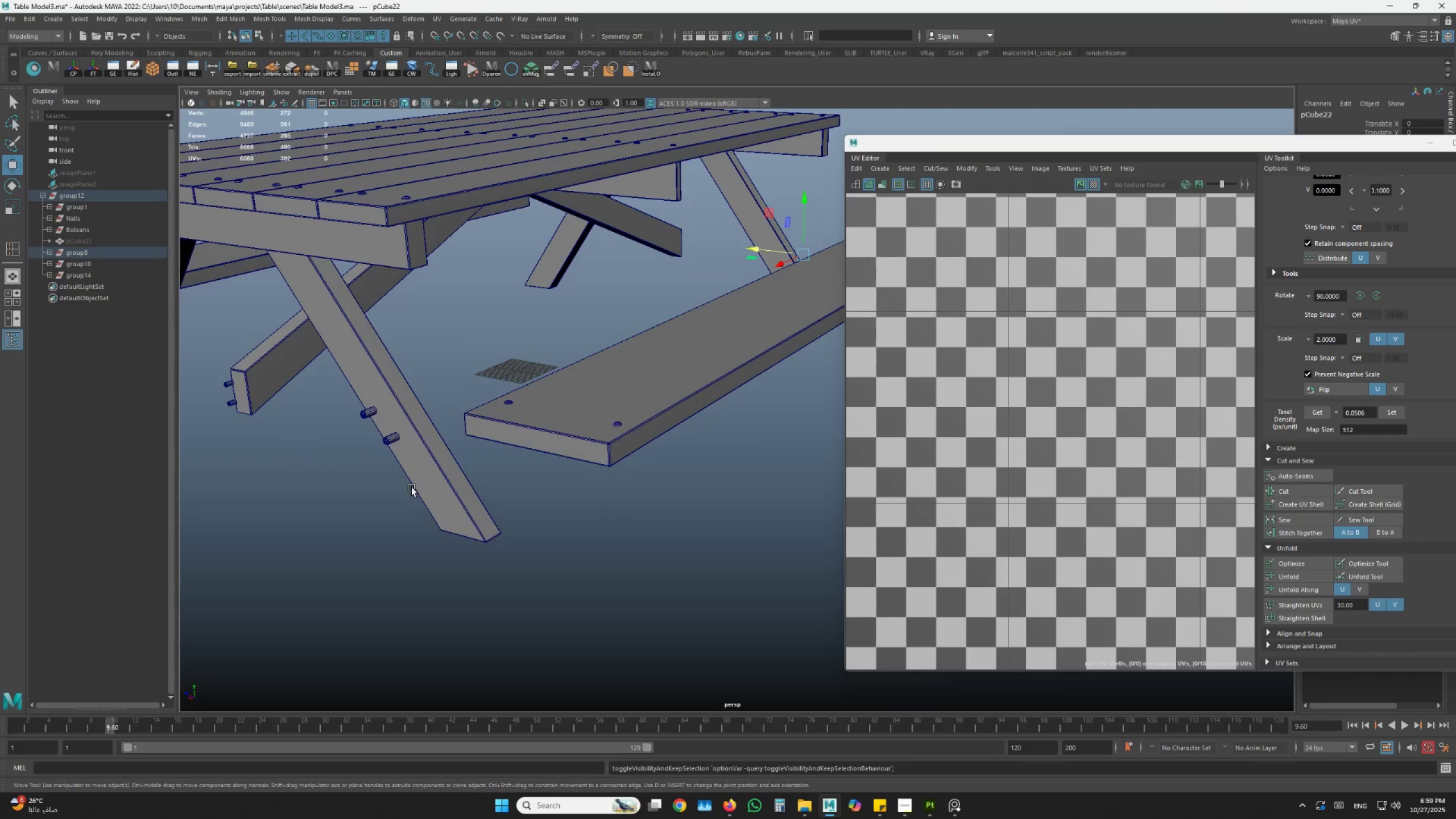 
hold_key(key=AltLeft, duration=0.61)
left_click_drag(start_coordinate=[594, 524], to_coordinate=[564, 522])
 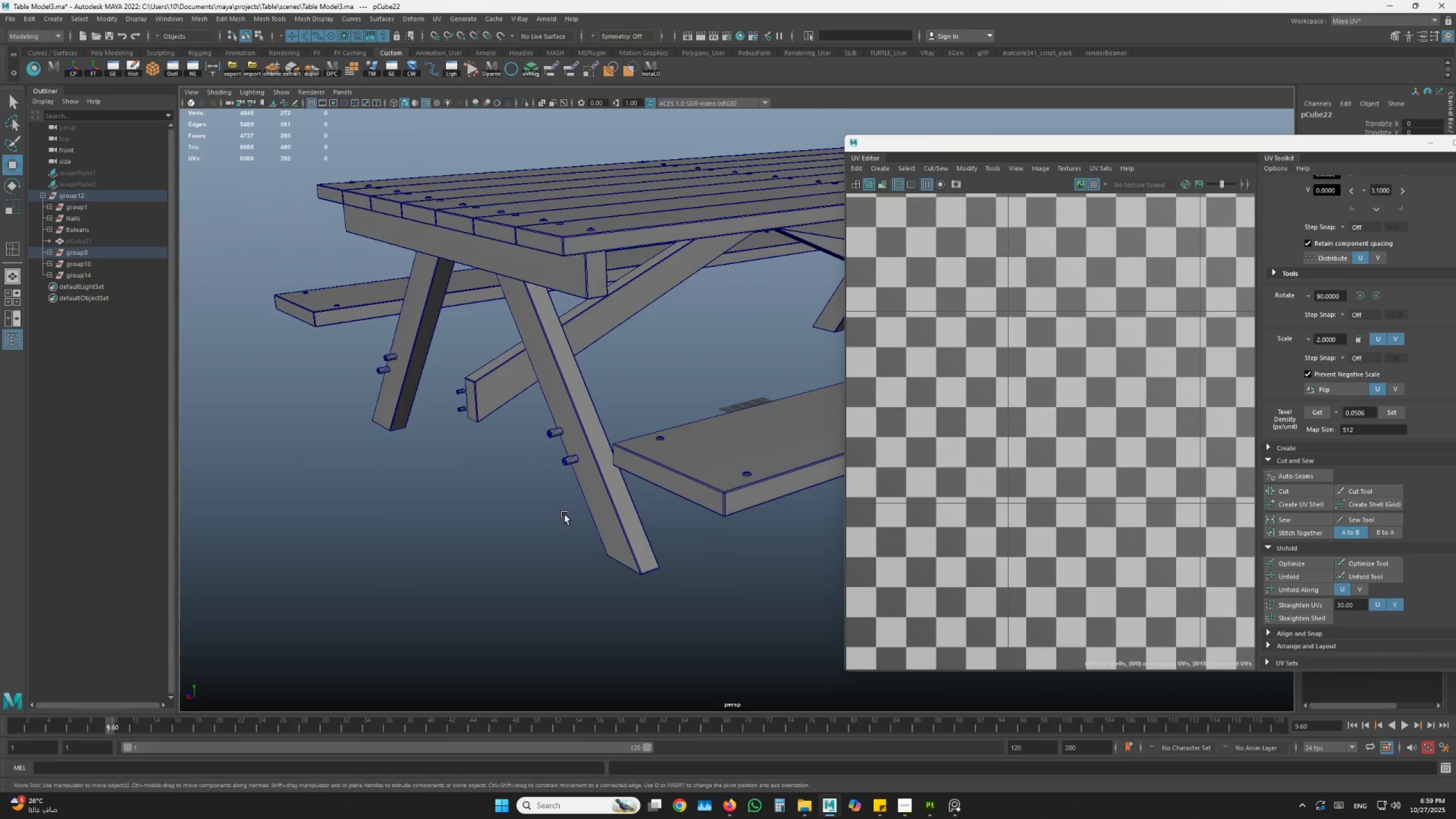 
hold_key(key=AltLeft, duration=5.22)
double_click([575, 457])
 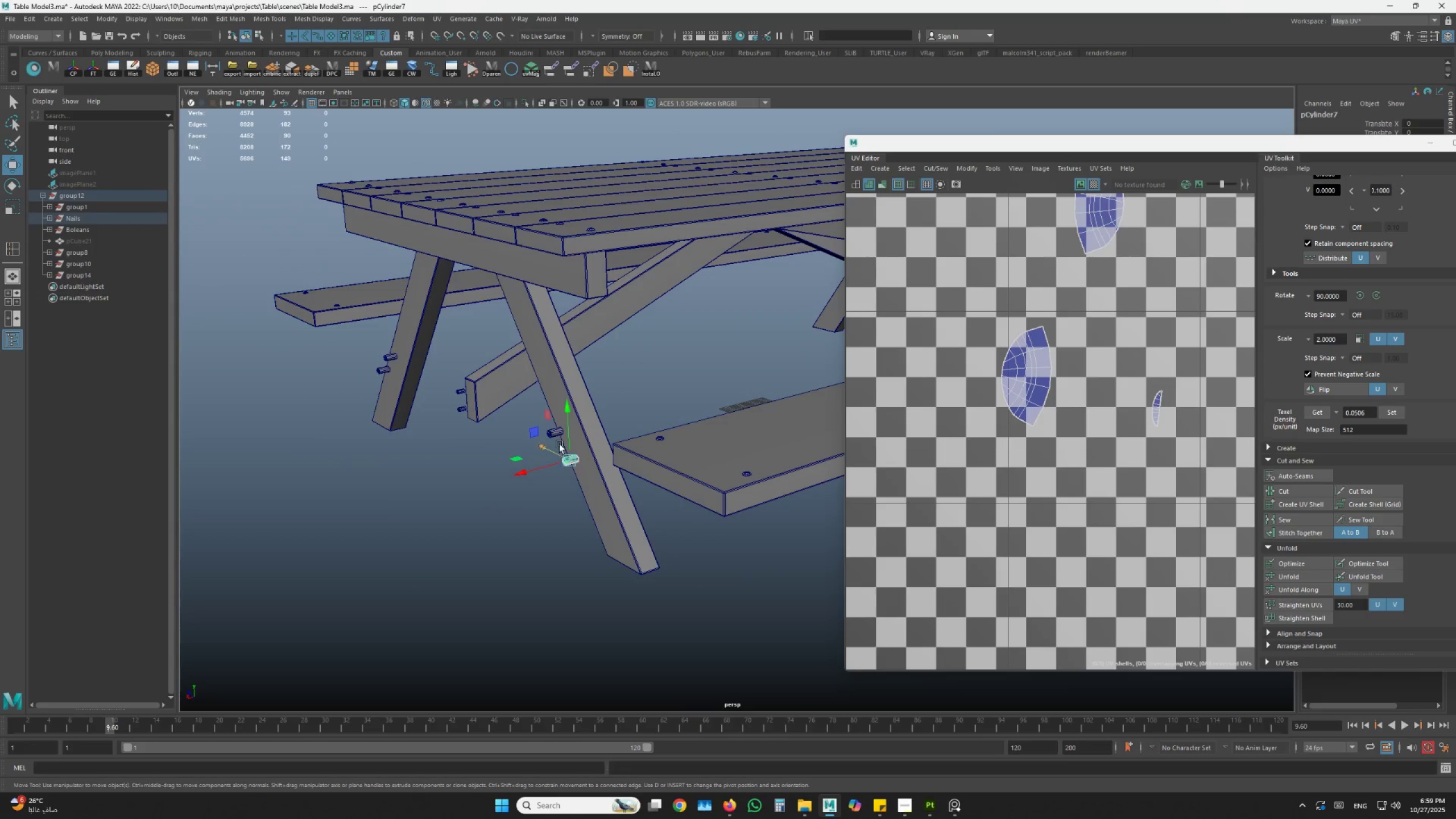 
hold_key(key=ShiftLeft, duration=1.51)
left_click([556, 434])
 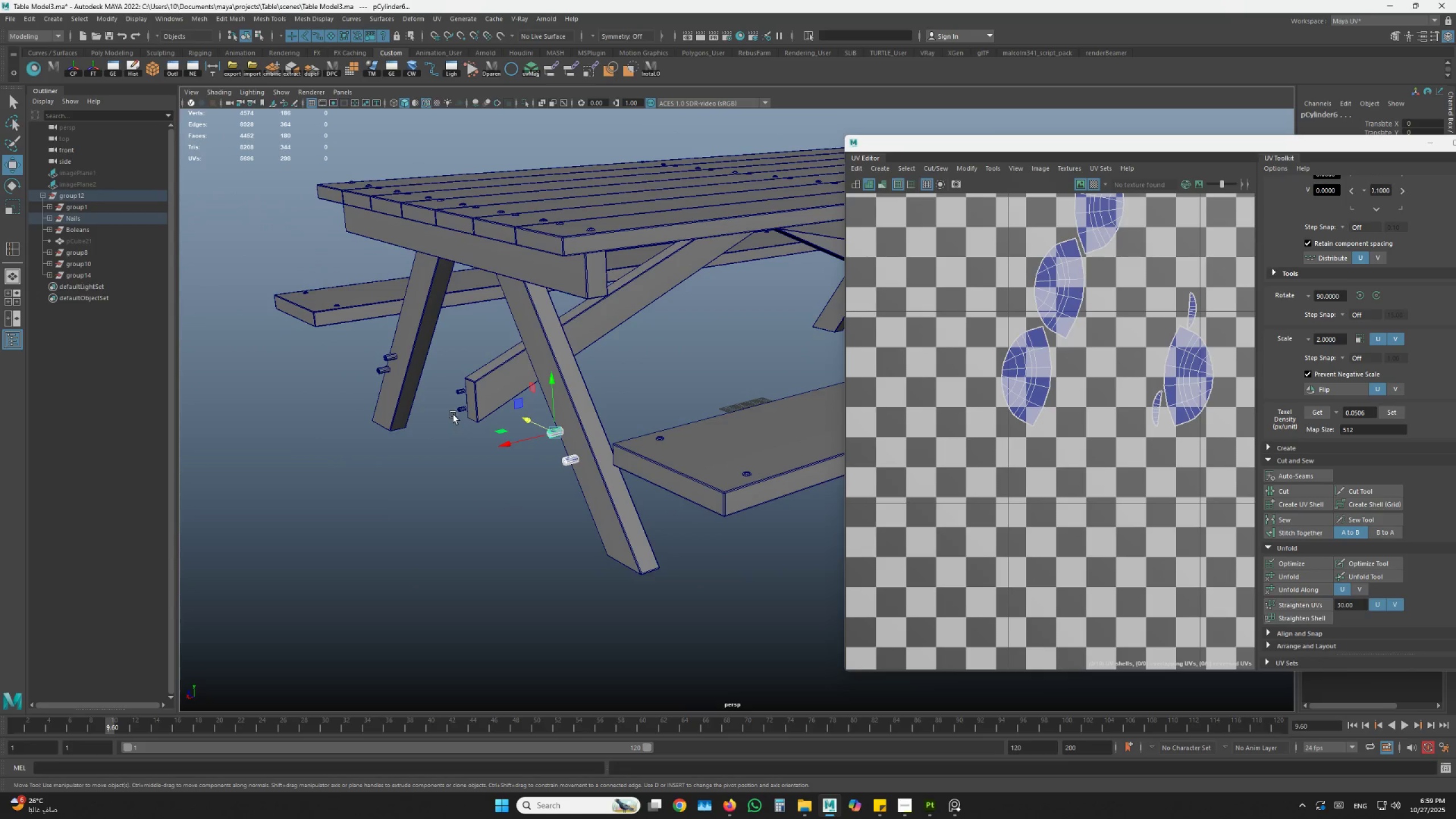 
left_click([456, 412])
 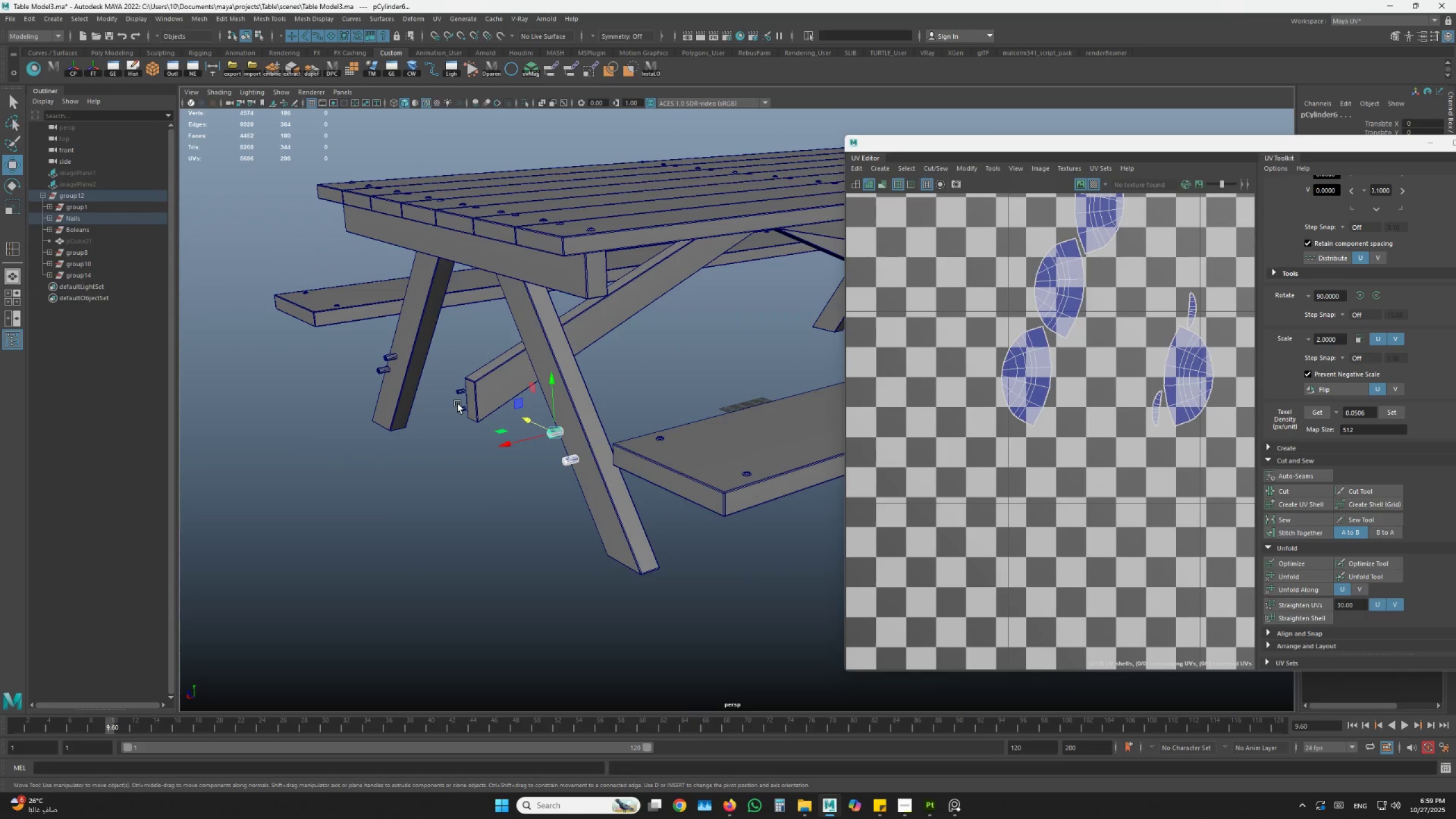 
double_click([458, 404])
 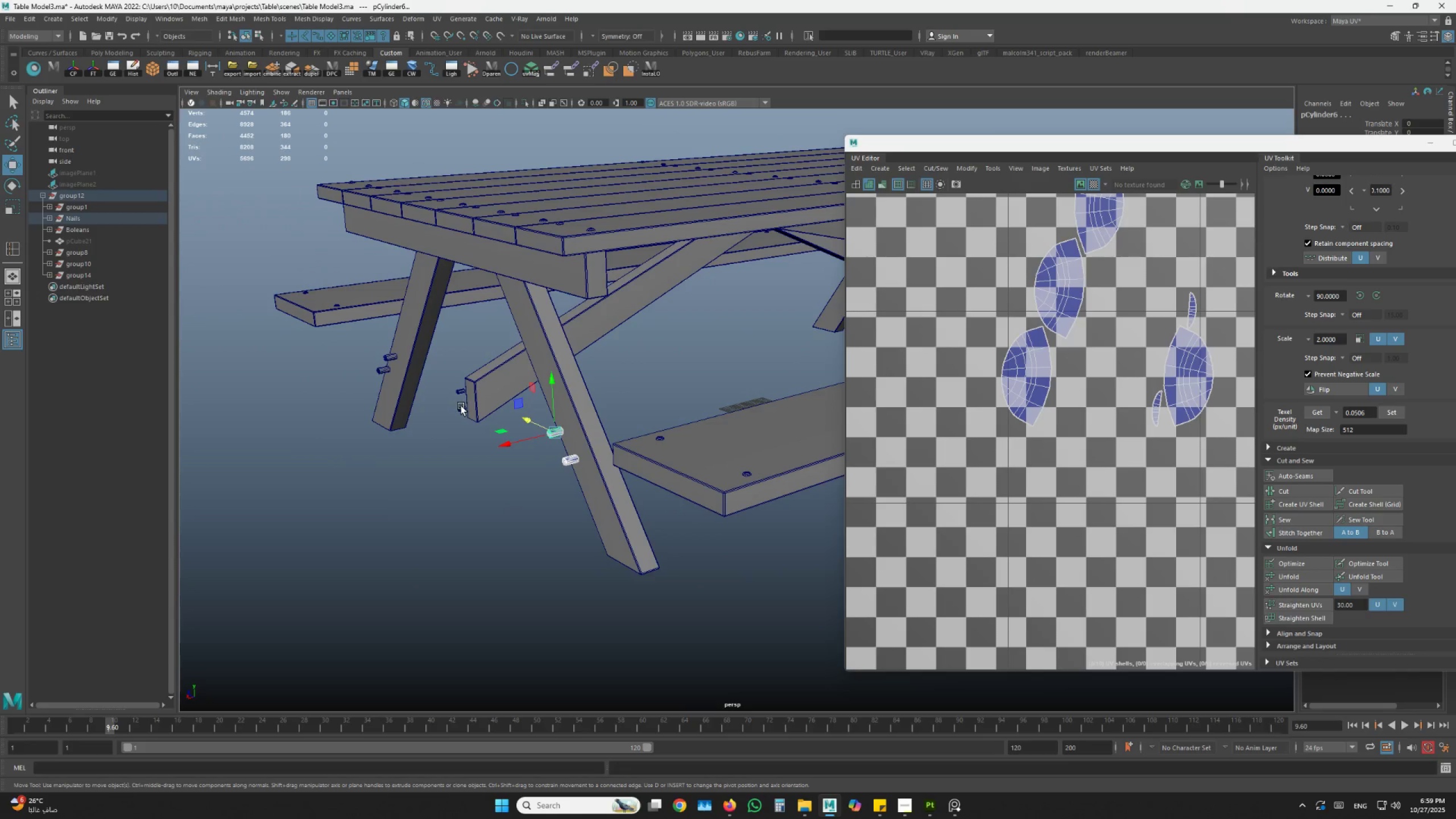 
hold_key(key=ShiftLeft, duration=0.61)
triple_click([461, 406])
 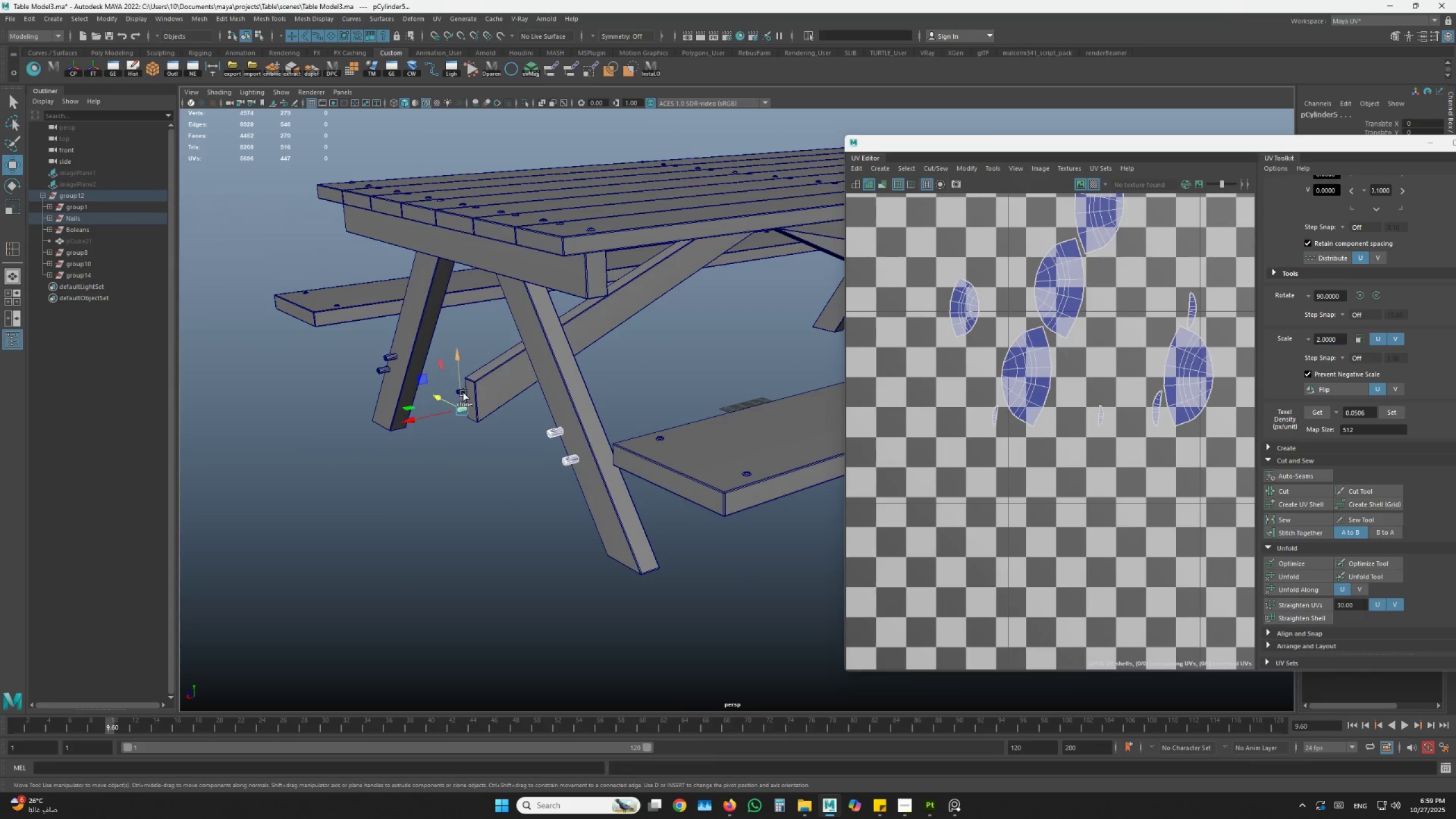 
key(Q)
 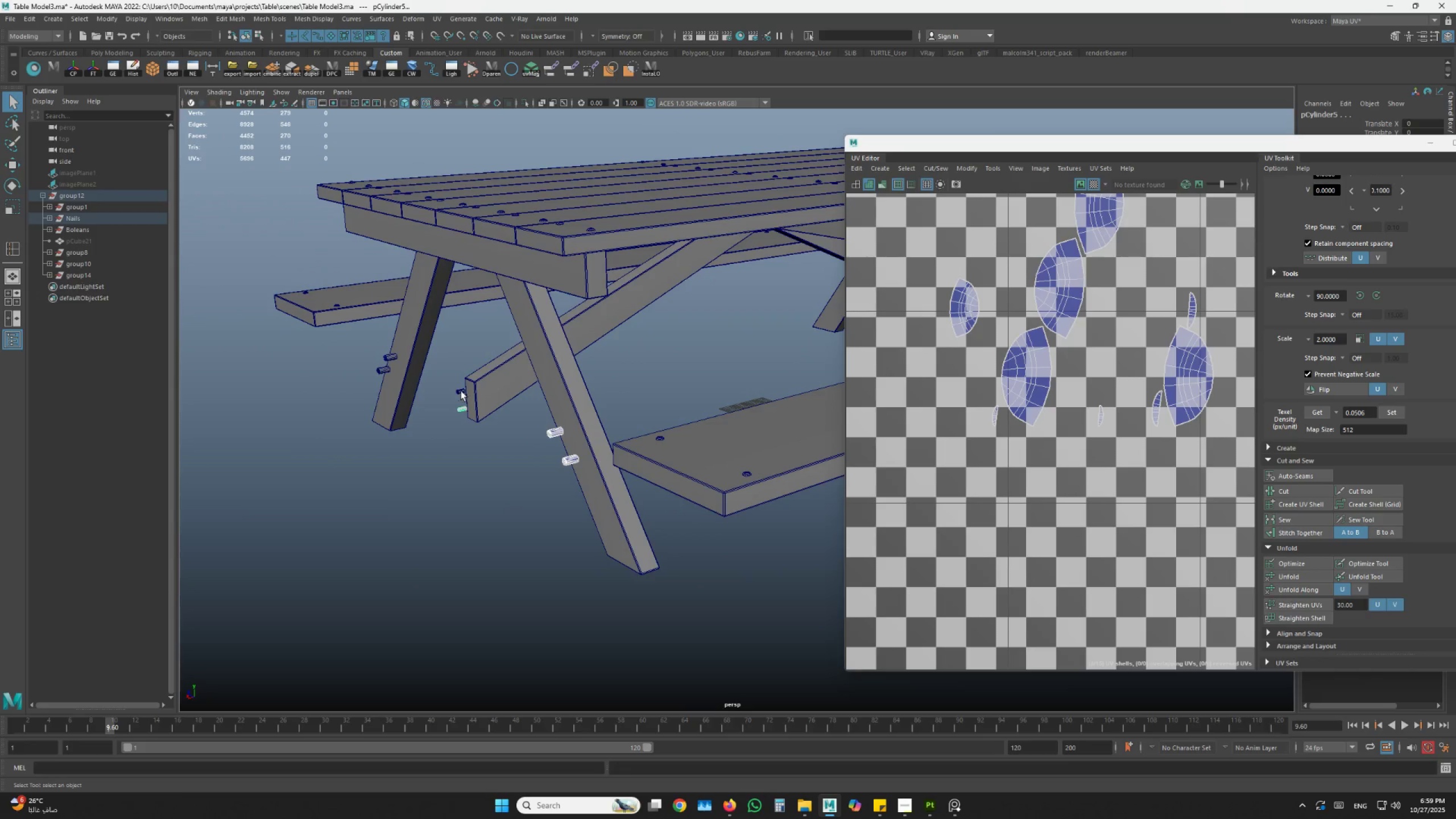 
hold_key(key=ShiftLeft, duration=1.5)
left_click([462, 391])
 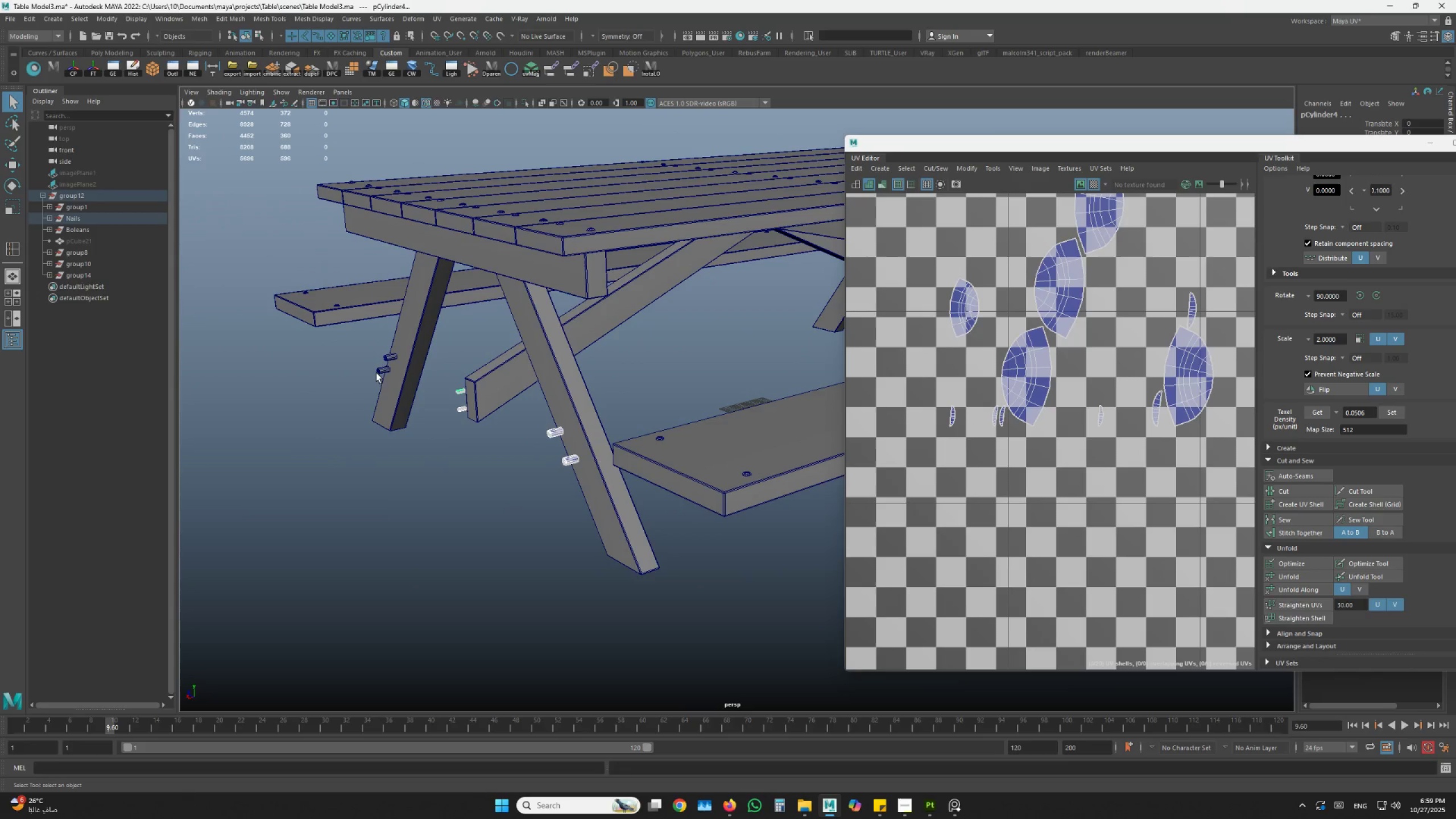 
left_click([380, 373])
 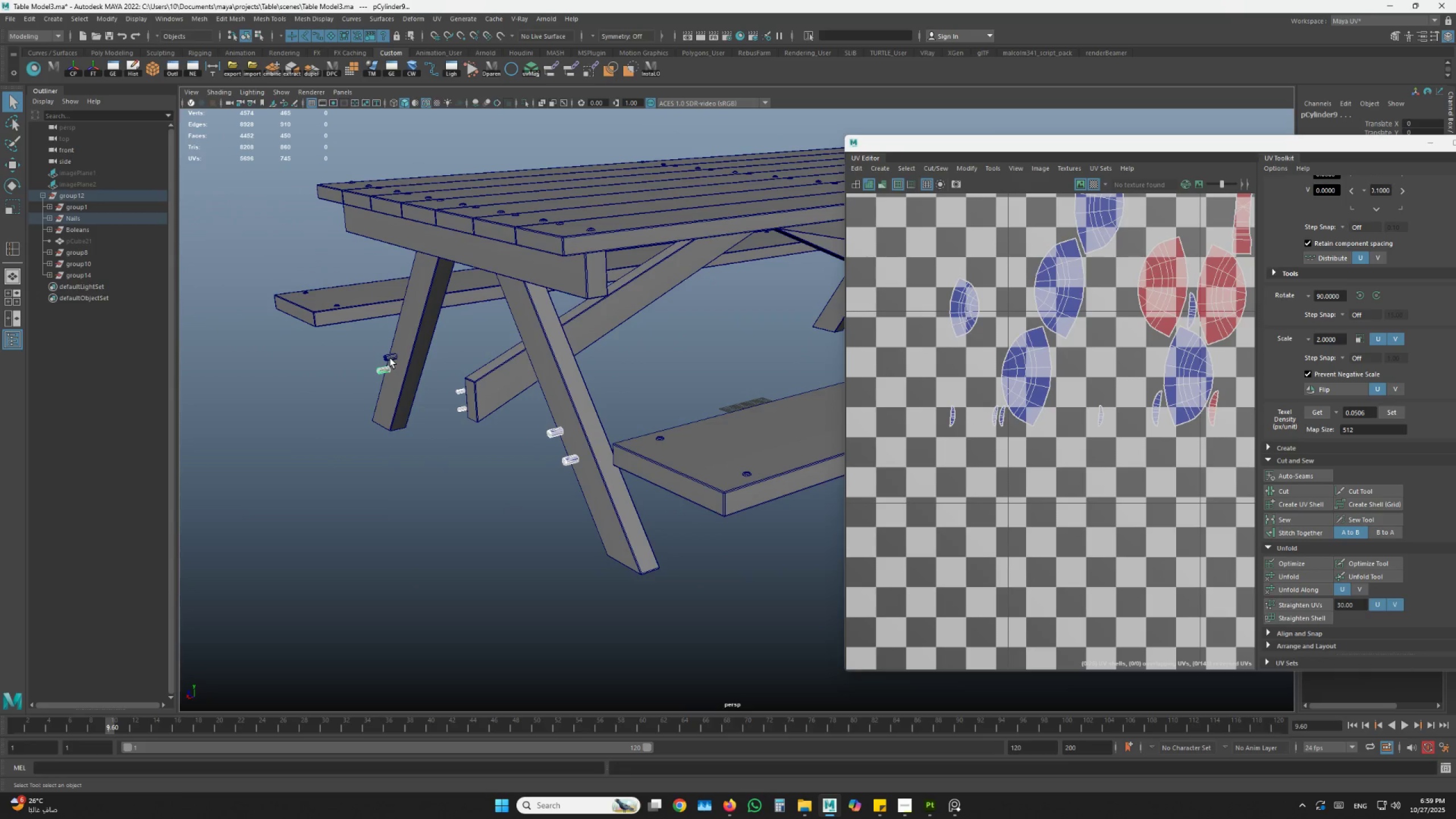 
hold_key(key=ShiftLeft, duration=0.41)
 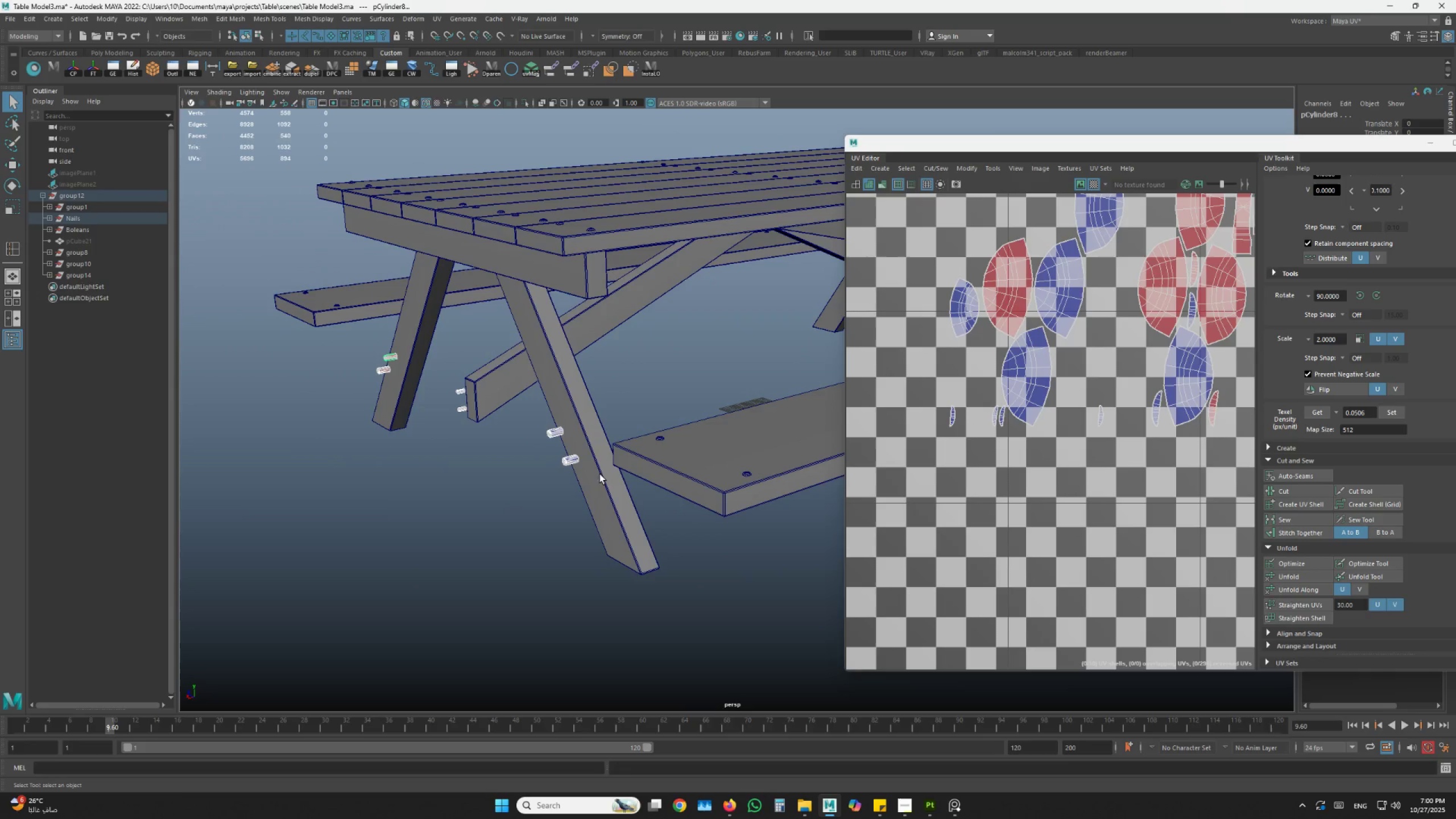 
hold_key(key=AltLeft, duration=1.39)
scroll: coordinate [1044, 425], scroll_direction: down, amount: 6.0
 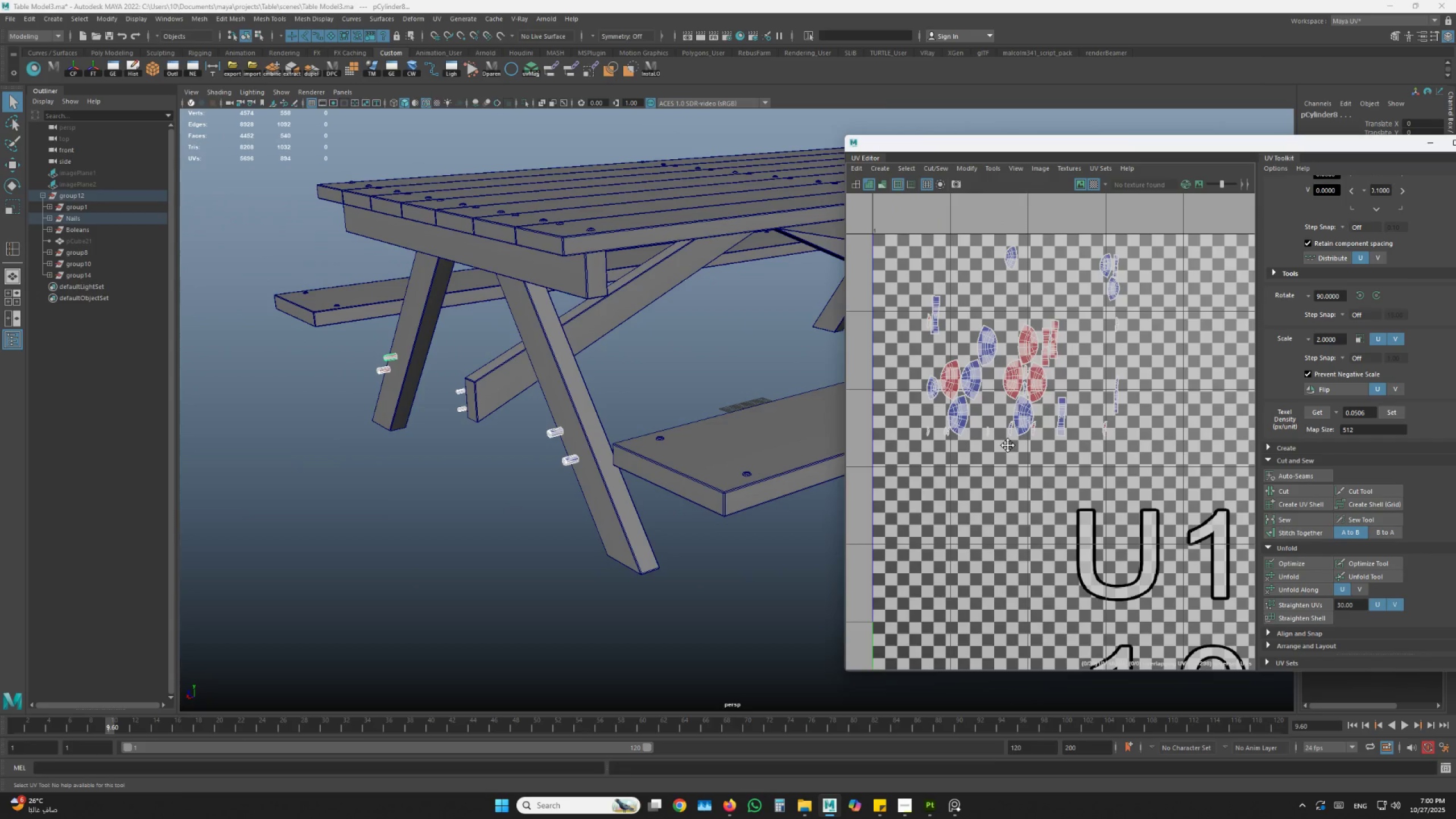 
hold_key(key=AltLeft, duration=1.5)
left_click_drag(start_coordinate=[633, 508], to_coordinate=[609, 510])
 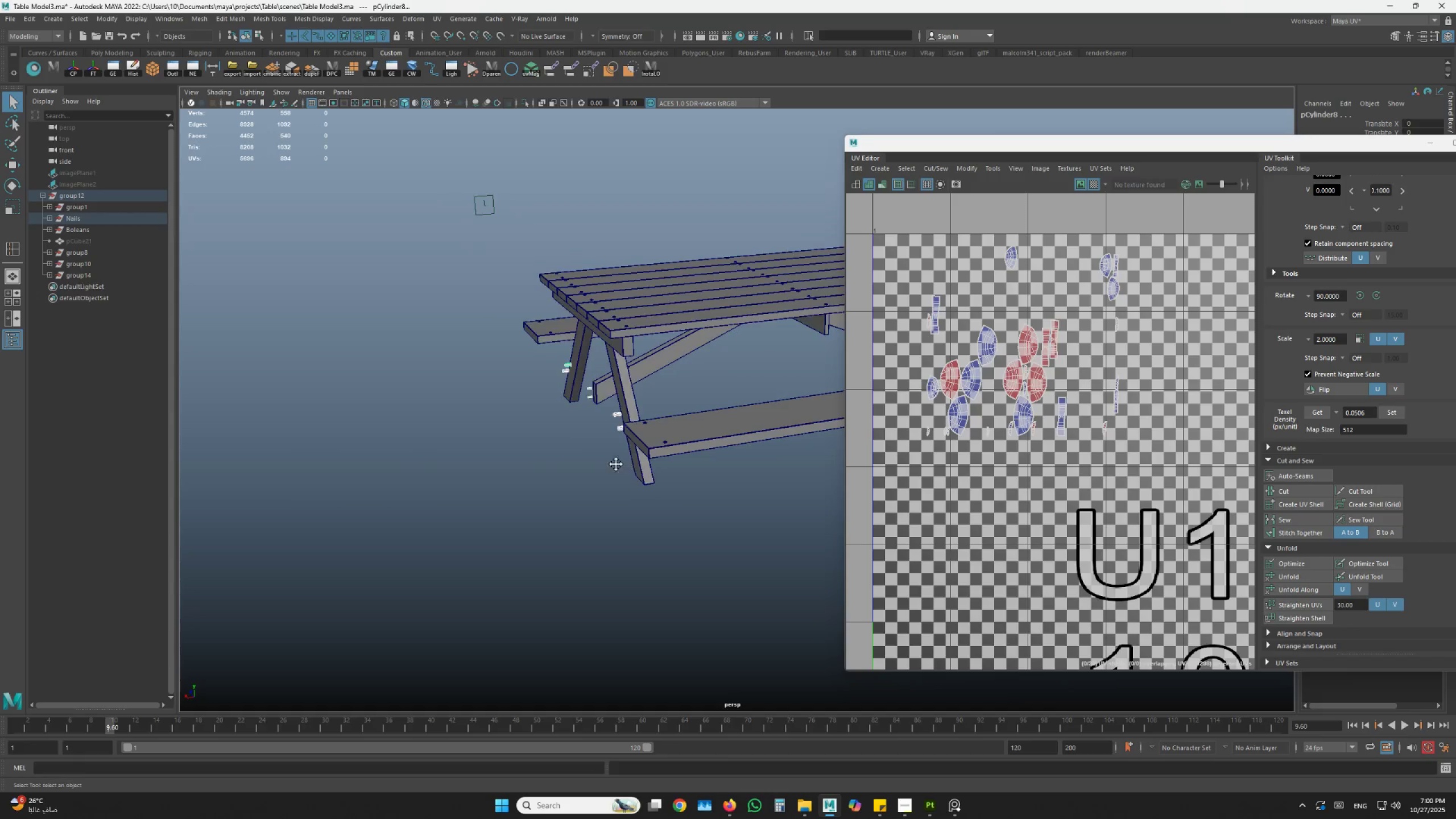 
hold_key(key=AltLeft, duration=1.52)
left_click_drag(start_coordinate=[682, 459], to_coordinate=[660, 456])
 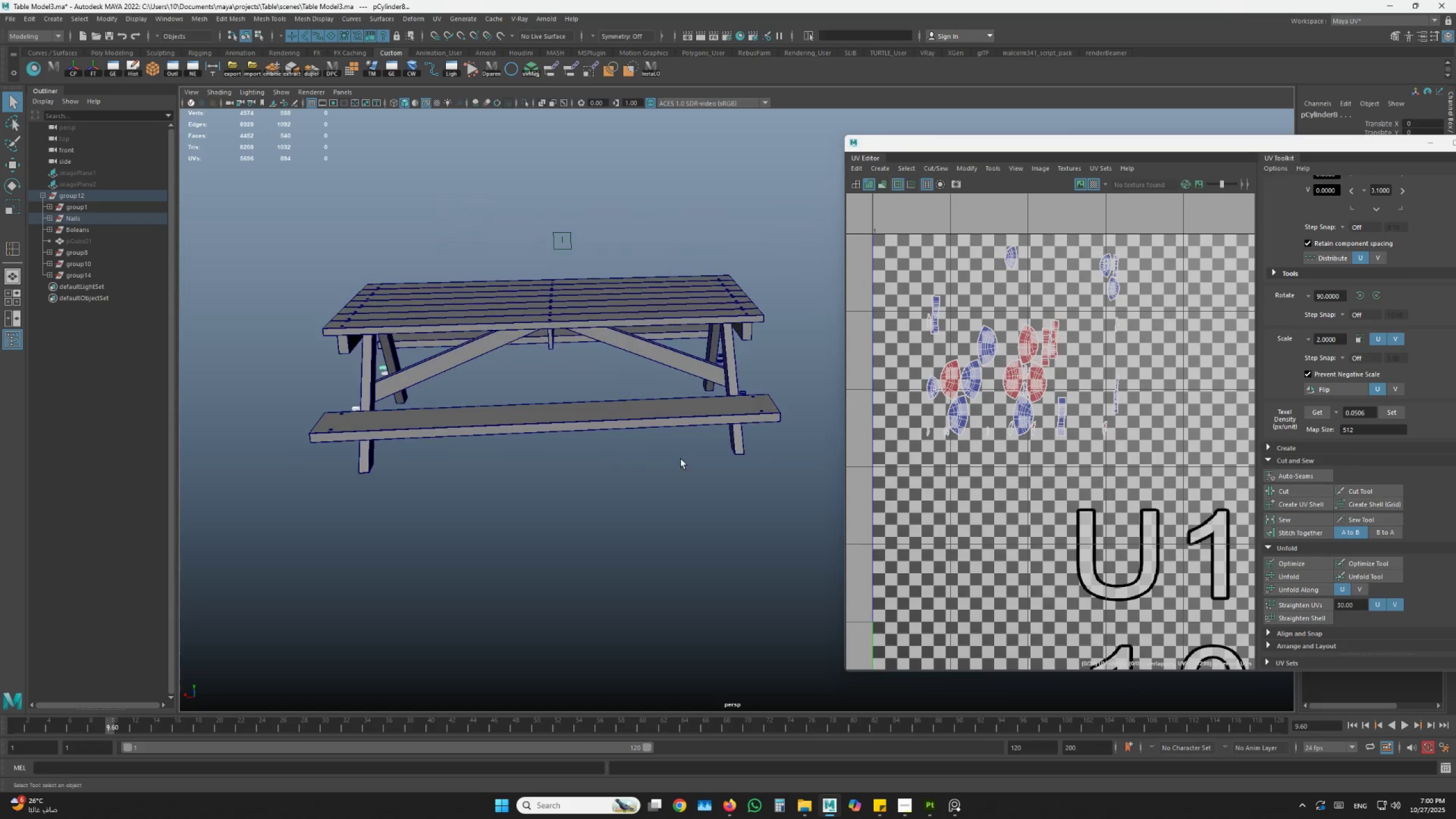 
right_click([701, 459])
 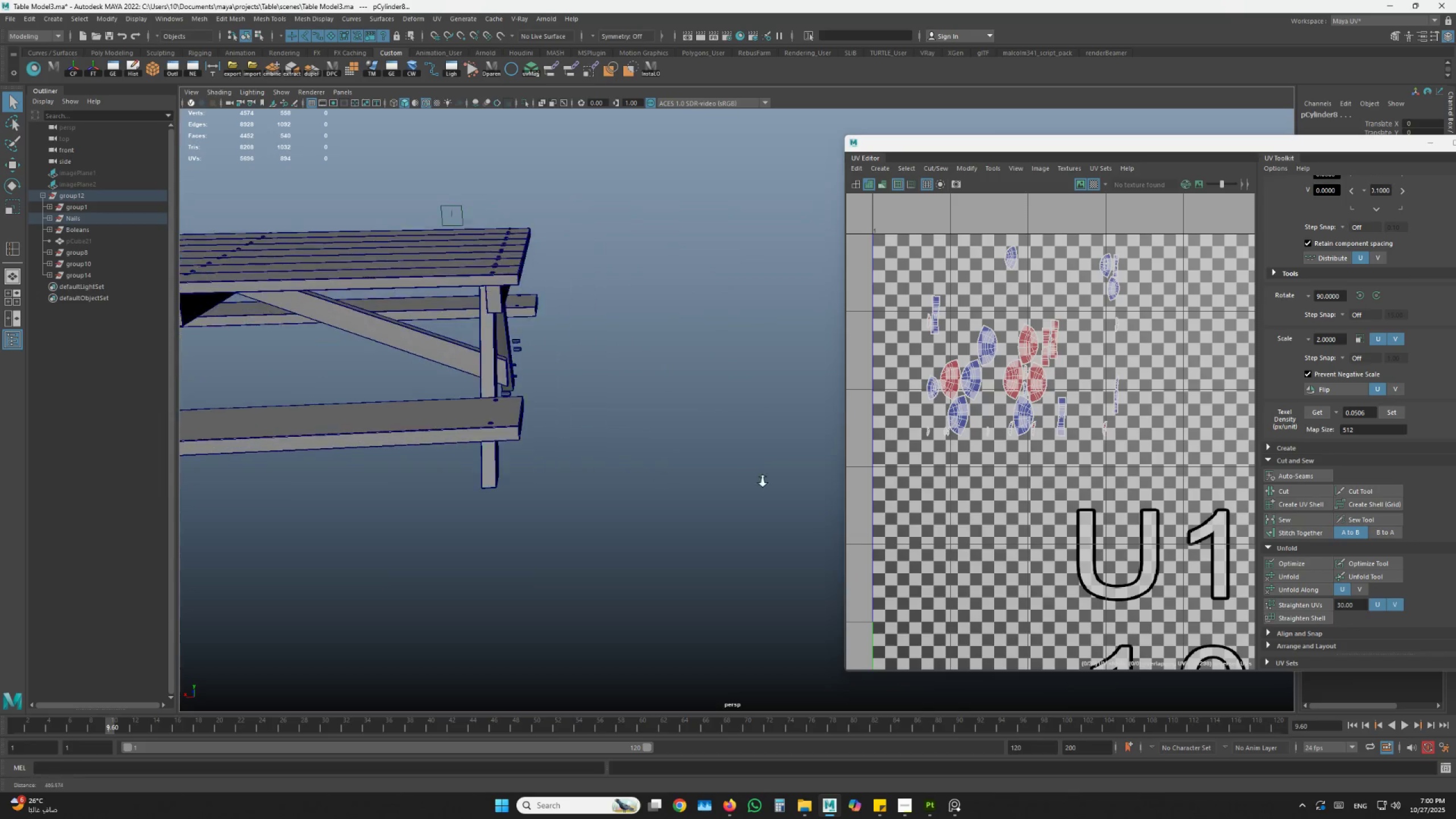 
left_click_drag(start_coordinate=[695, 475], to_coordinate=[664, 479])
 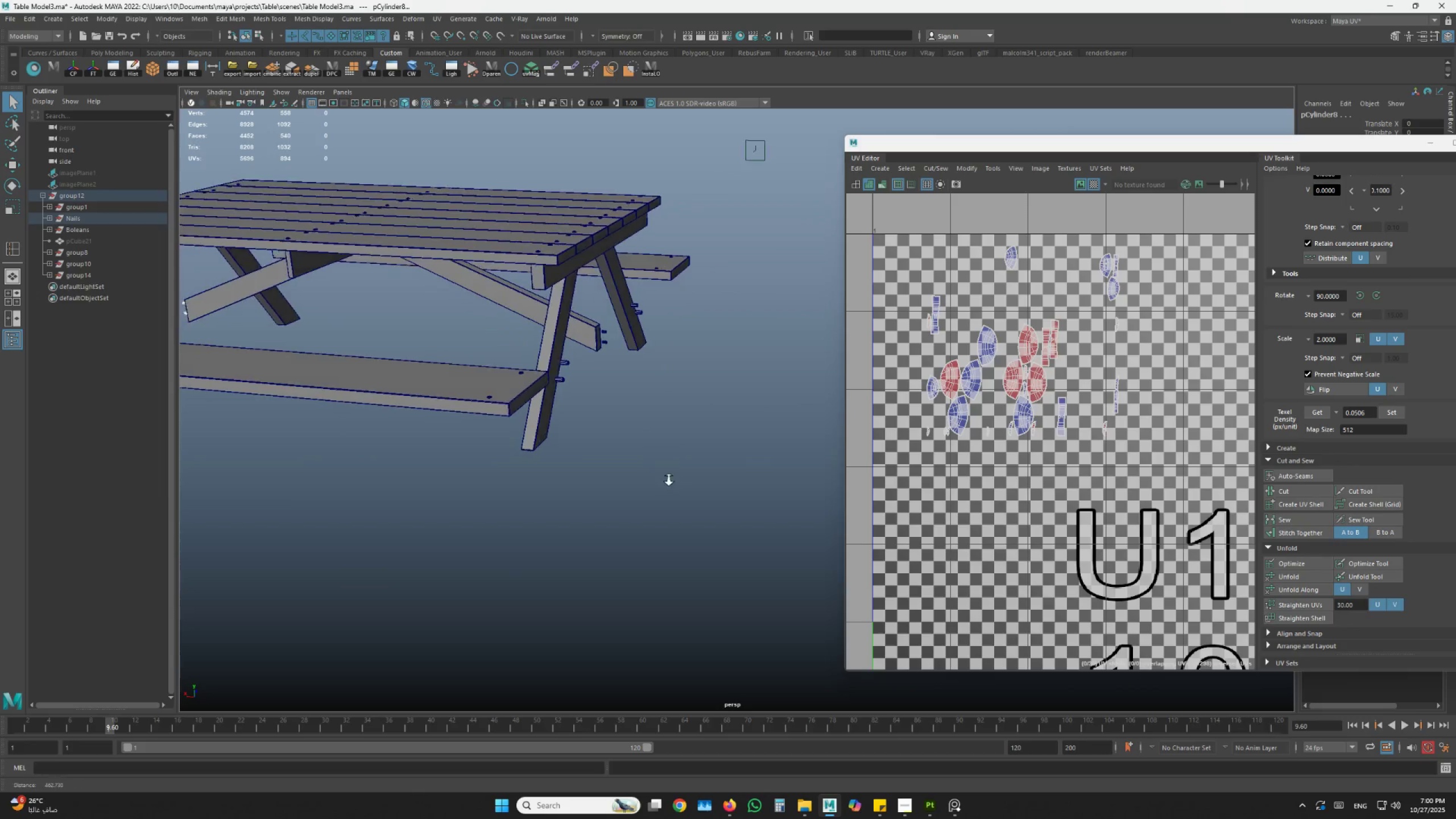 
key(Alt+AltLeft)
 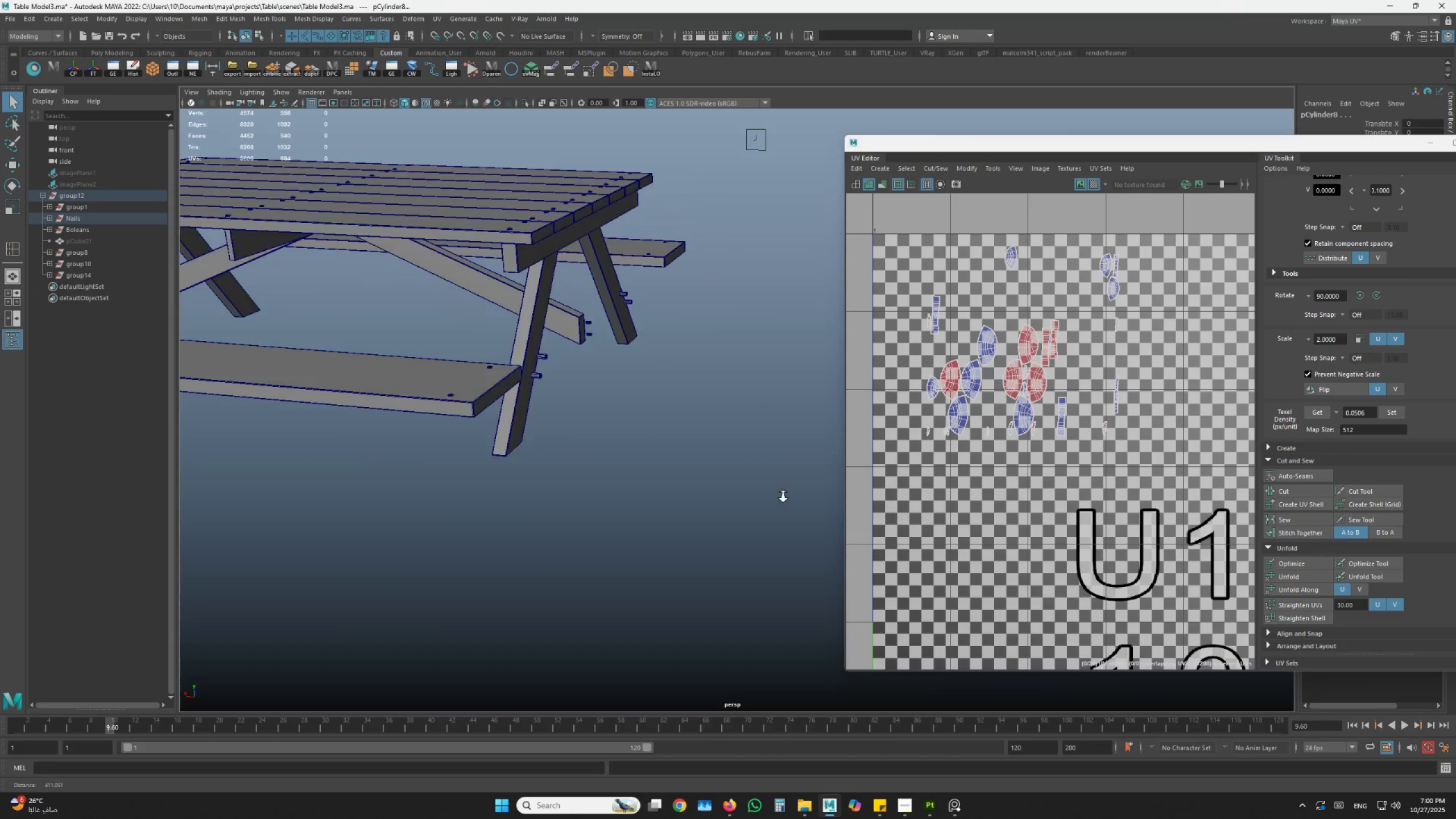 
key(Alt+AltLeft)
 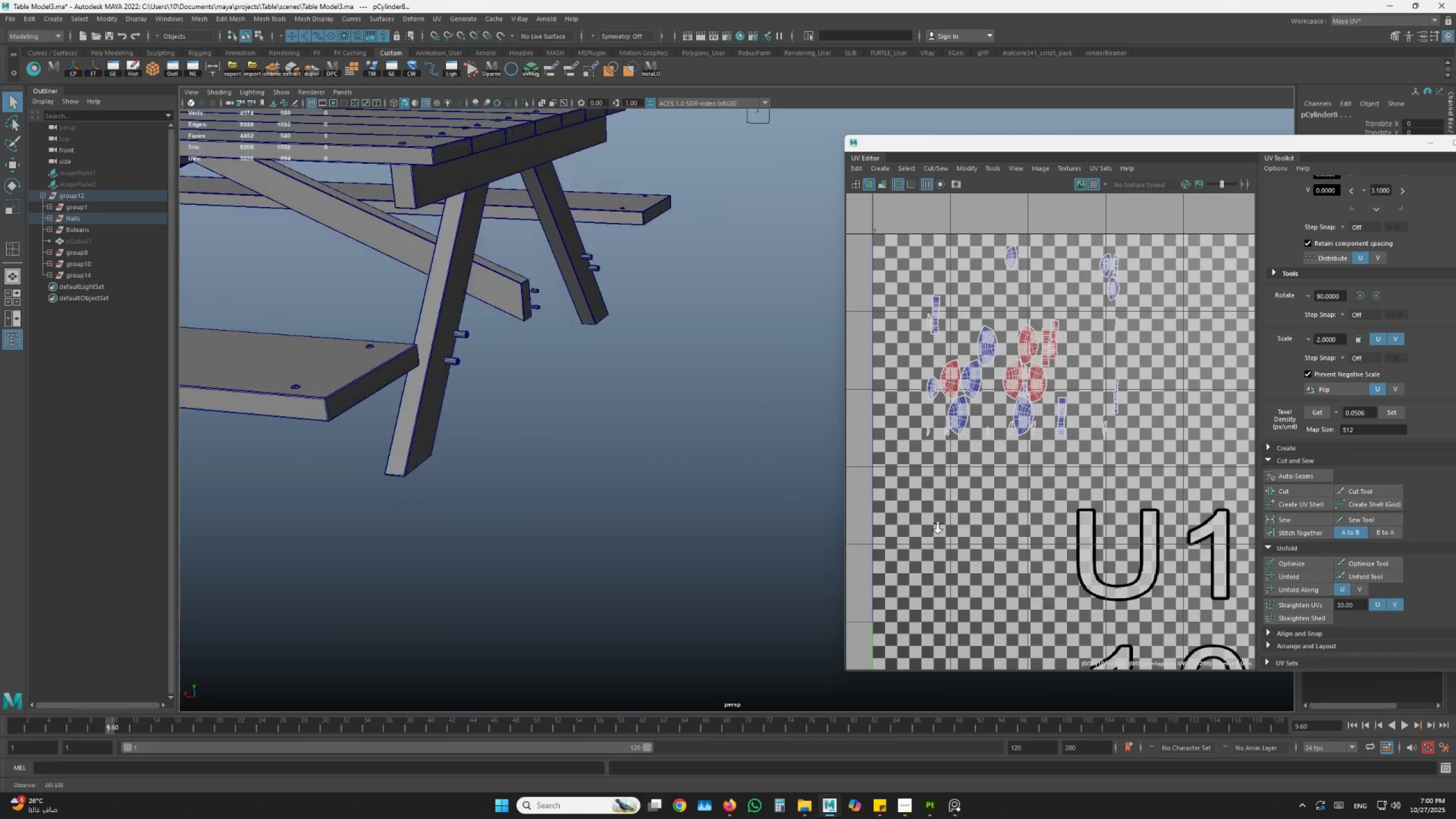 
key(Alt+AltLeft)
 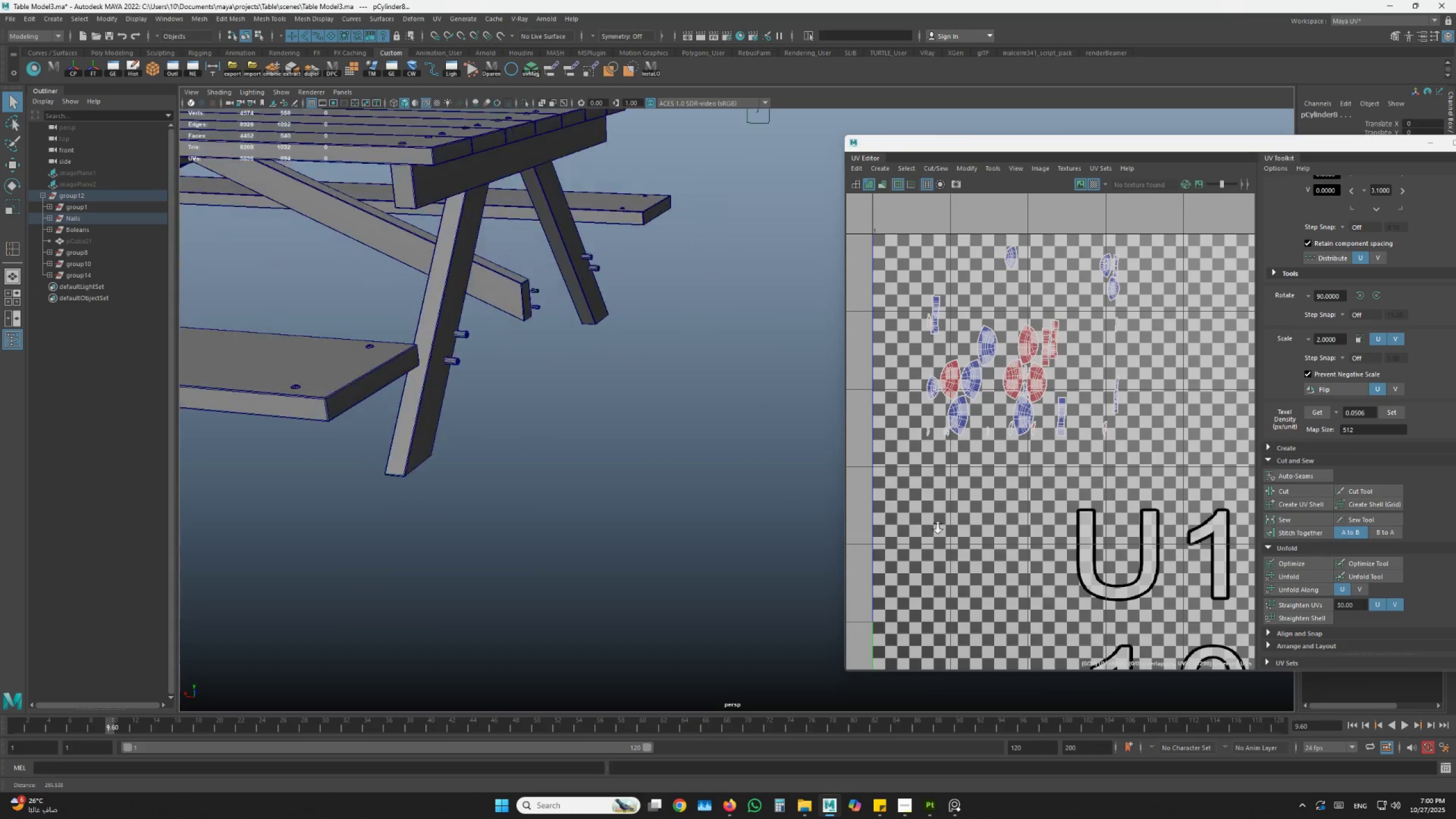 
key(Alt+AltLeft)
 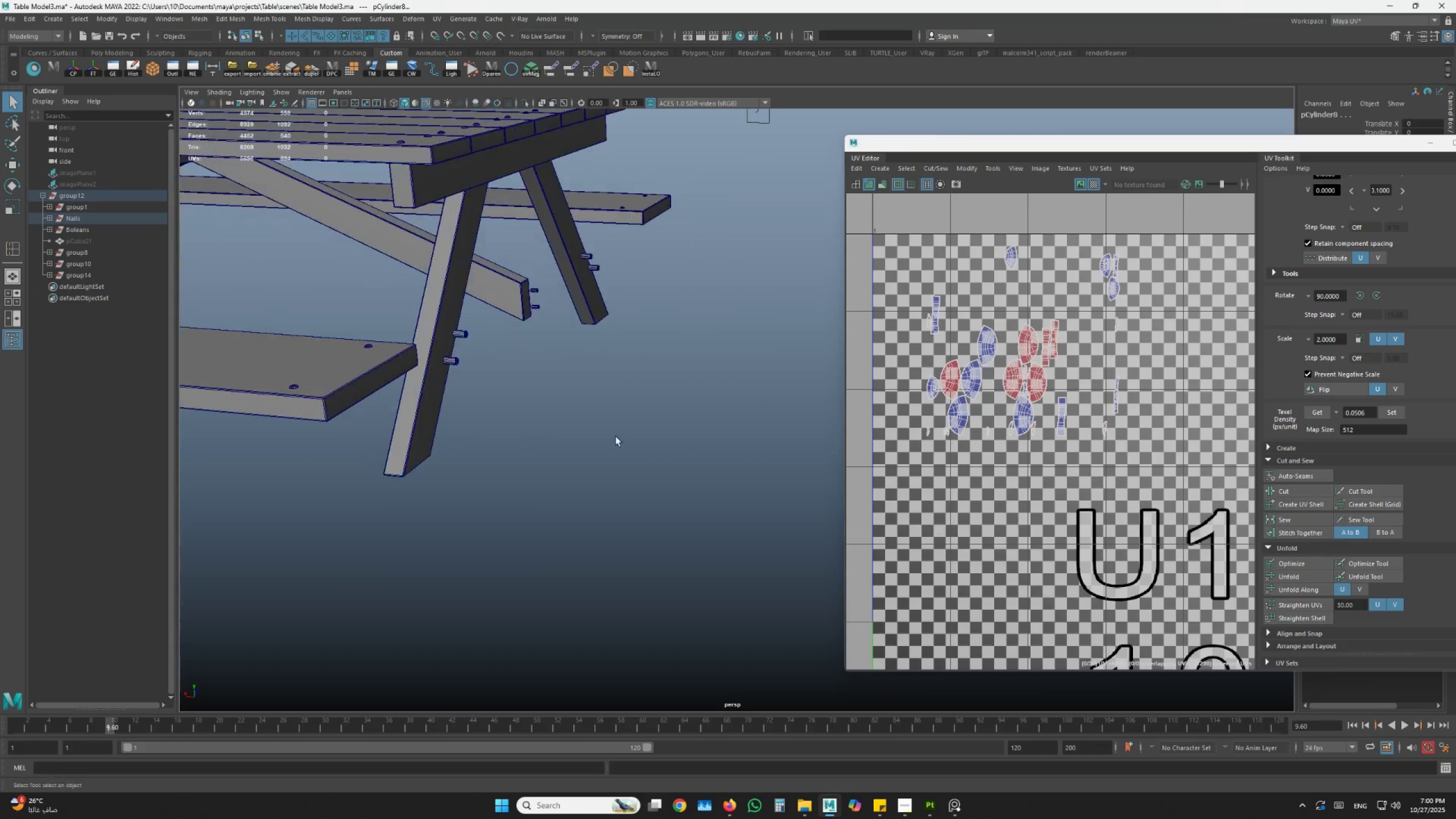 
key(Alt+AltLeft)
 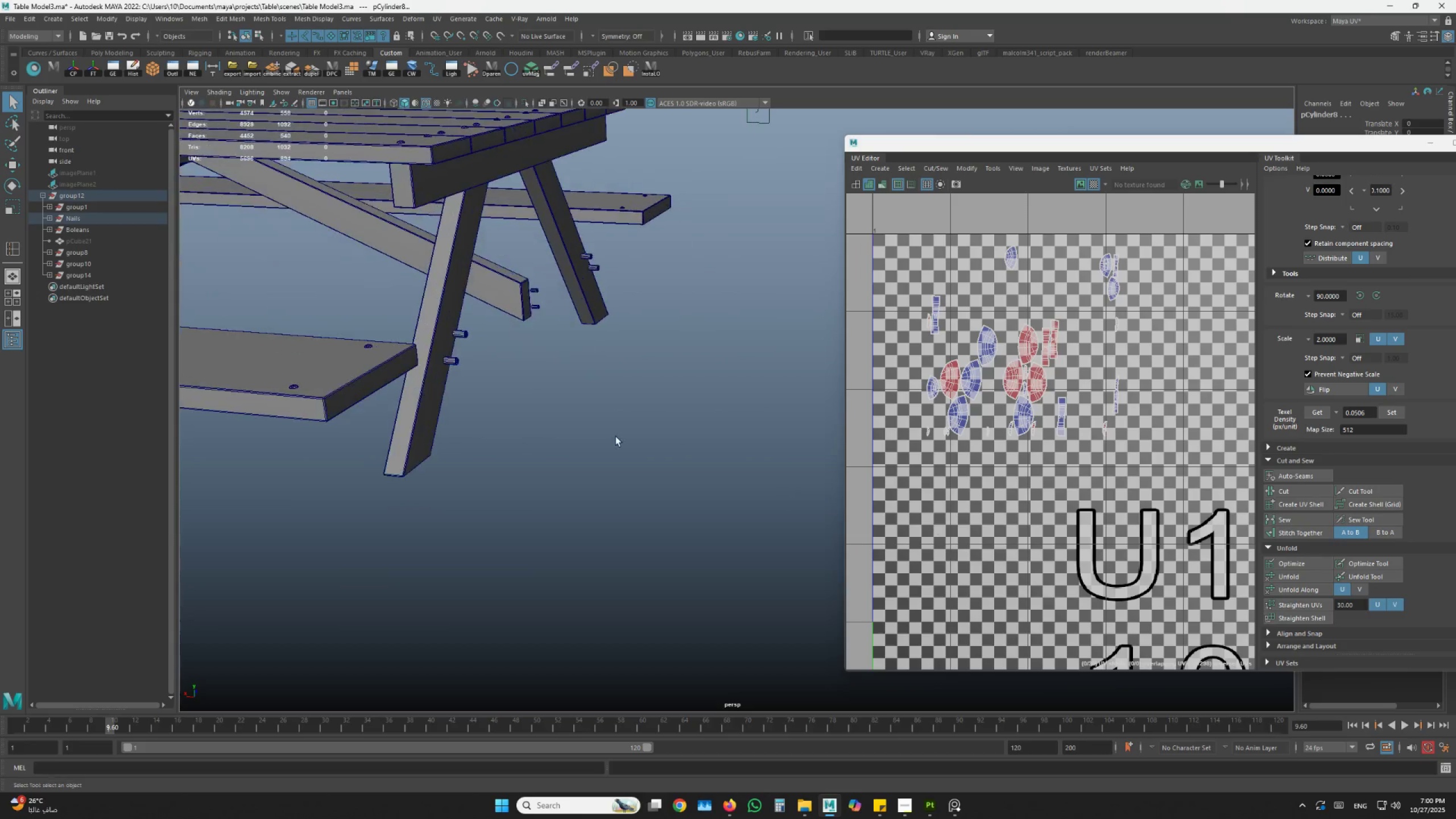 
key(Alt+AltLeft)
 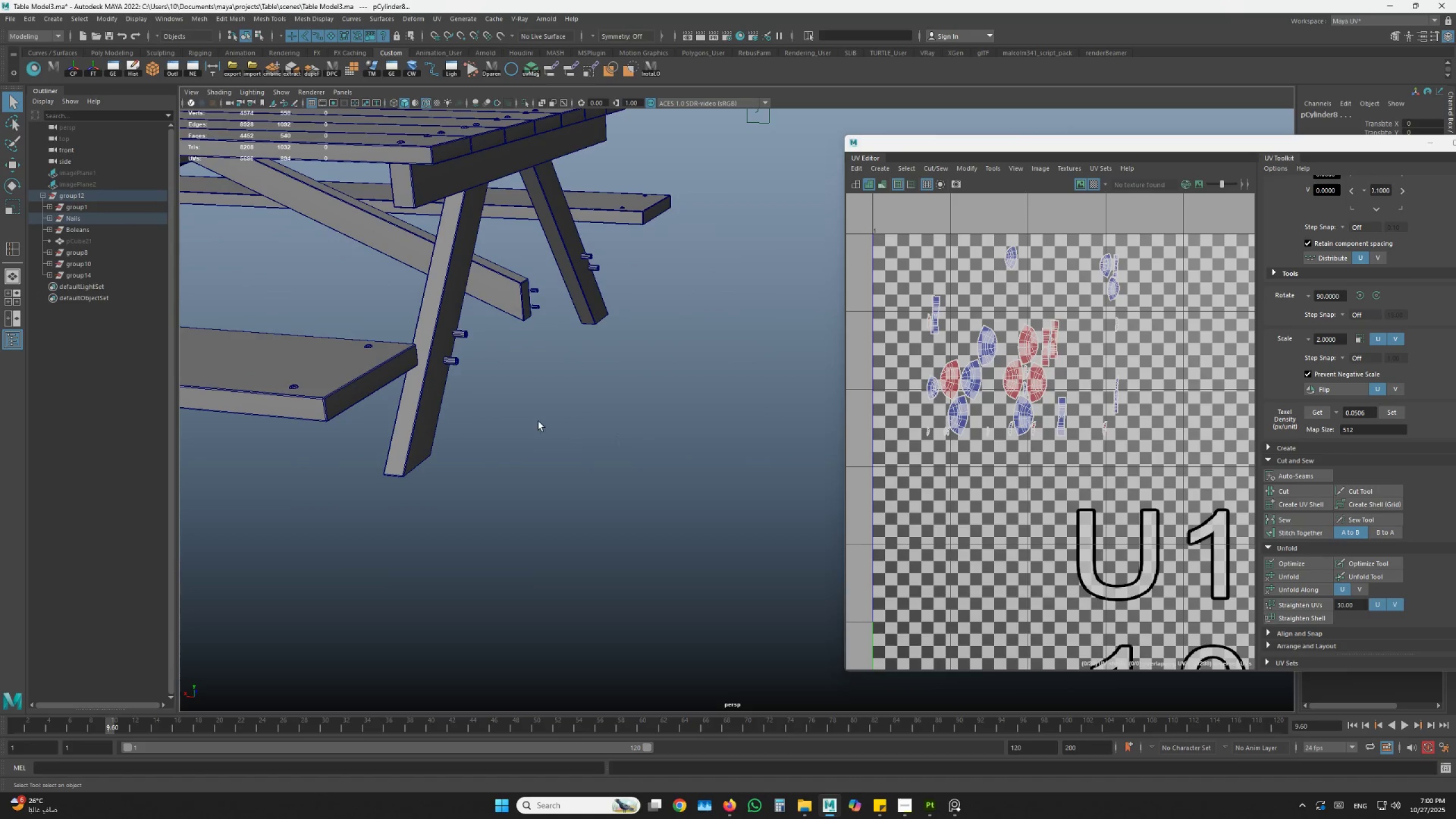 
key(Alt+AltLeft)
 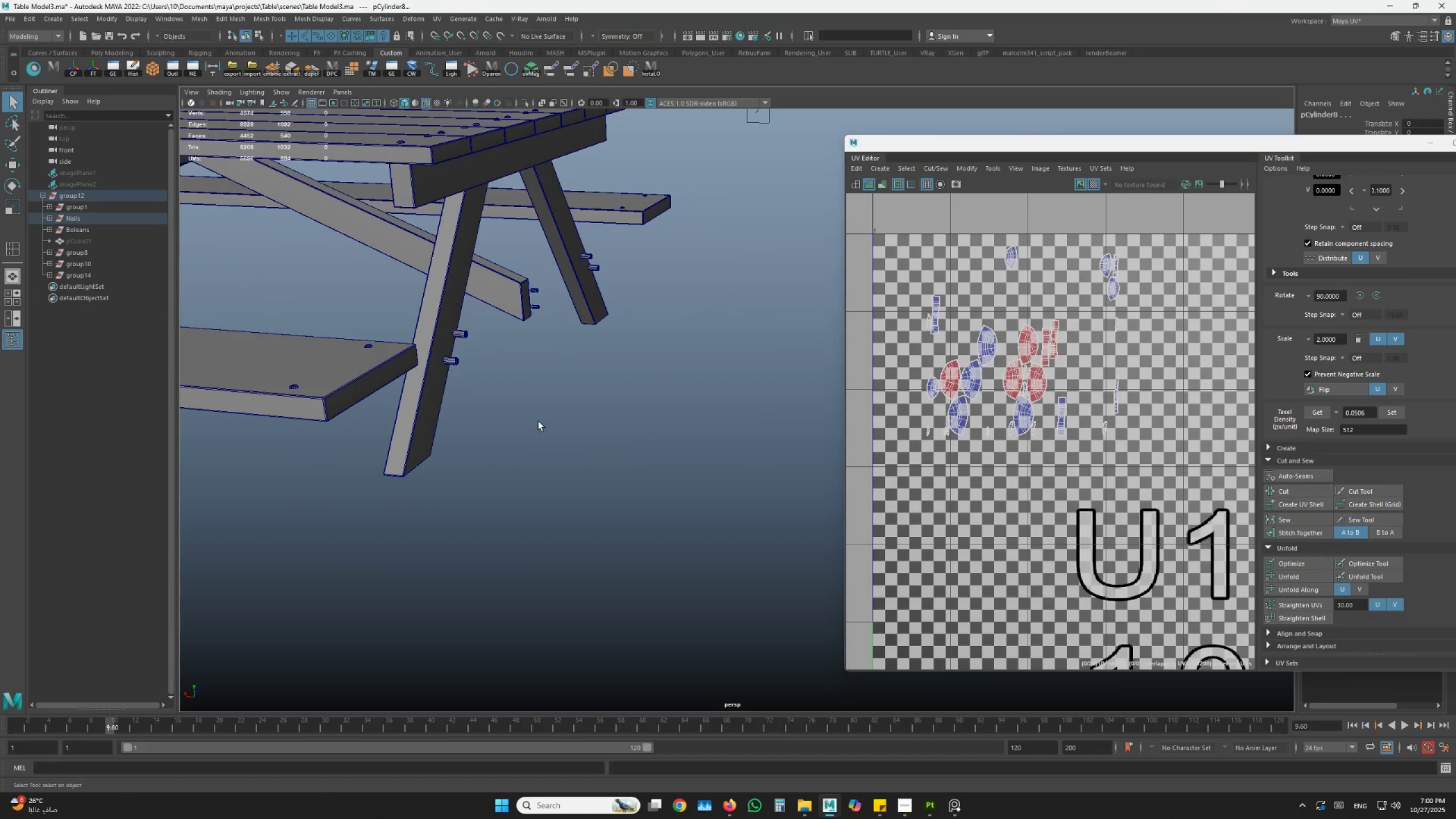 
key(Alt+AltLeft)
 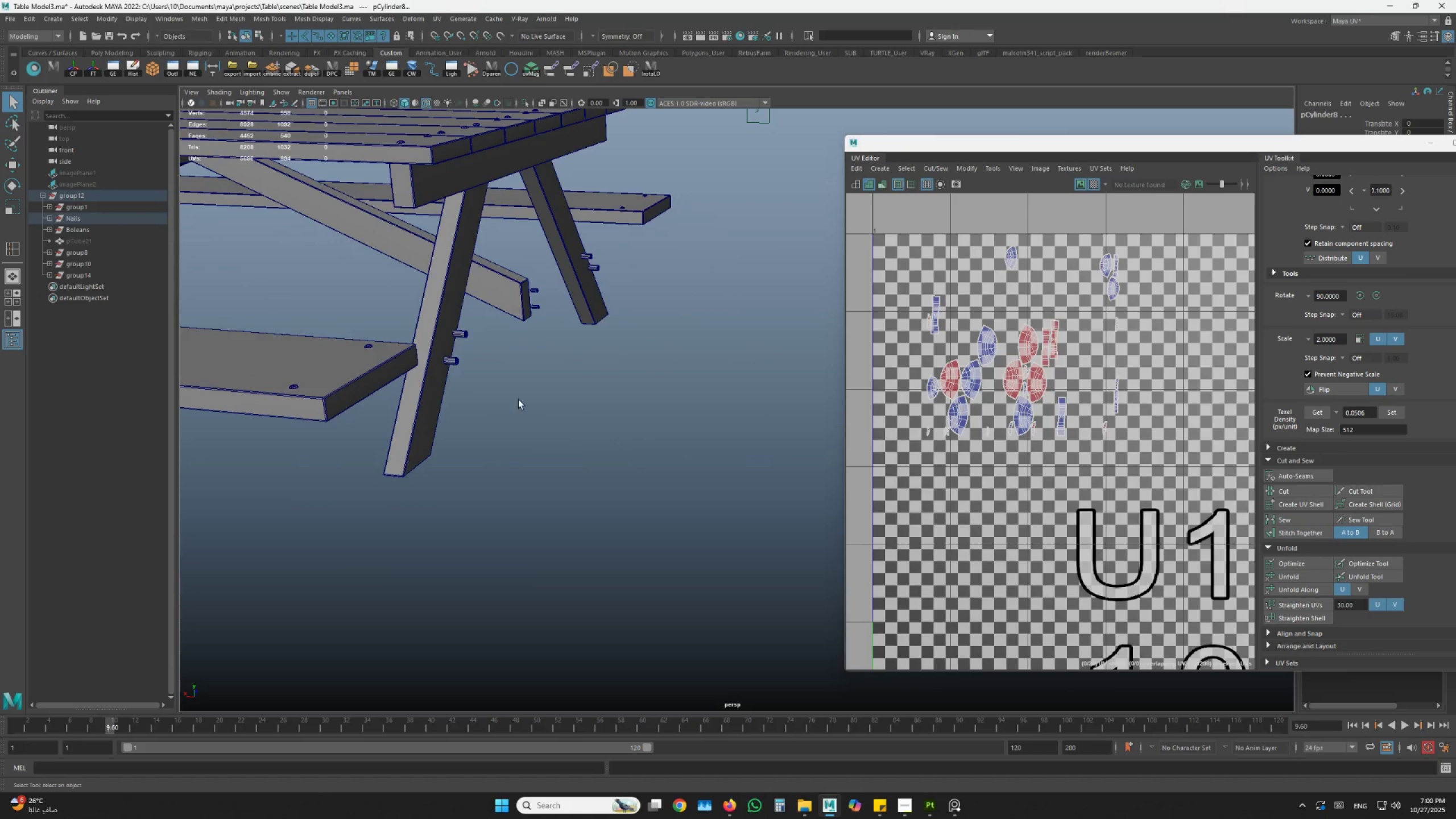 
hold_key(key=ShiftLeft, duration=1.53)
left_click([450, 362])
 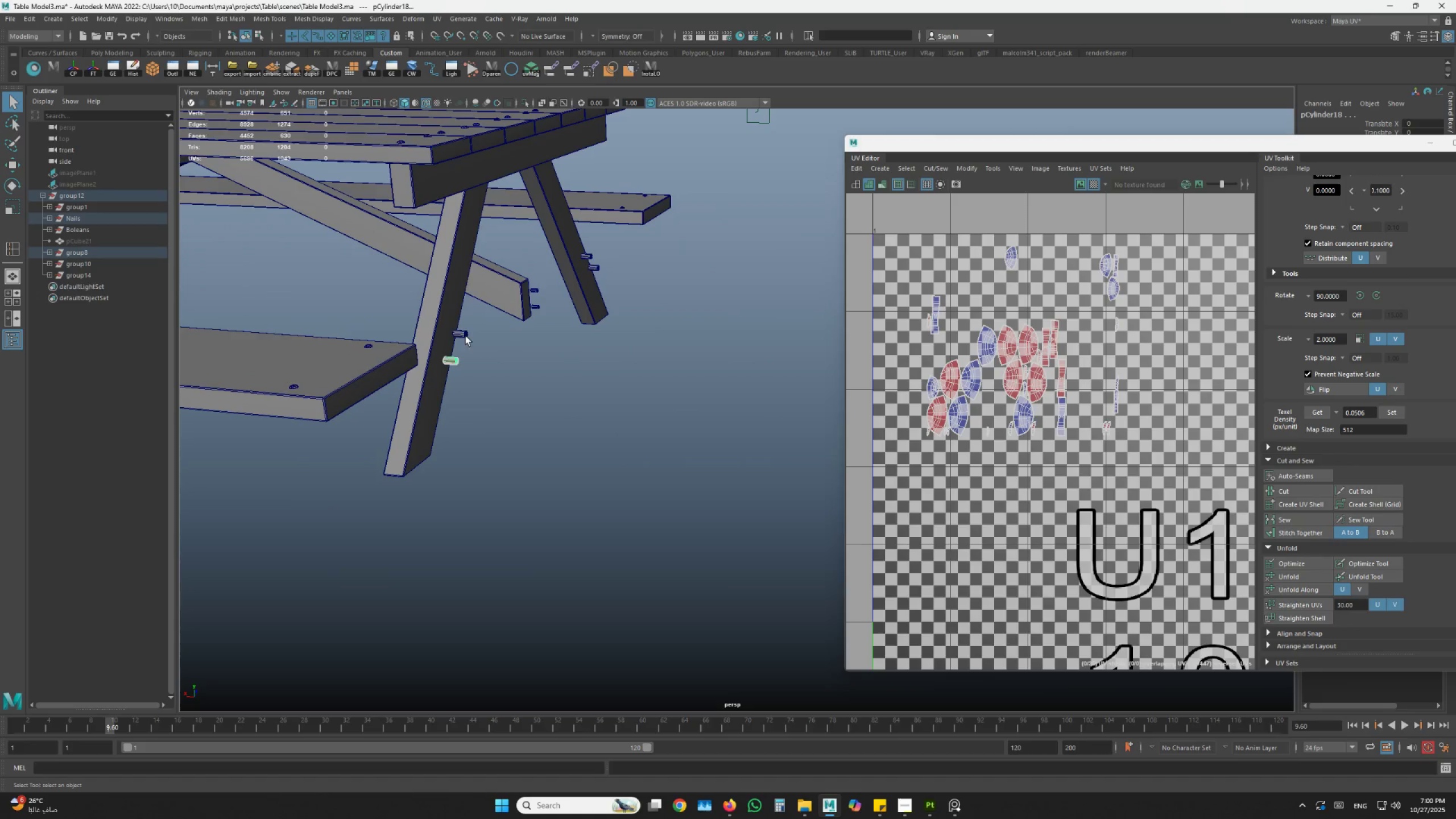 
double_click([467, 334])
 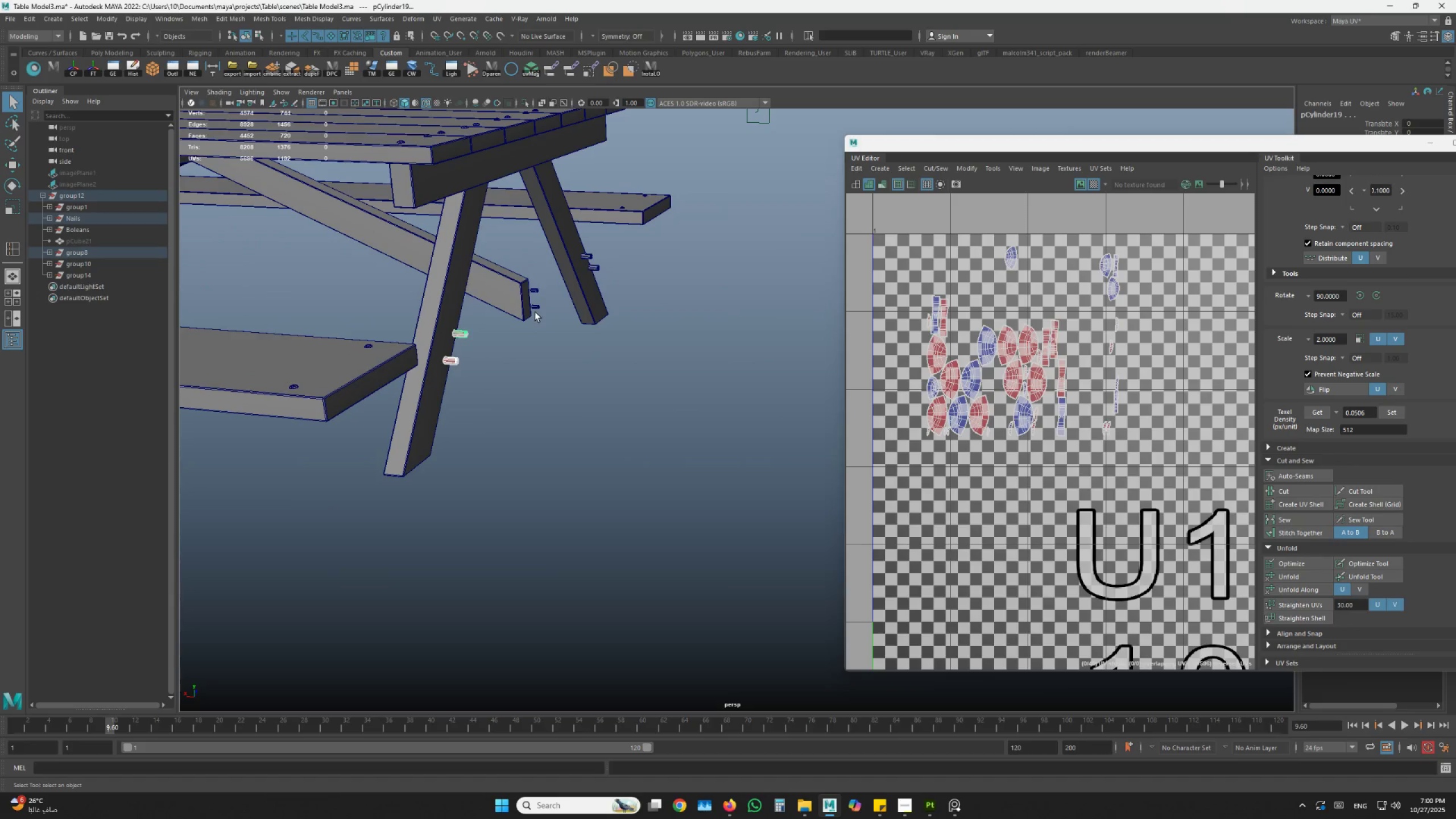 
hold_key(key=ShiftLeft, duration=1.51)
left_click([535, 307])
 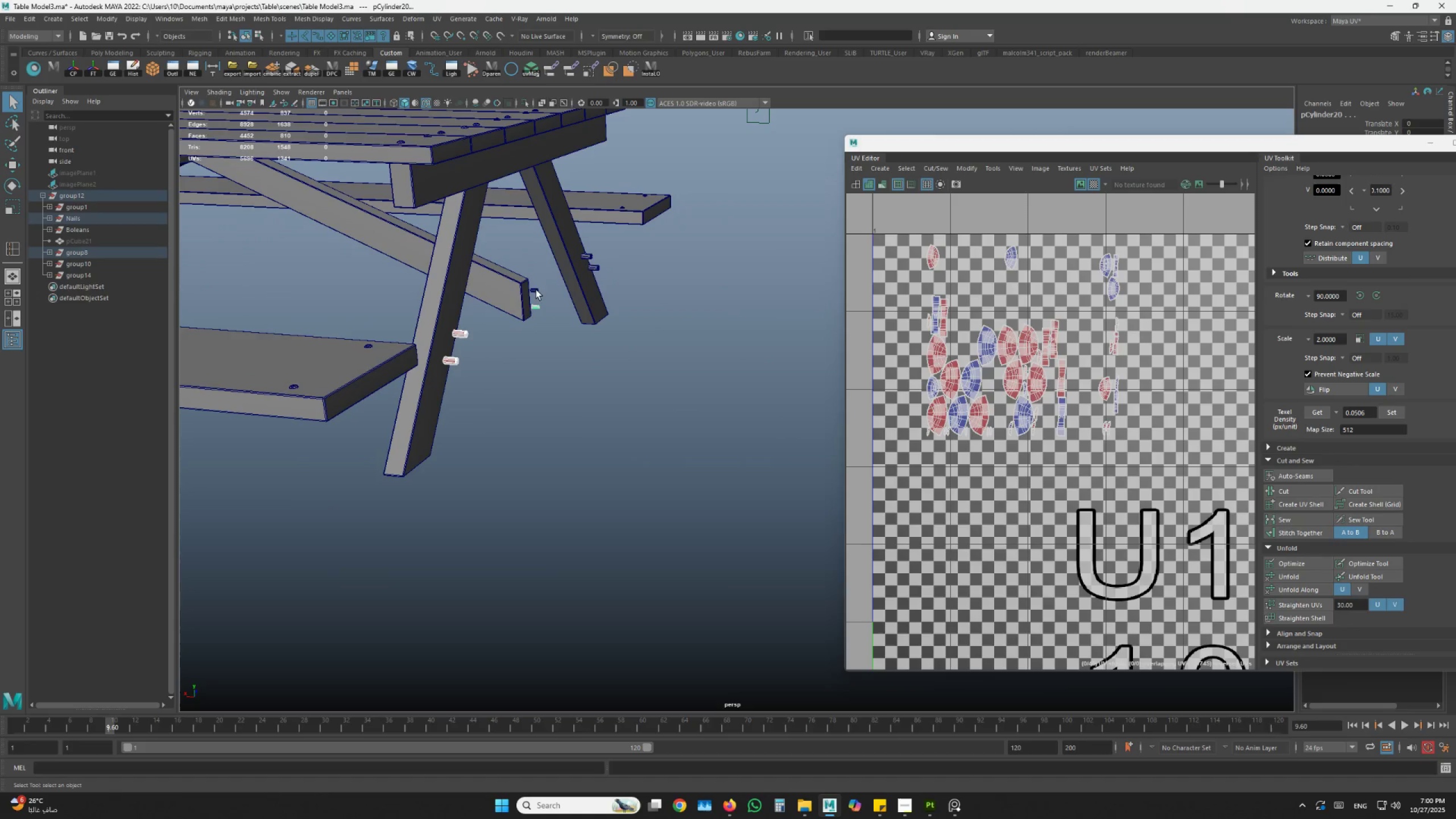 
double_click([536, 287])
 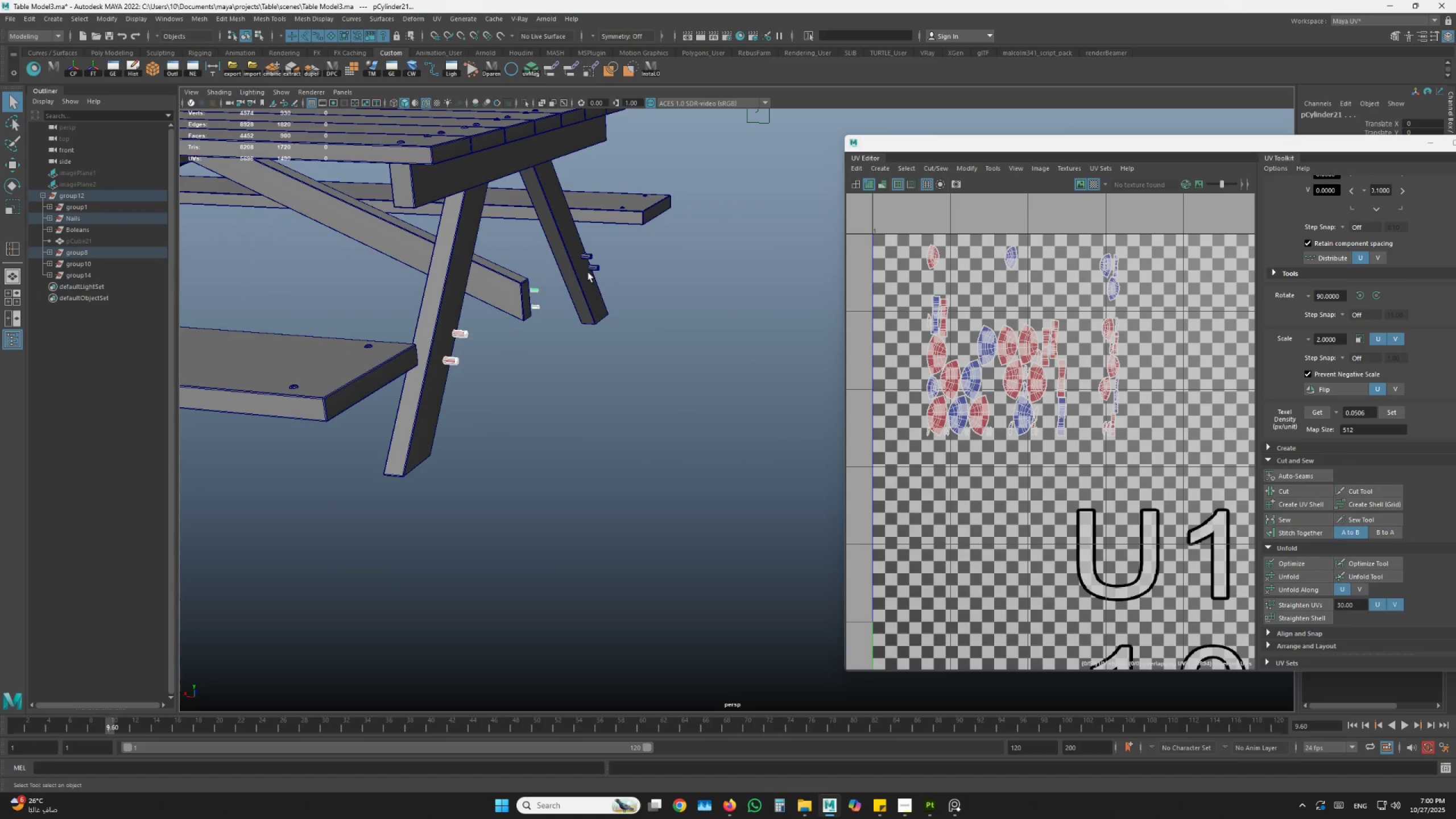 
left_click([594, 269])
 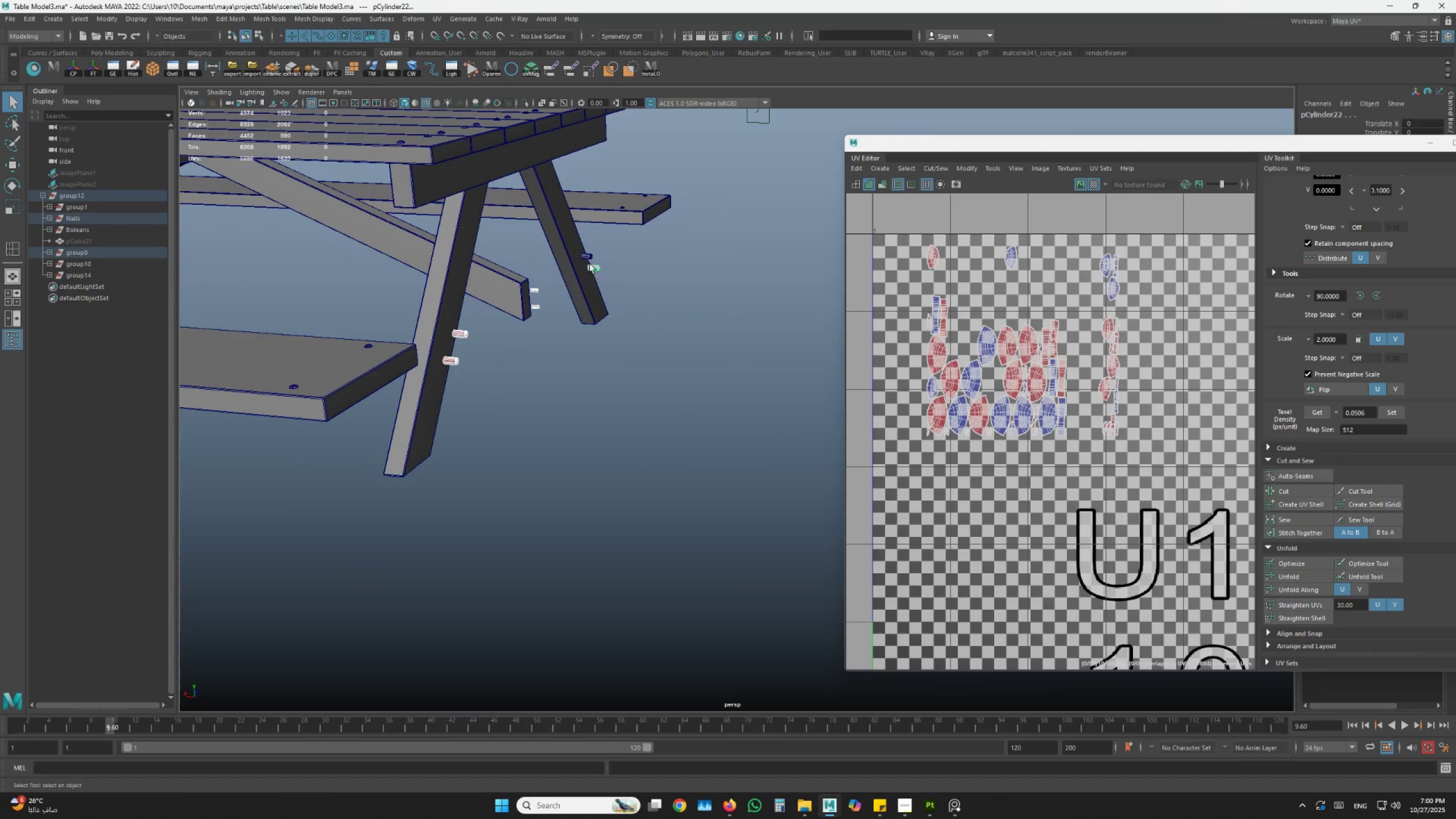 
hold_key(key=ShiftLeft, duration=0.38)
double_click([588, 260])
 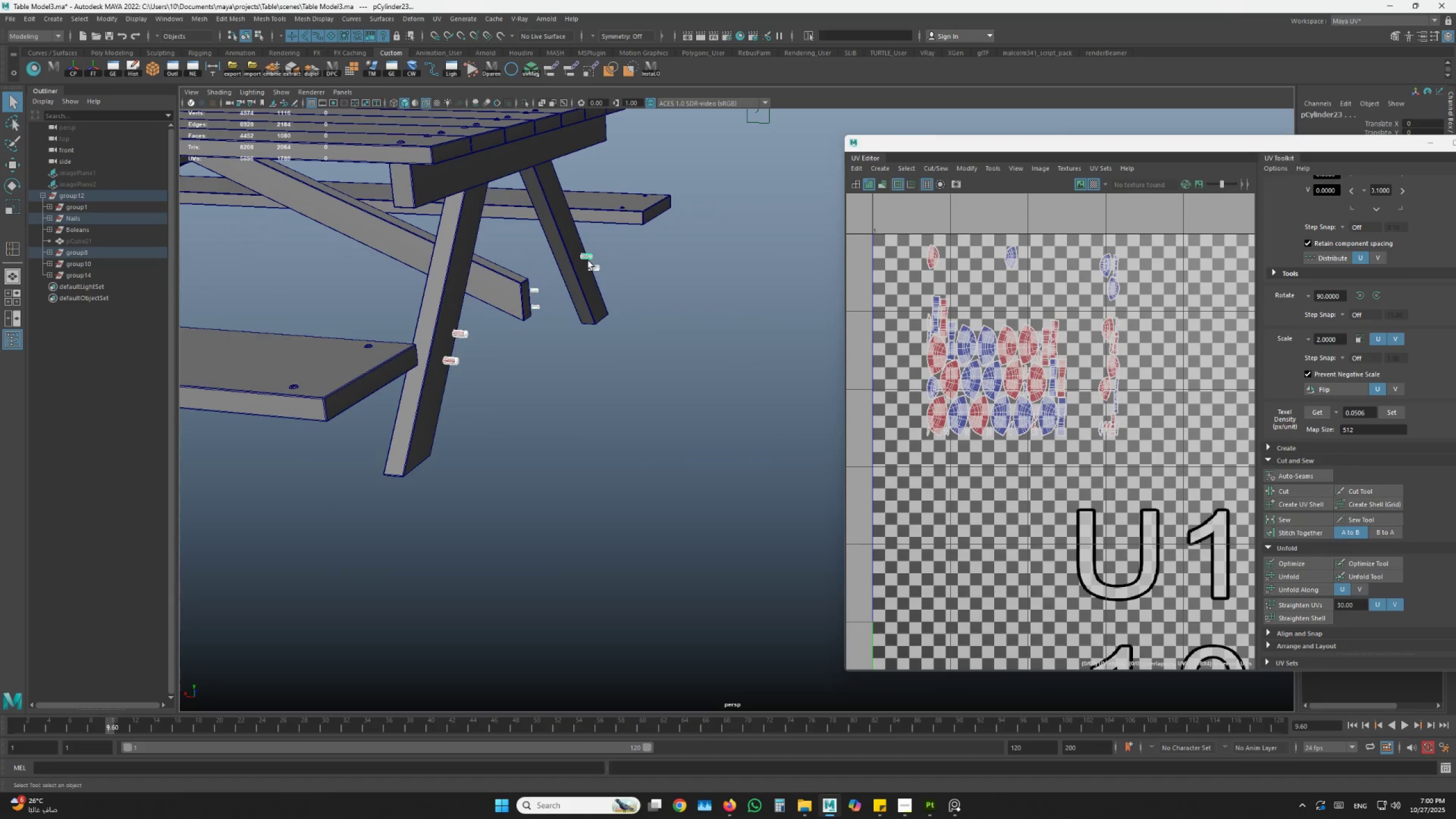 
key(Control+G)
 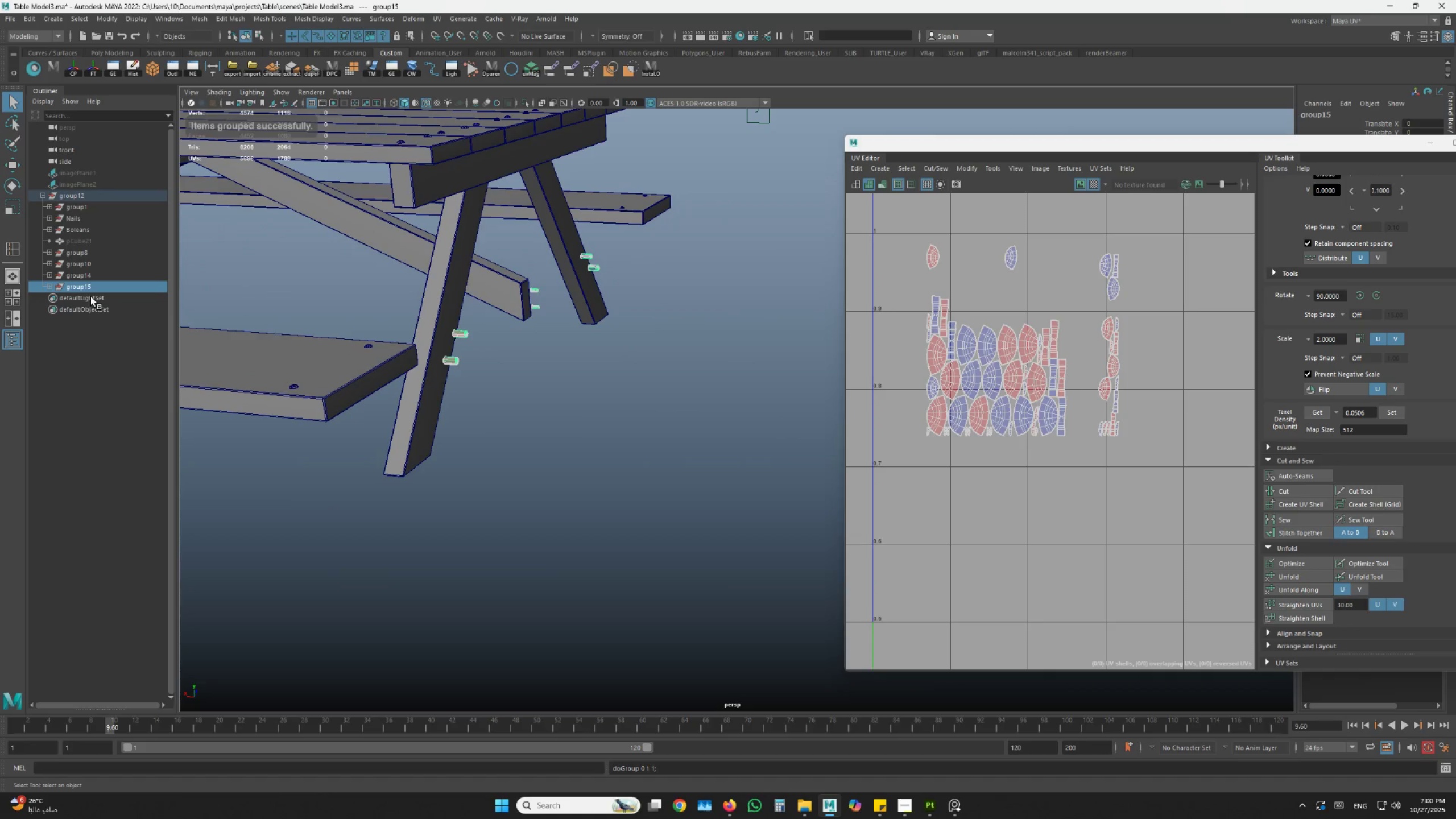 
left_click([73, 273])
 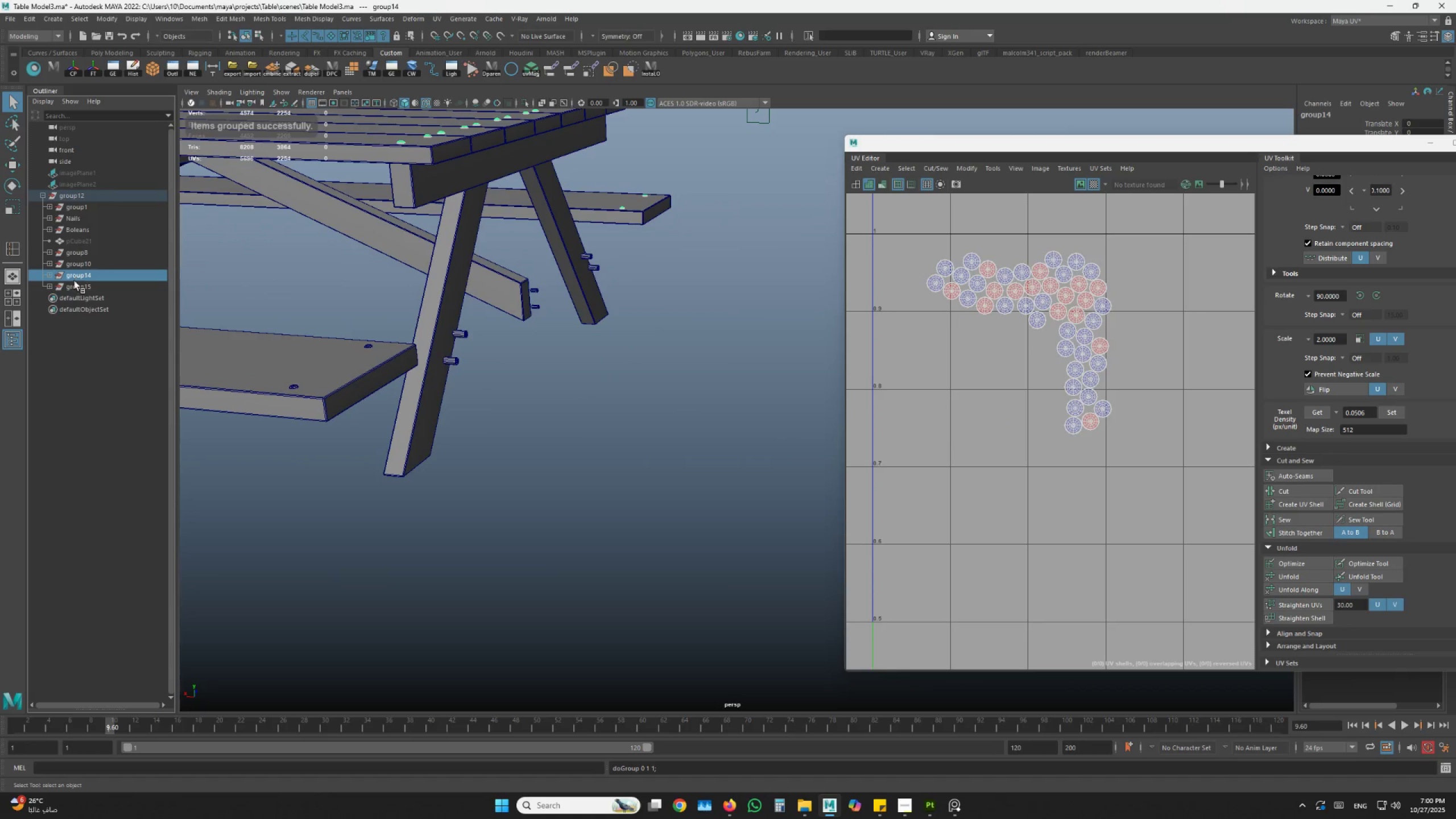 
left_click([73, 284])
 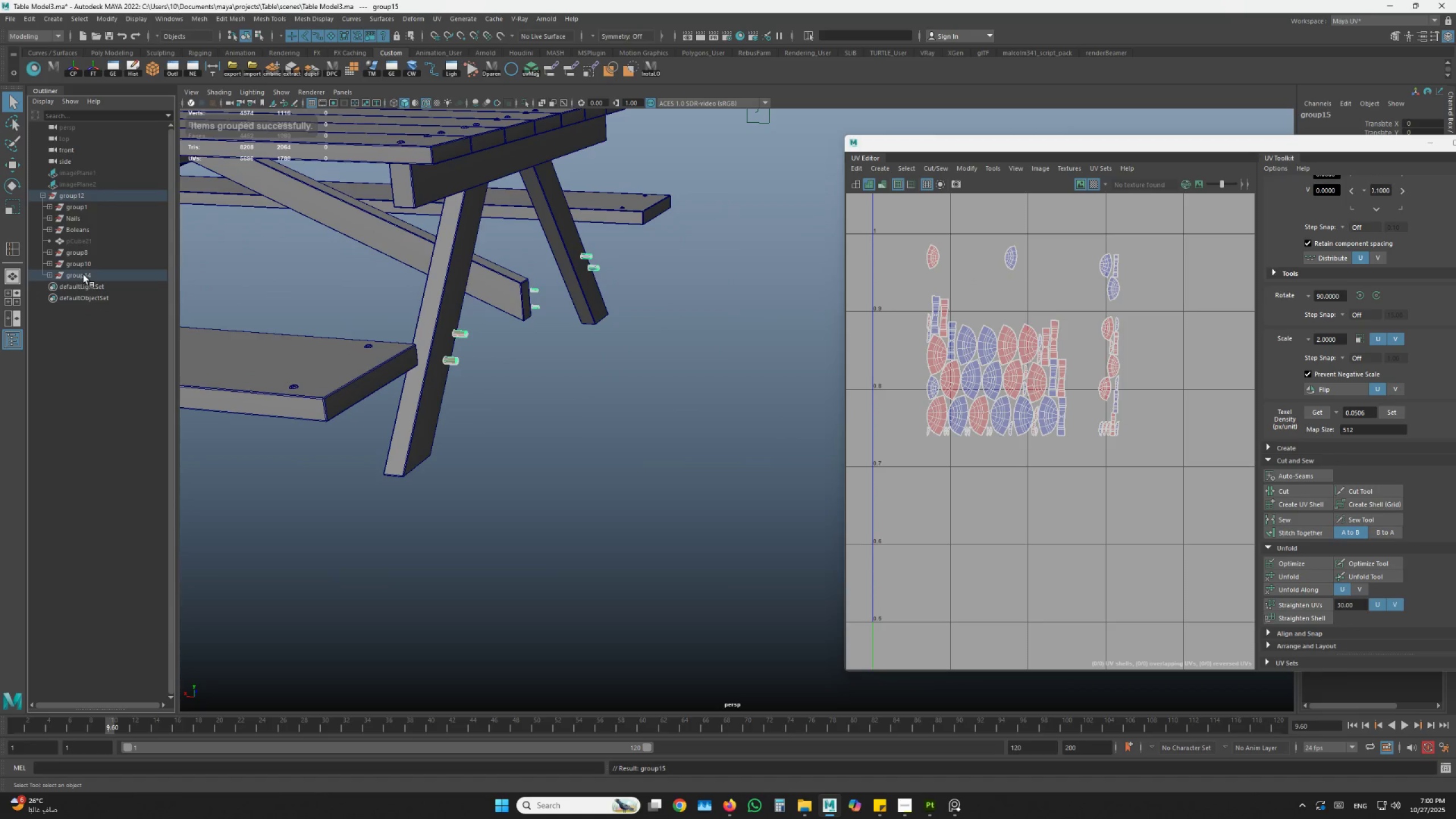 
hold_key(key=AltLeft, duration=1.0)
scroll: coordinate [508, 434], scroll_direction: down, amount: 3.0
 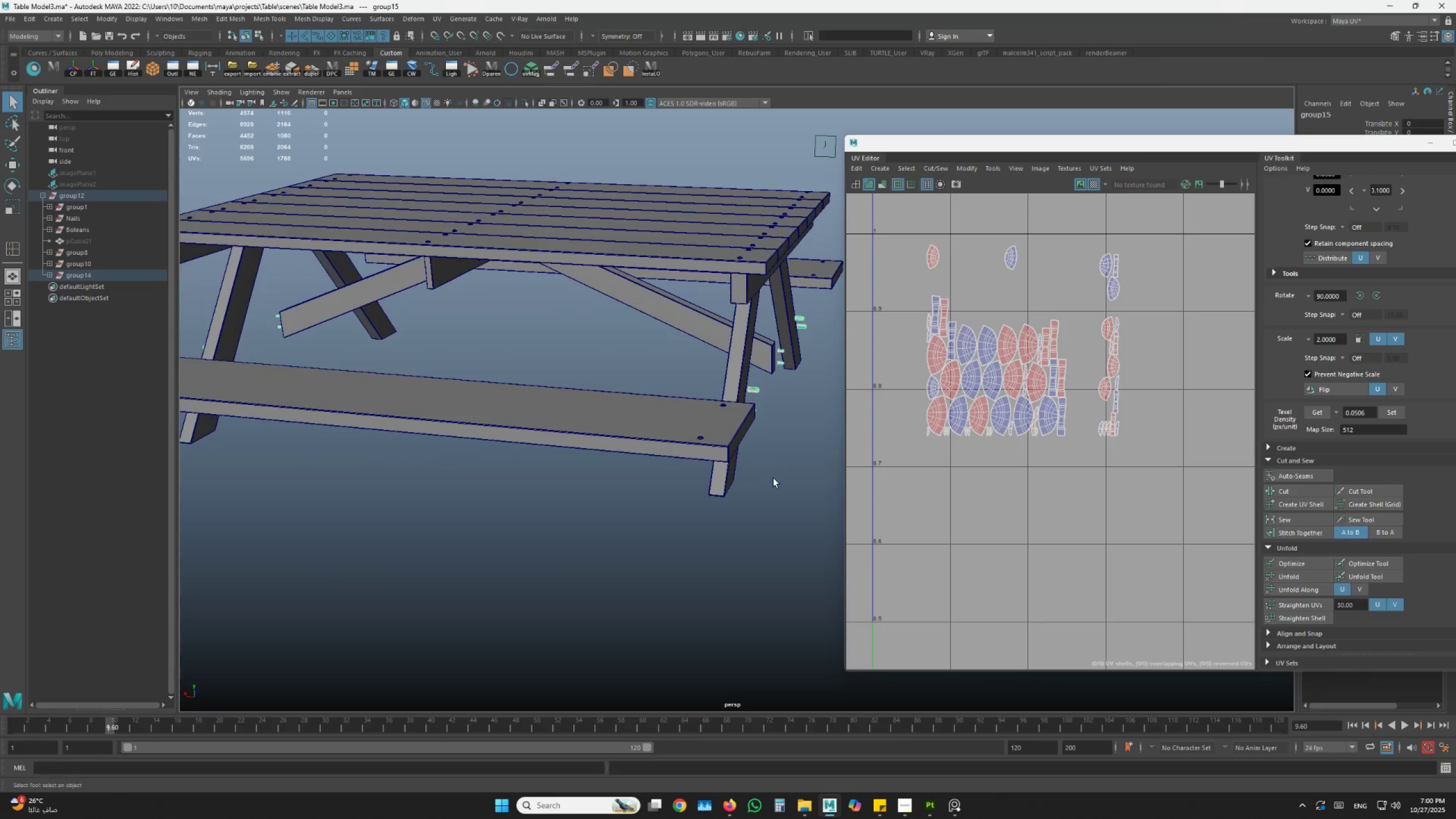 
left_click_drag(start_coordinate=[748, 481], to_coordinate=[742, 495])
 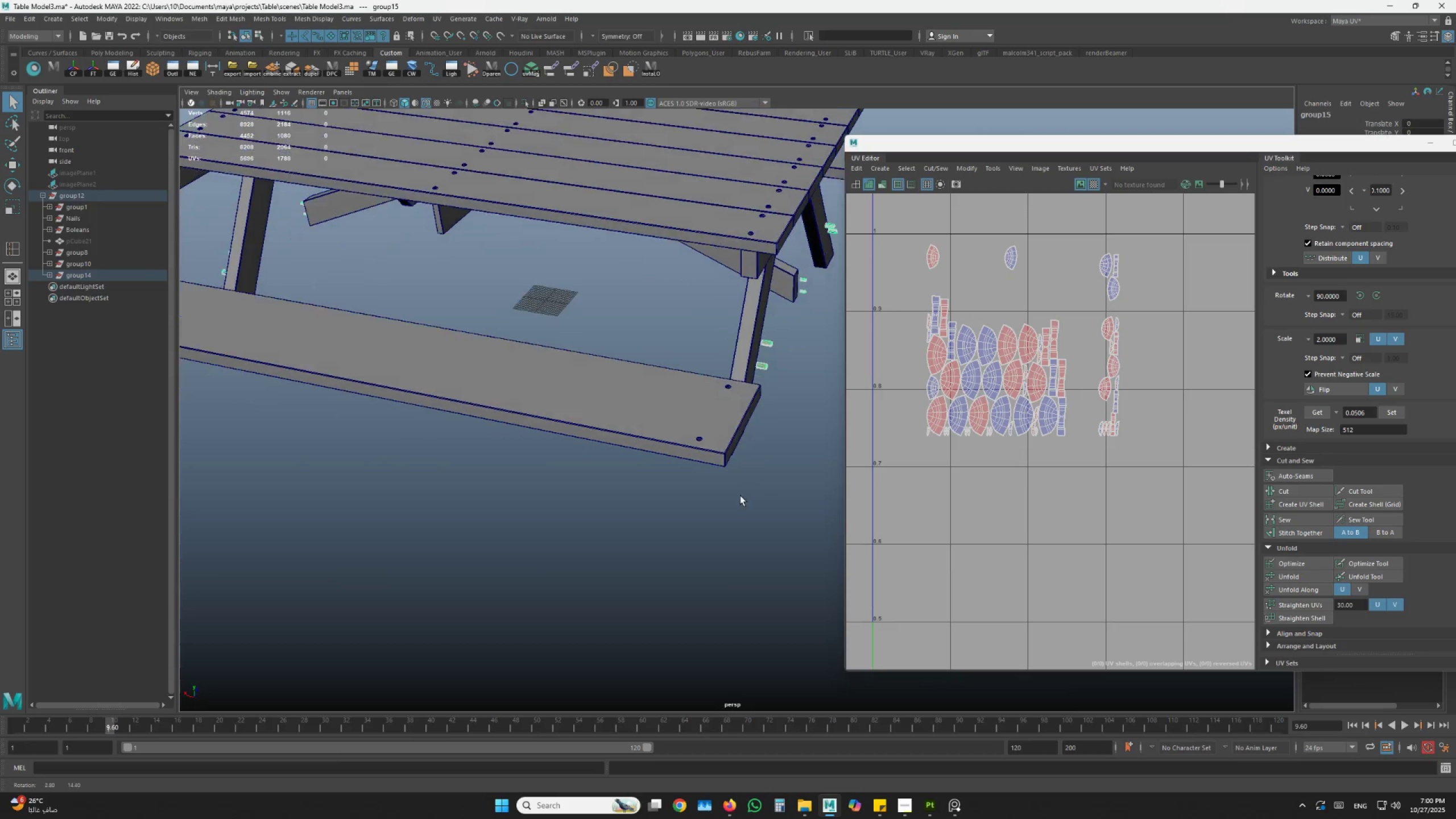 
hold_key(key=AltLeft, duration=3.38)
left_click([682, 439])
 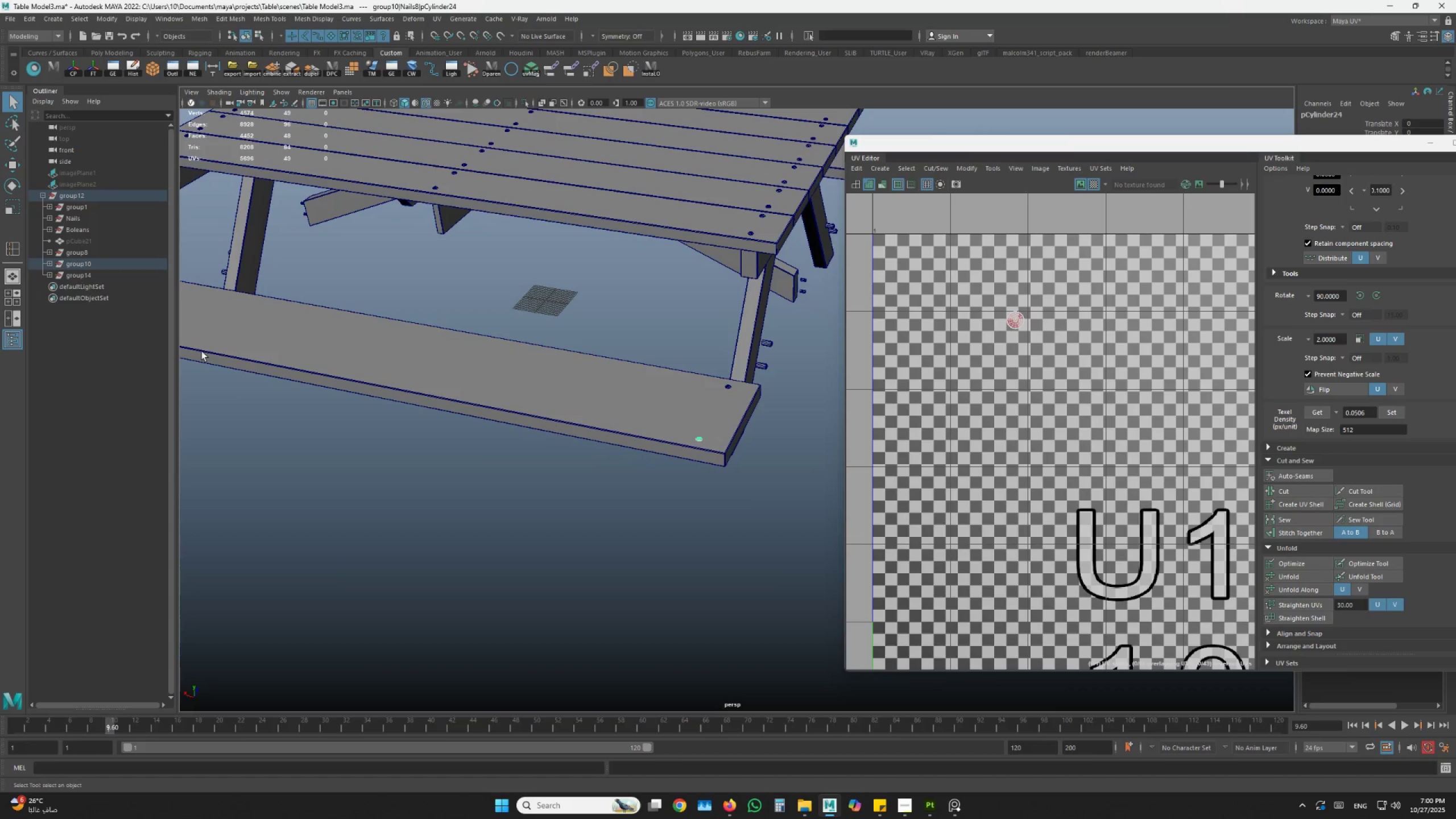 
left_click([106, 267])
 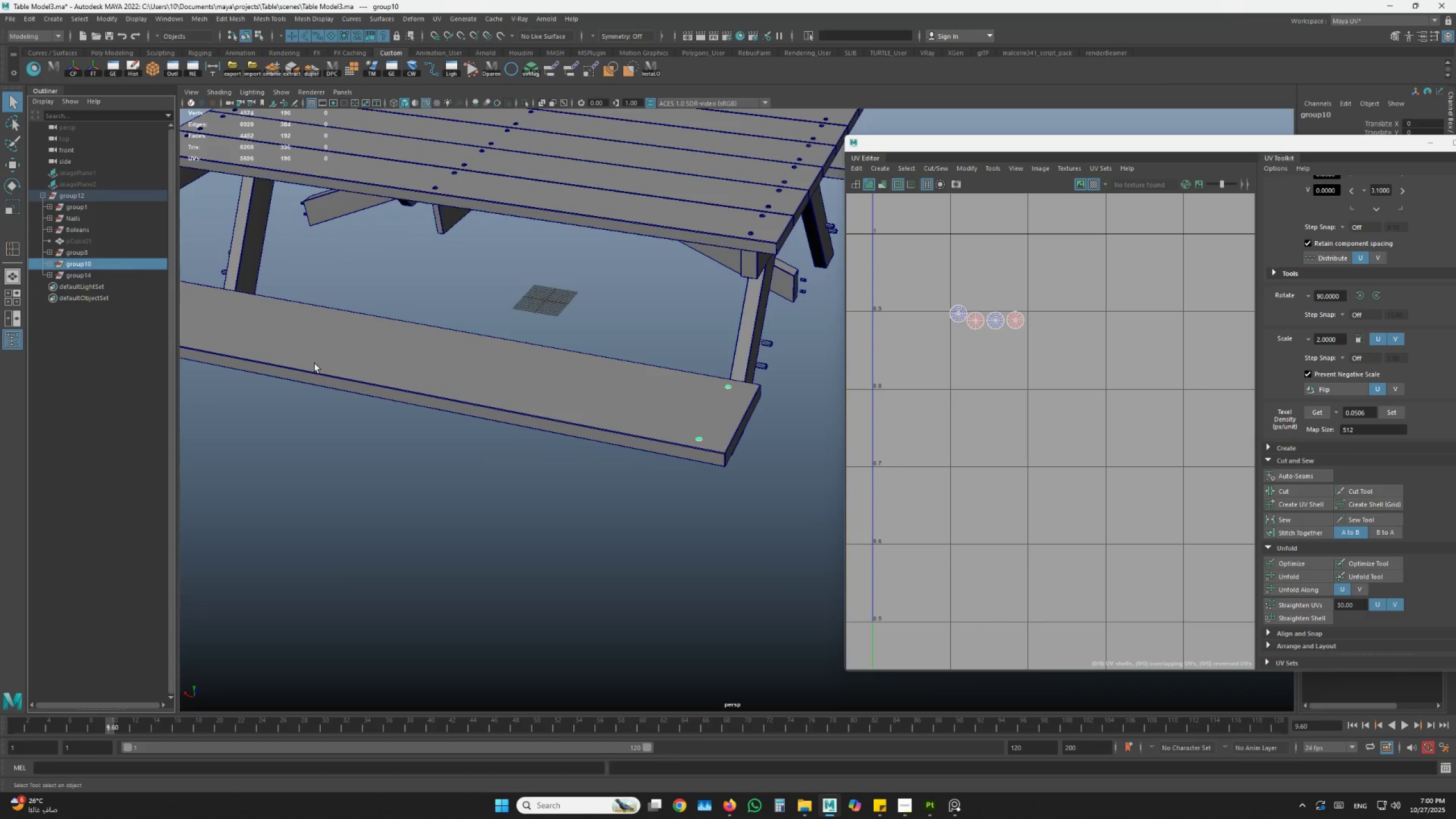 
scroll: coordinate [522, 422], scroll_direction: down, amount: 4.0
 